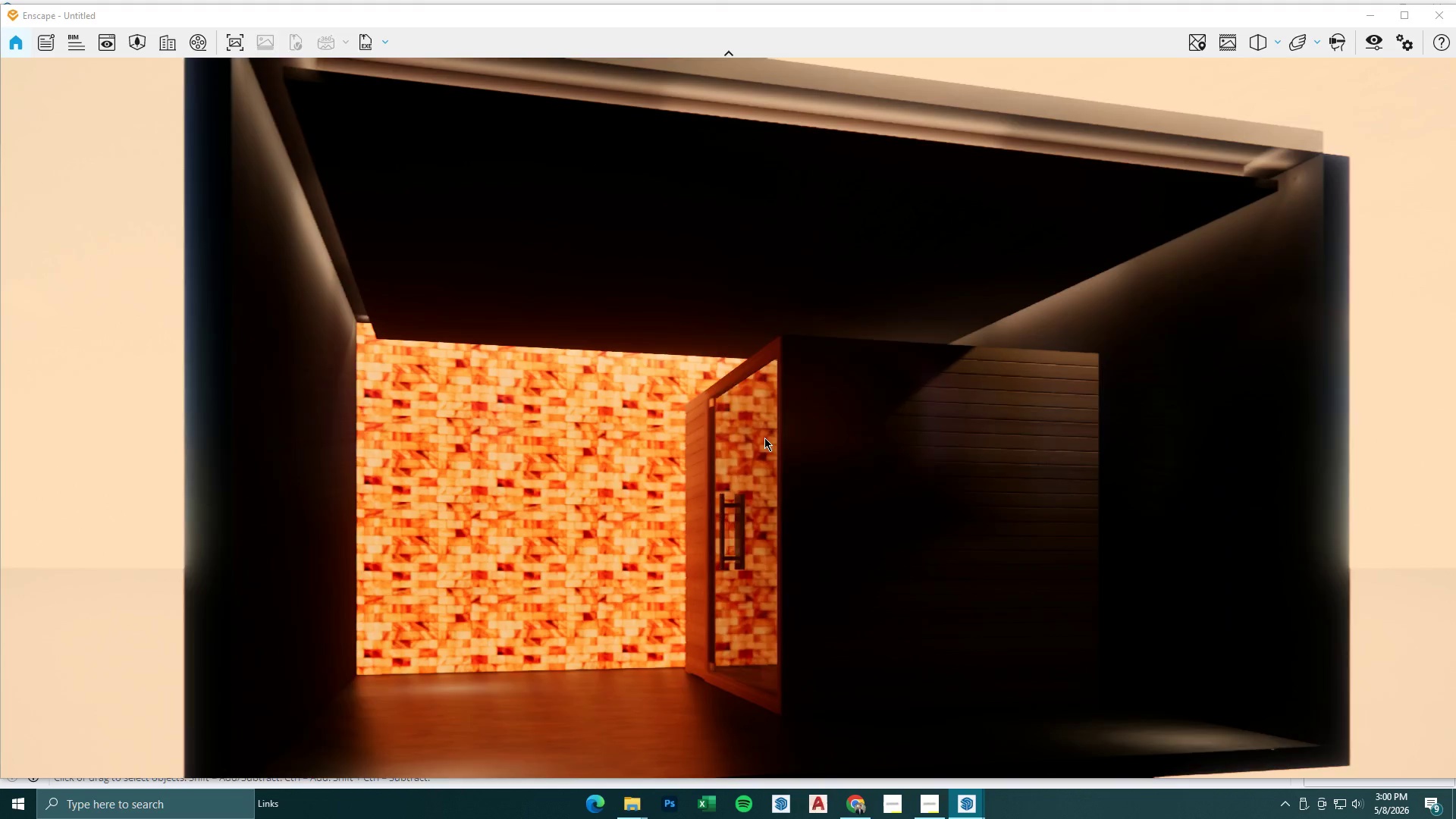 
hold_key(key=W, duration=0.34)
 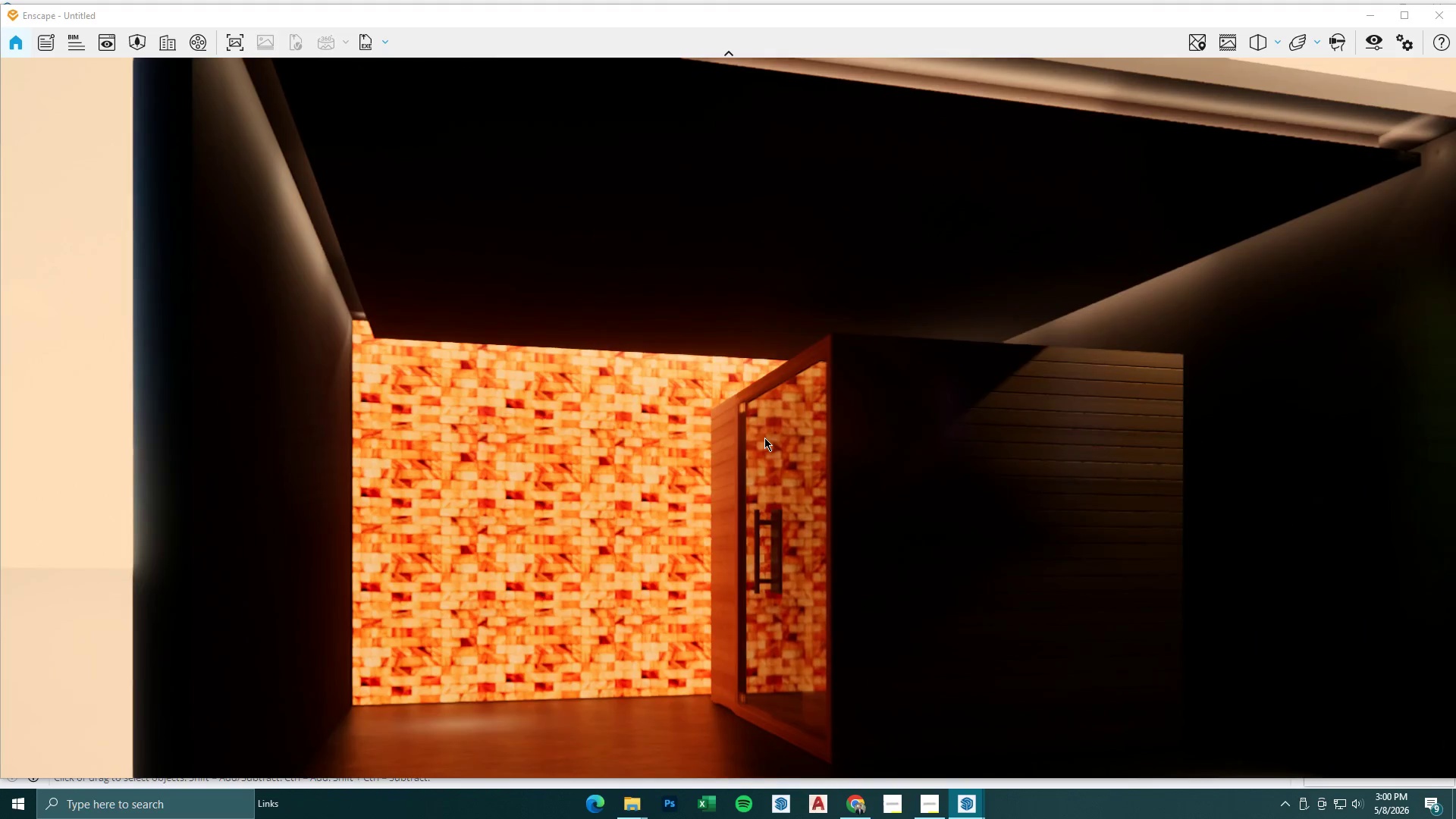 
type(wwqds)
 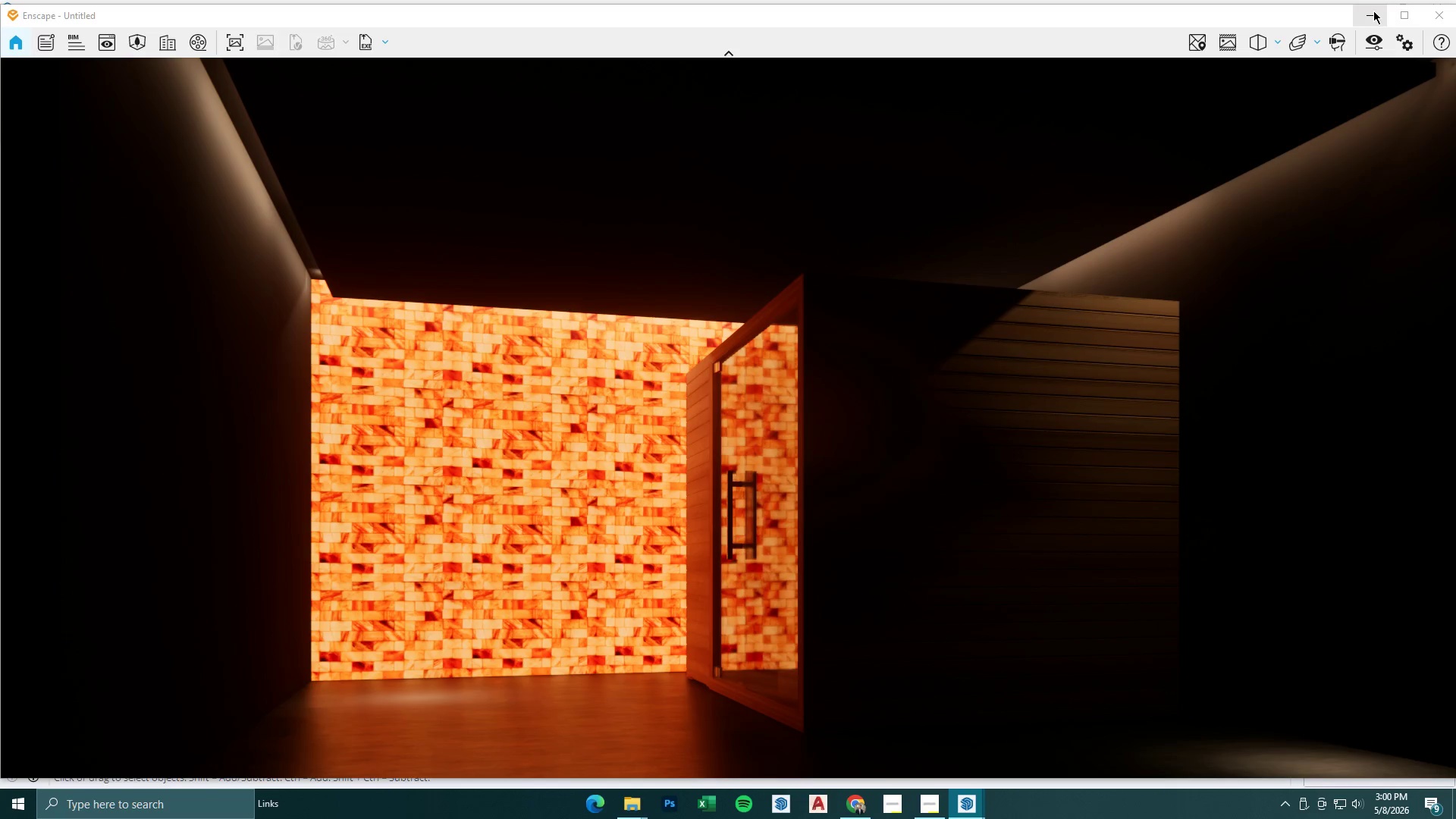 
left_click([1373, 11])
 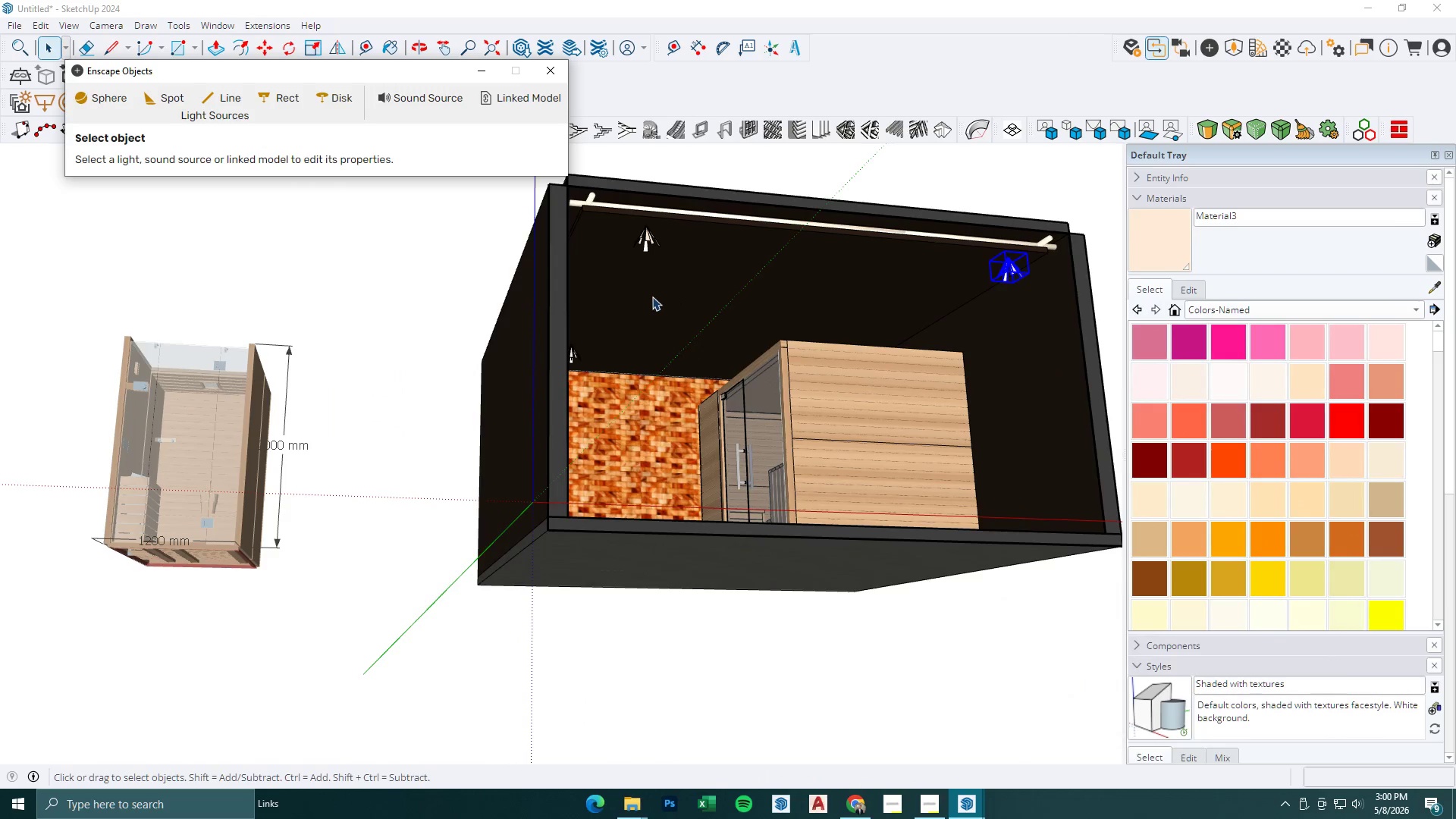 
scroll: coordinate [587, 234], scroll_direction: up, amount: 4.0
 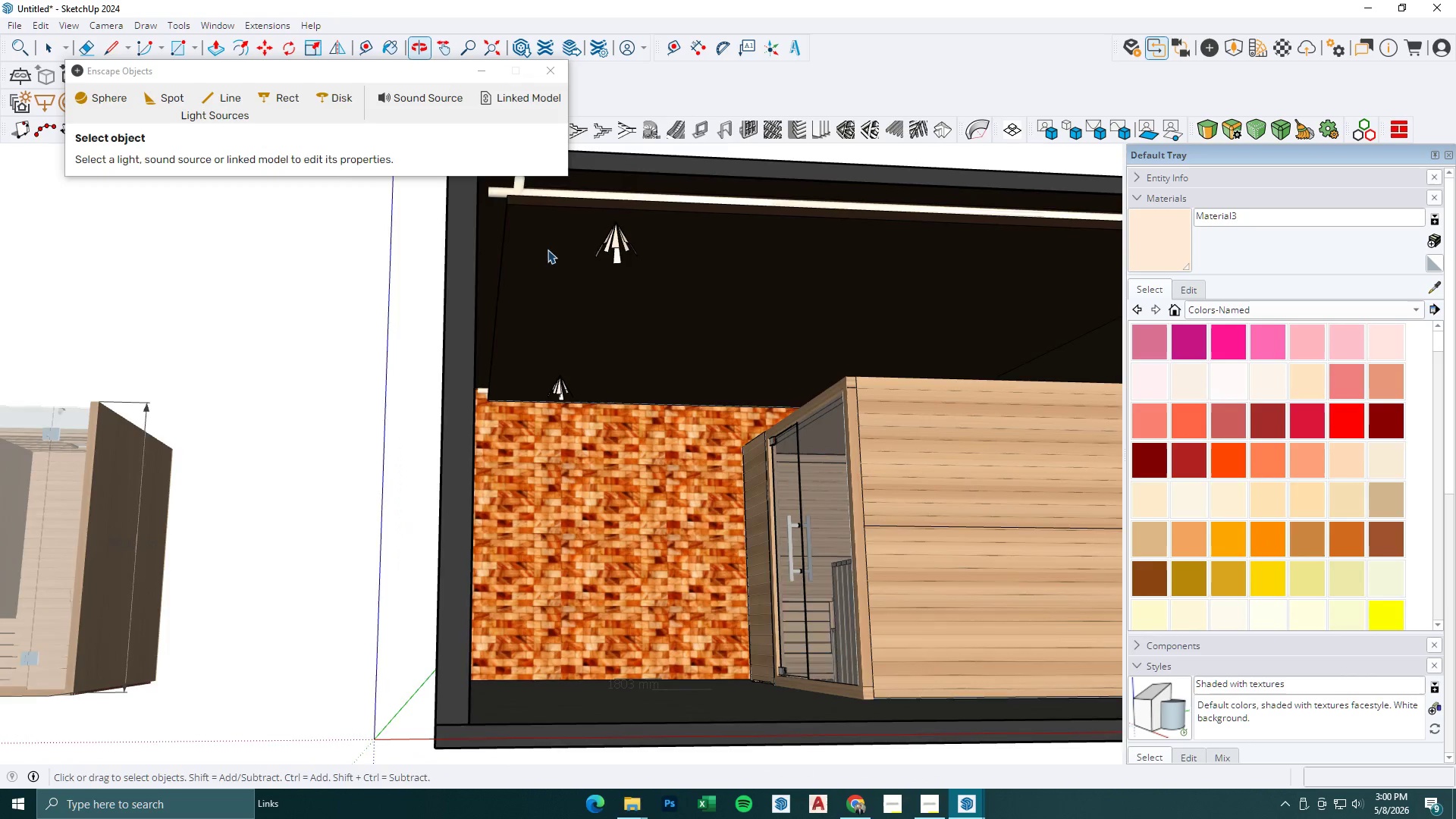 
key(Space)
 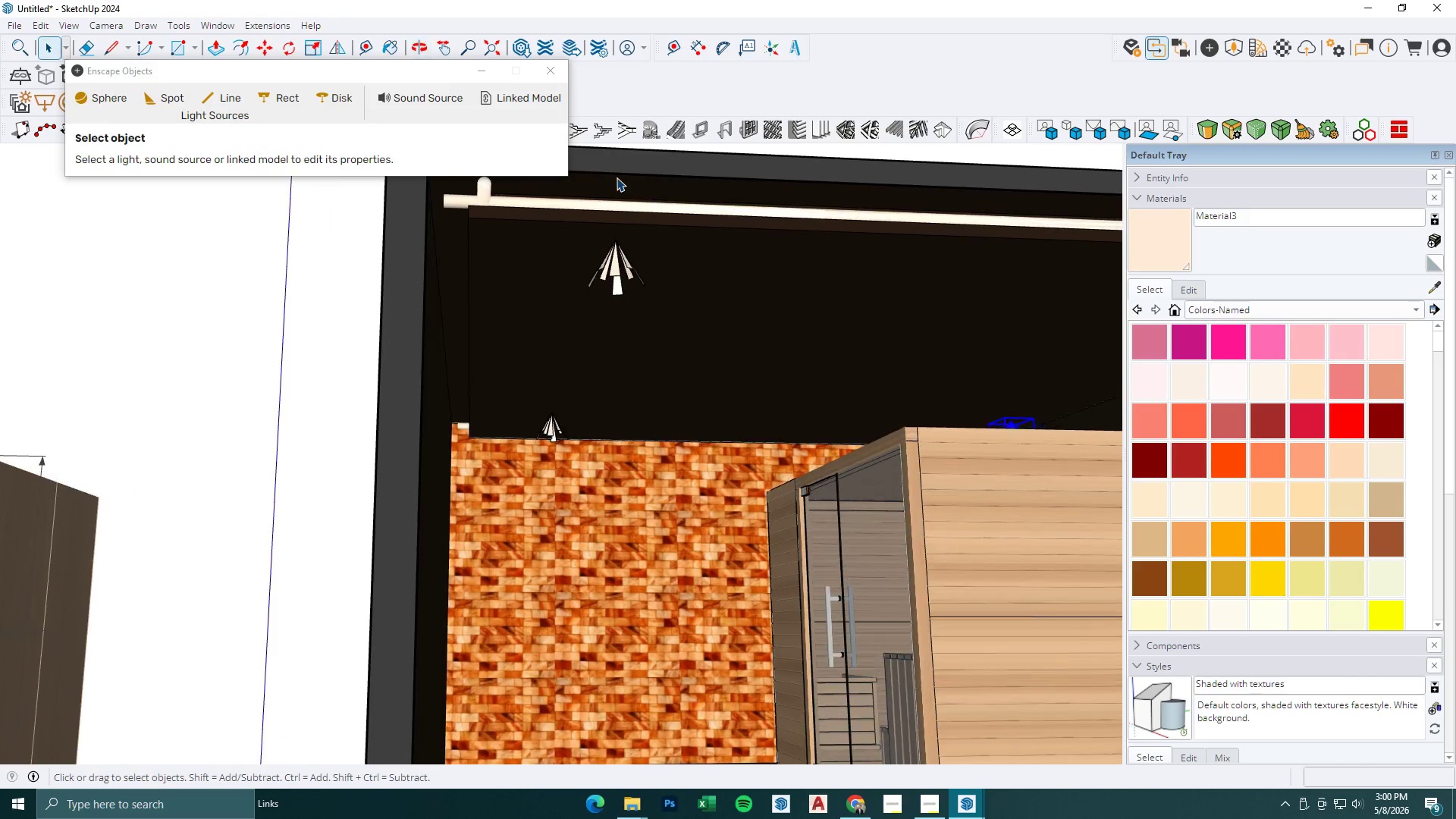 
key(Escape)
 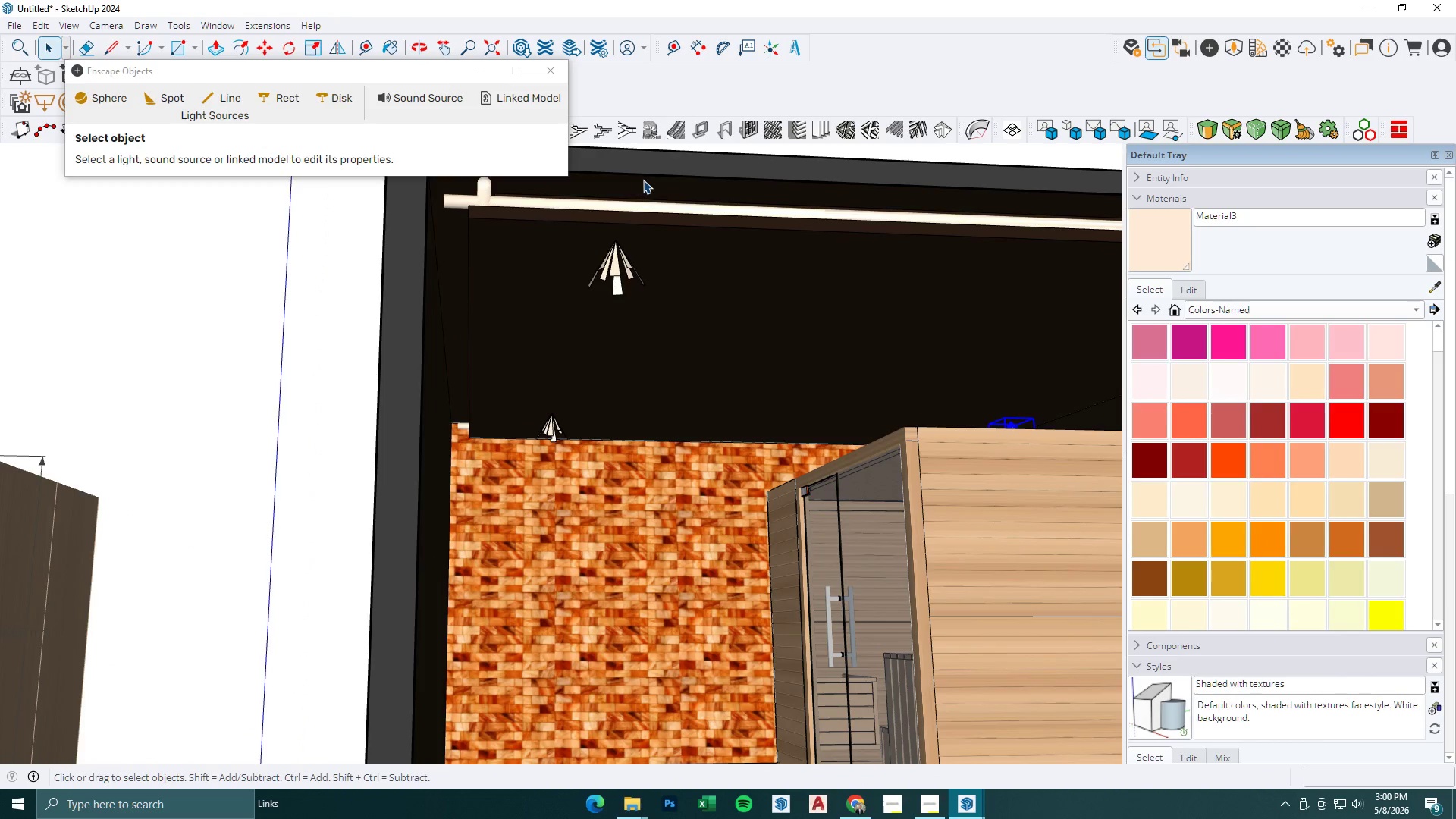 
left_click([643, 180])
 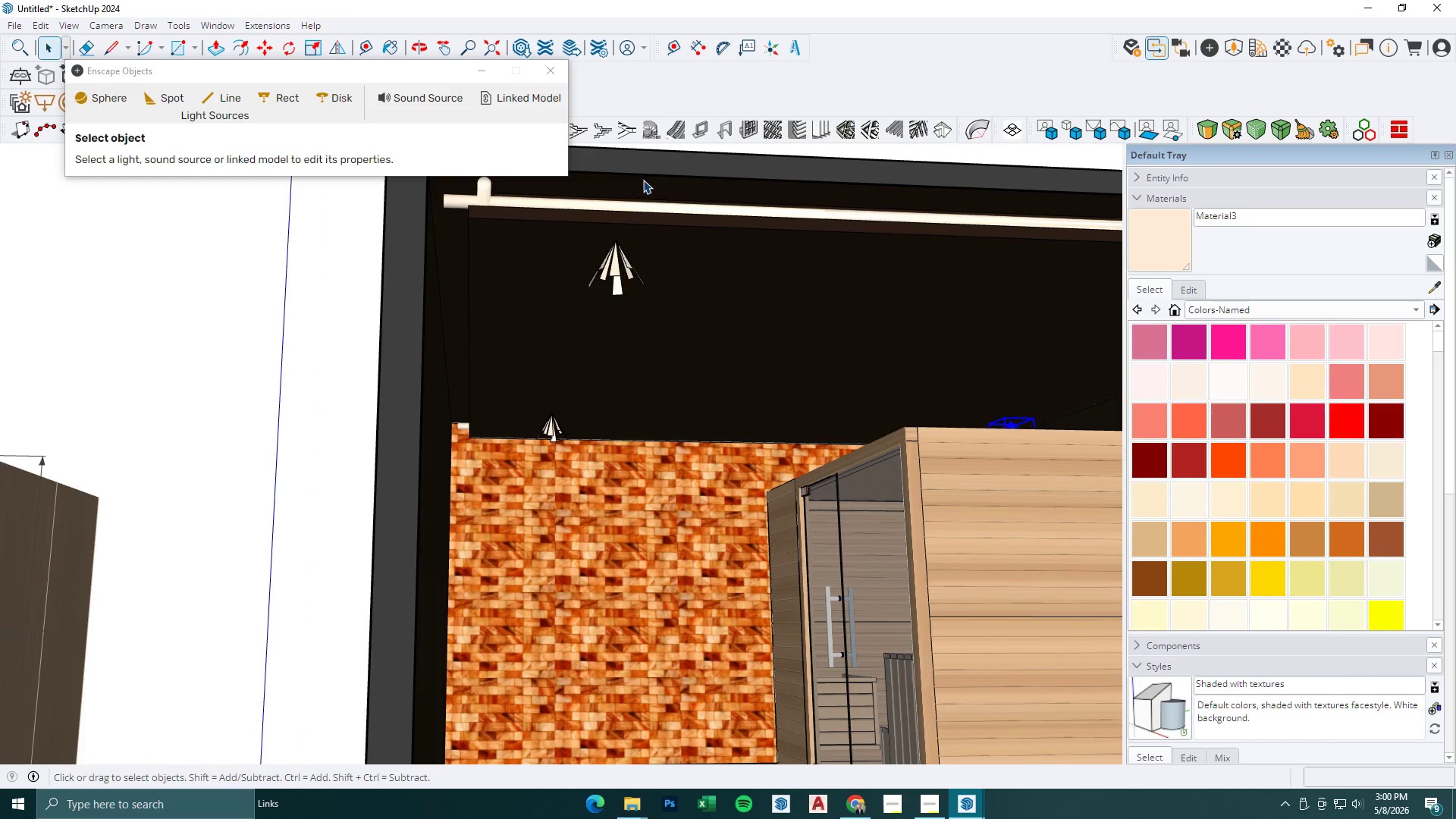 
double_click([643, 180])
 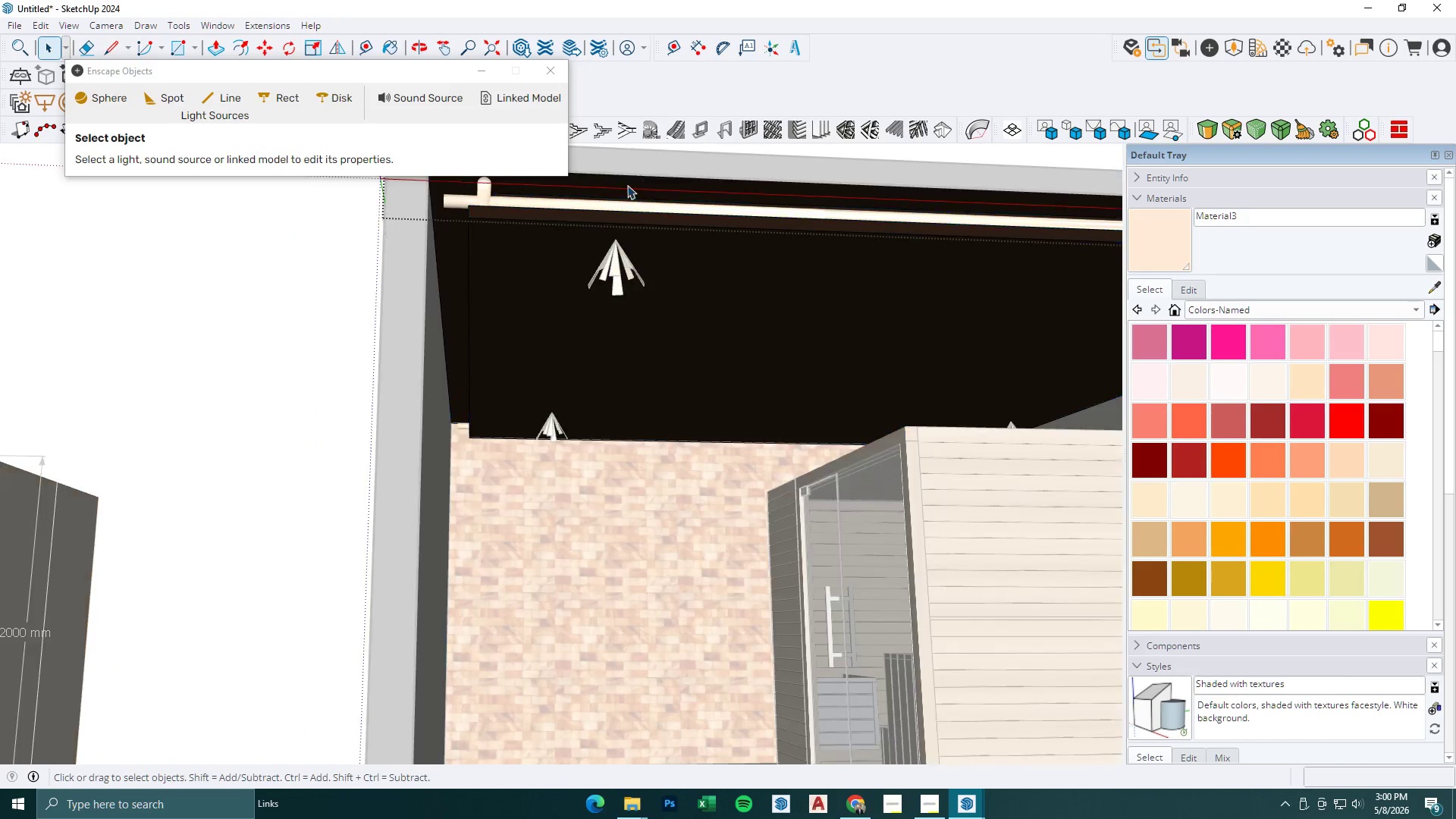 
scroll: coordinate [604, 174], scroll_direction: up, amount: 3.0
 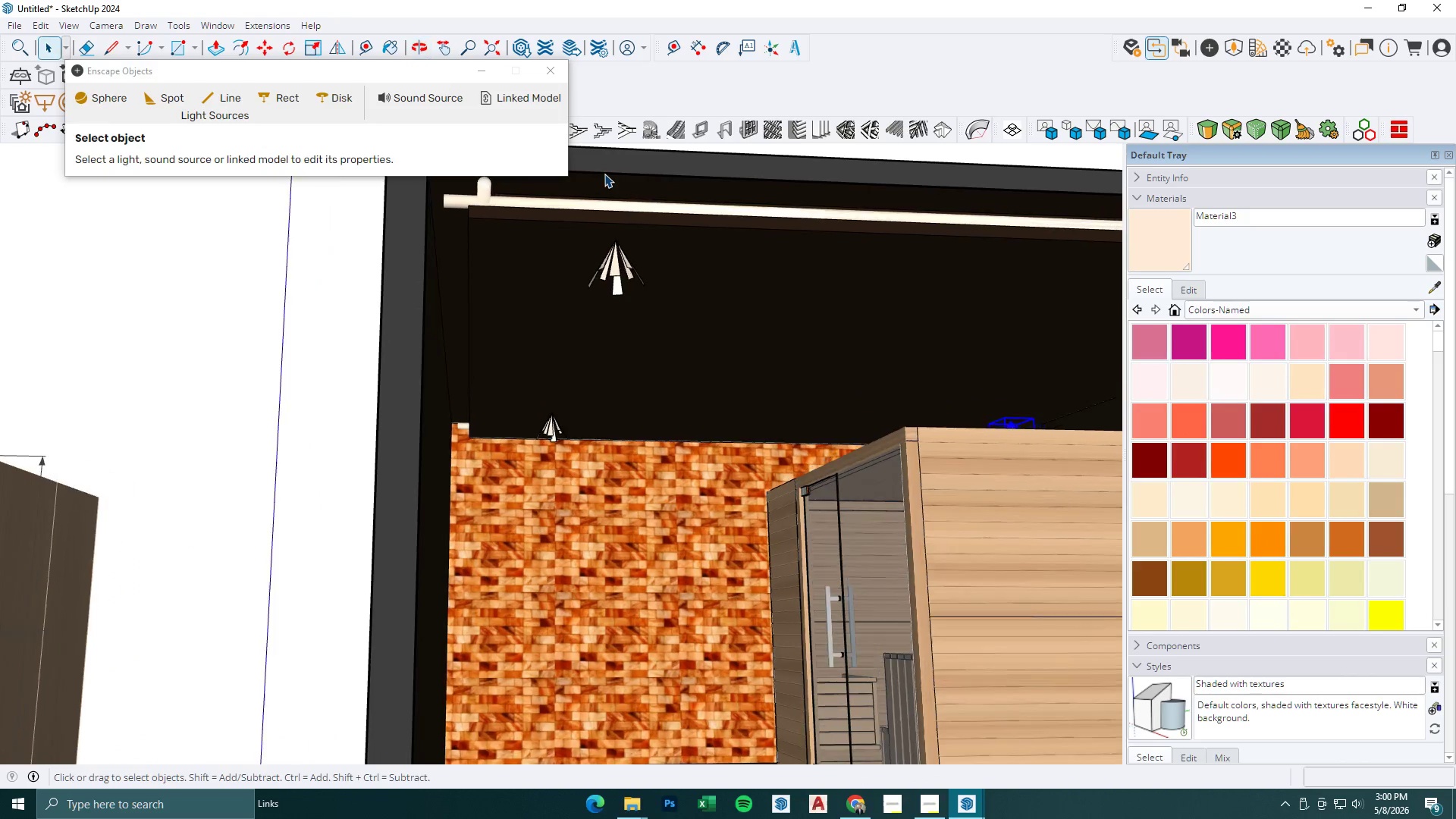 
triple_click([625, 186])
 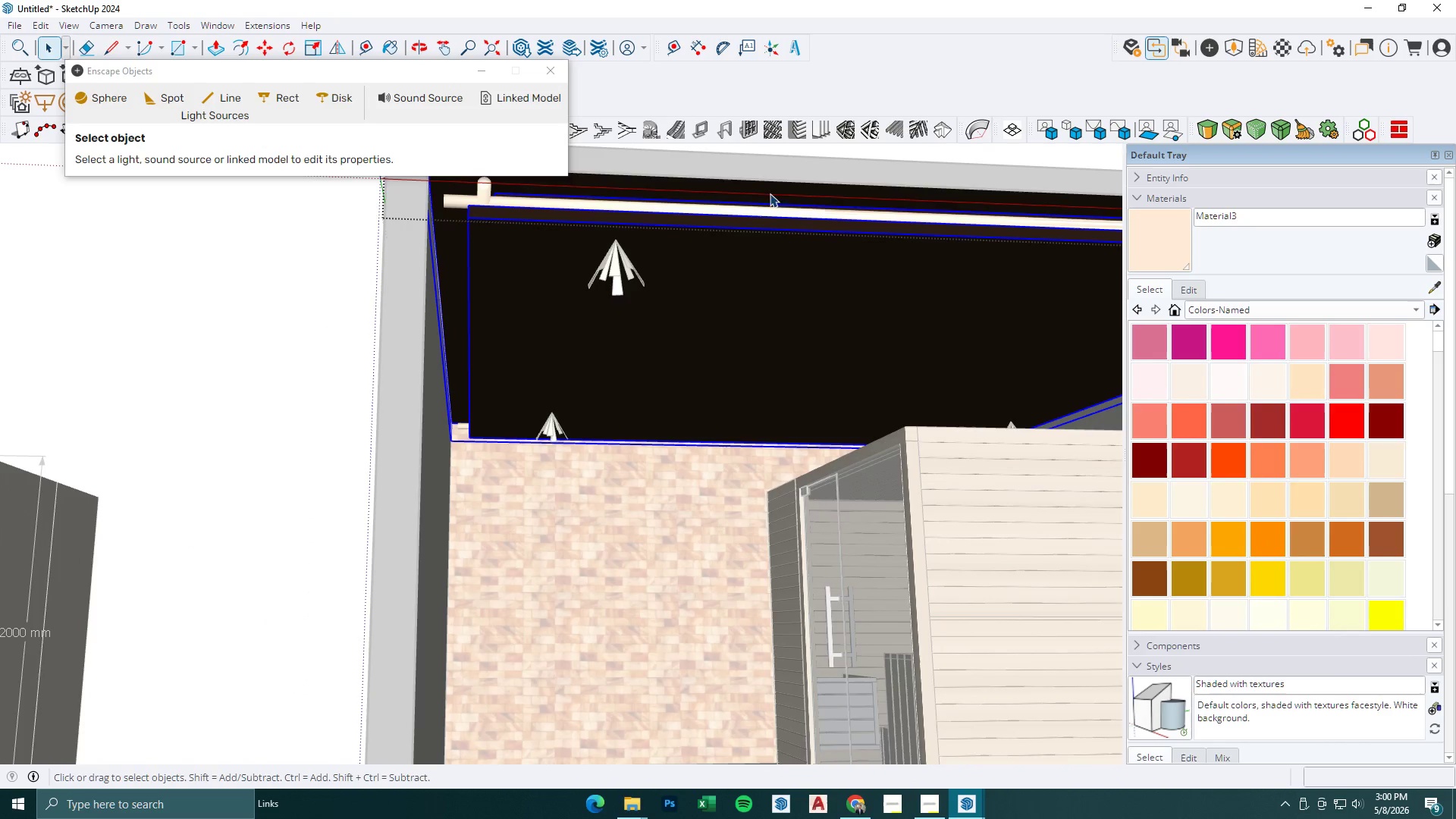 
key(Escape)
 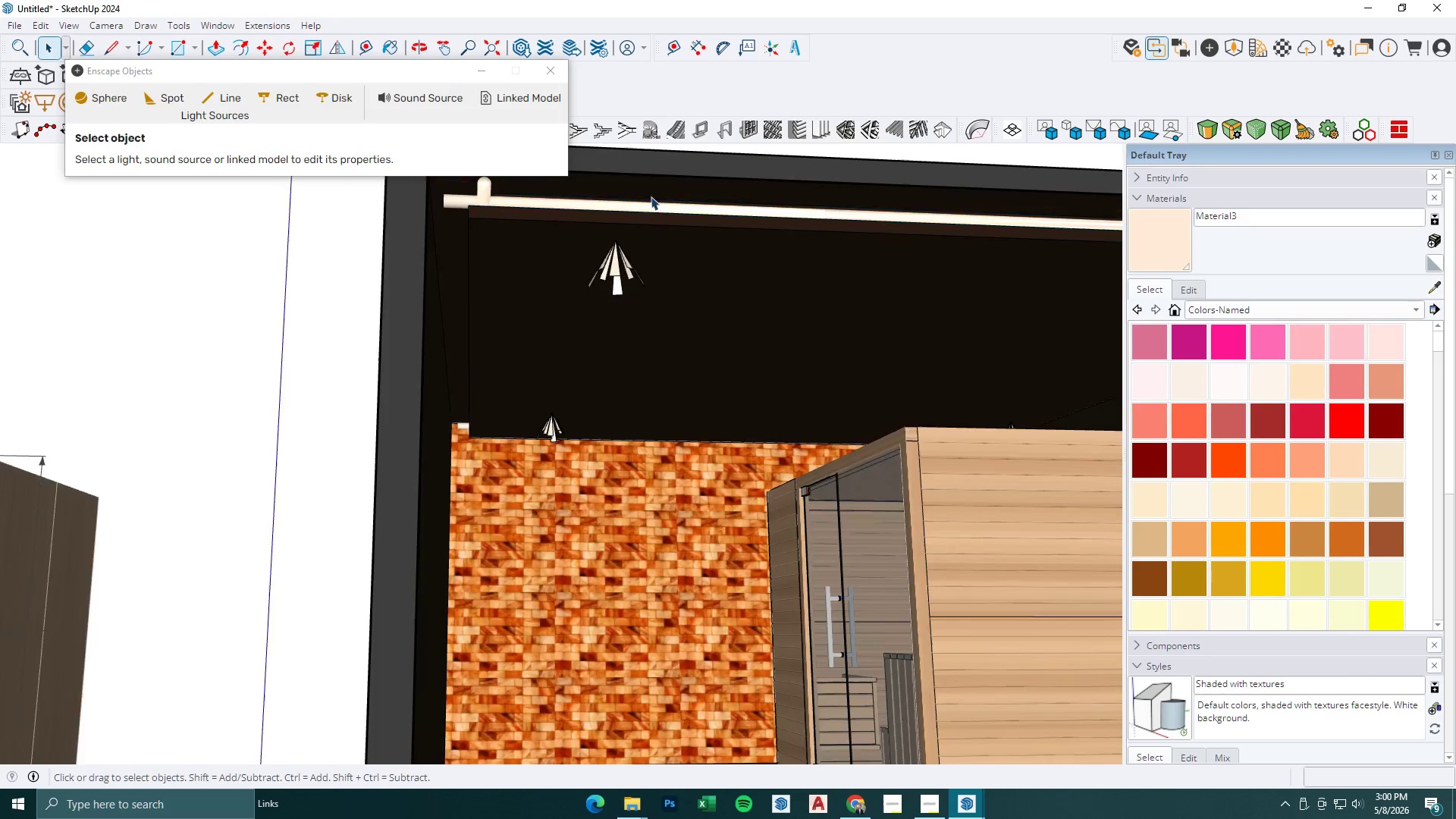 
key(Escape)
 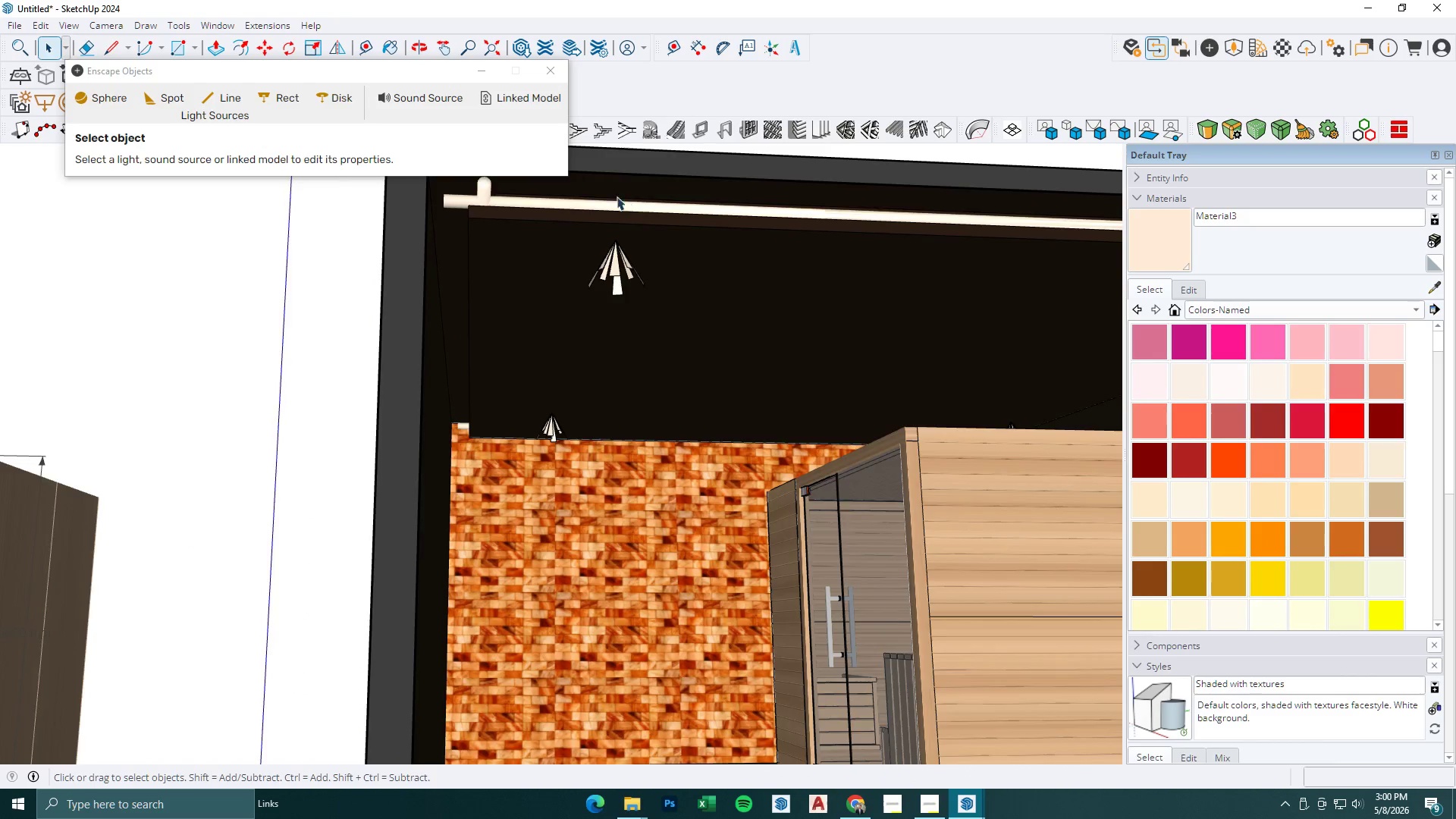 
double_click([611, 180])
 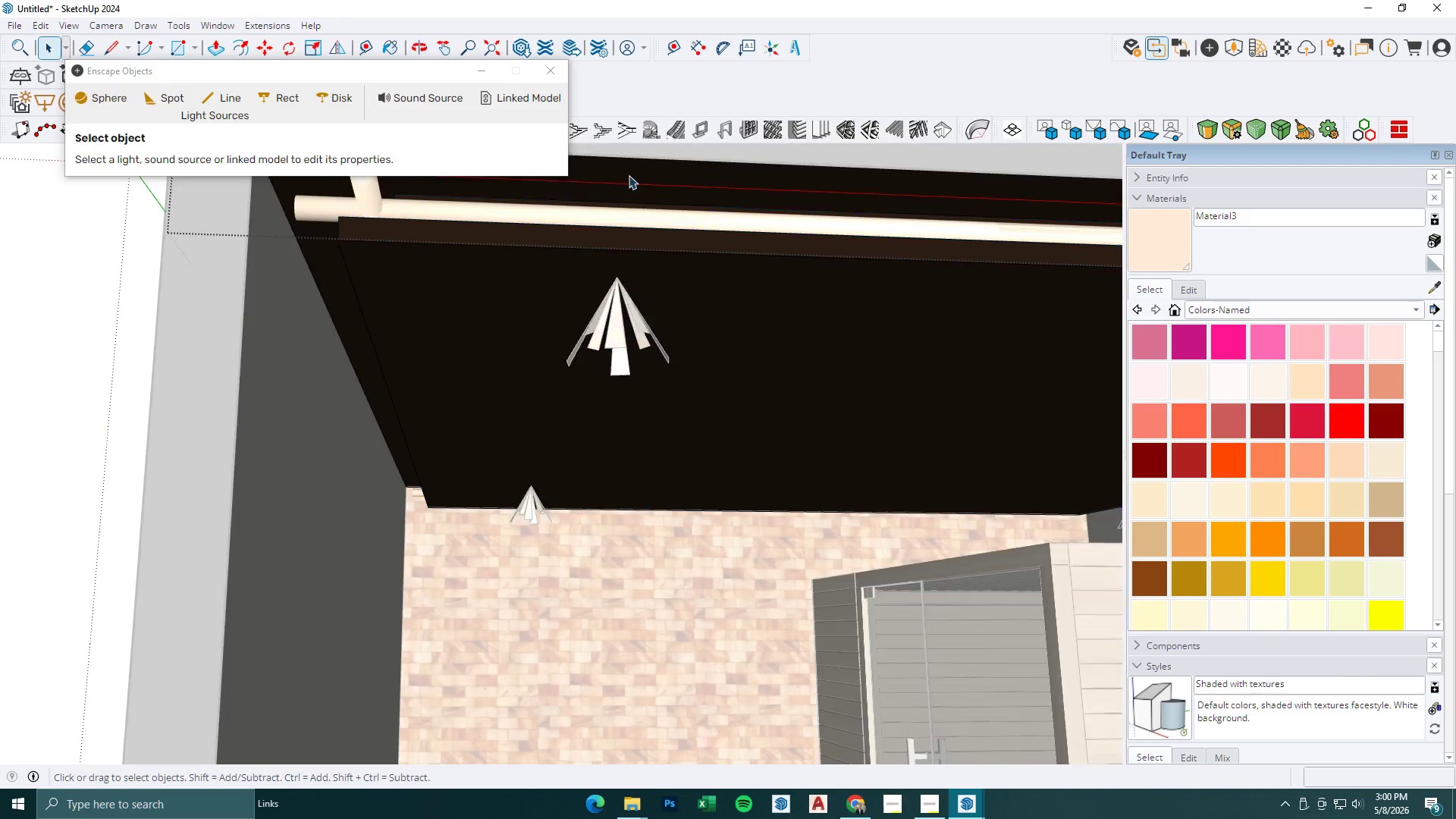 
triple_click([660, 171])
 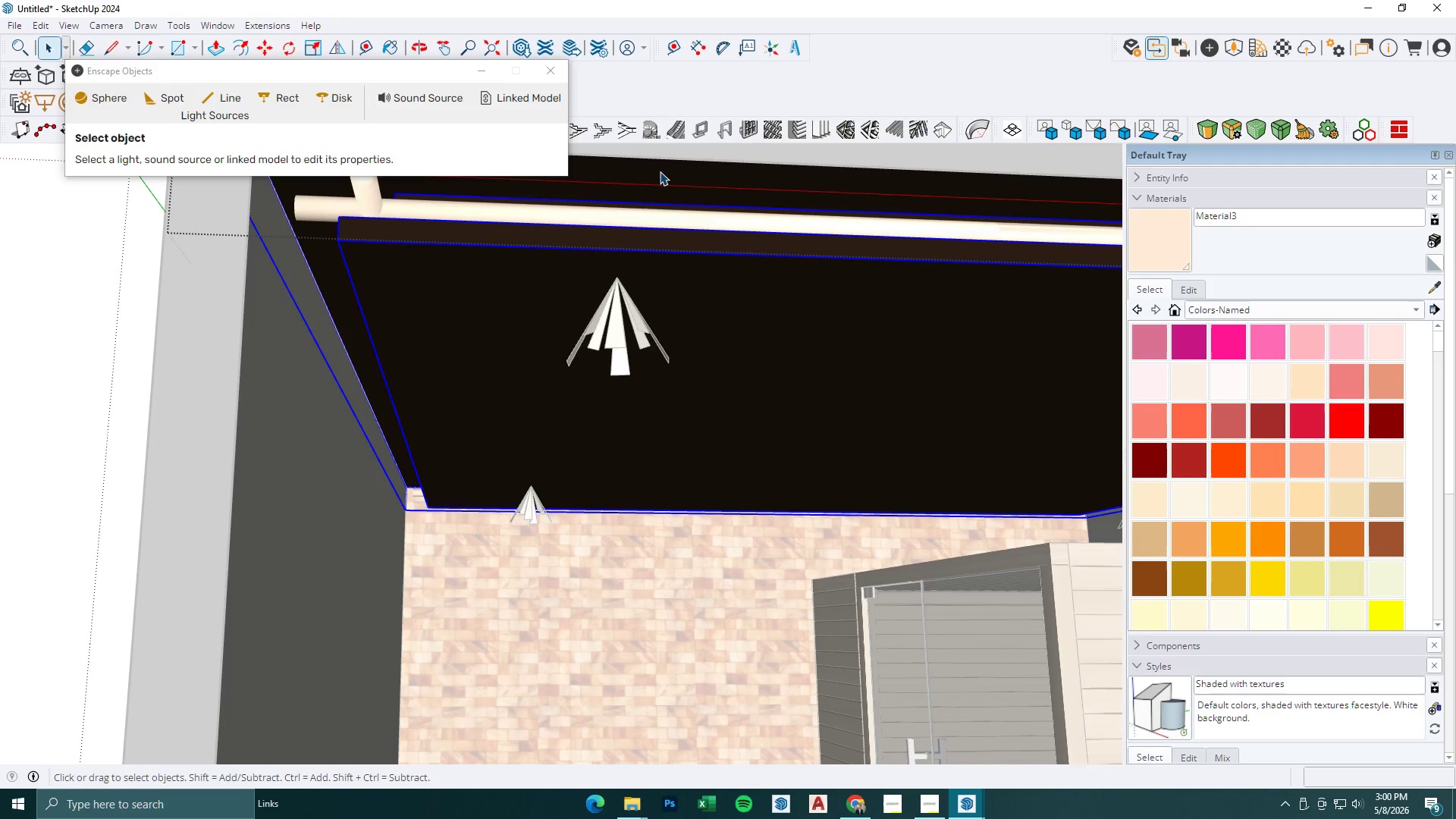 
scroll: coordinate [610, 184], scroll_direction: up, amount: 6.0
 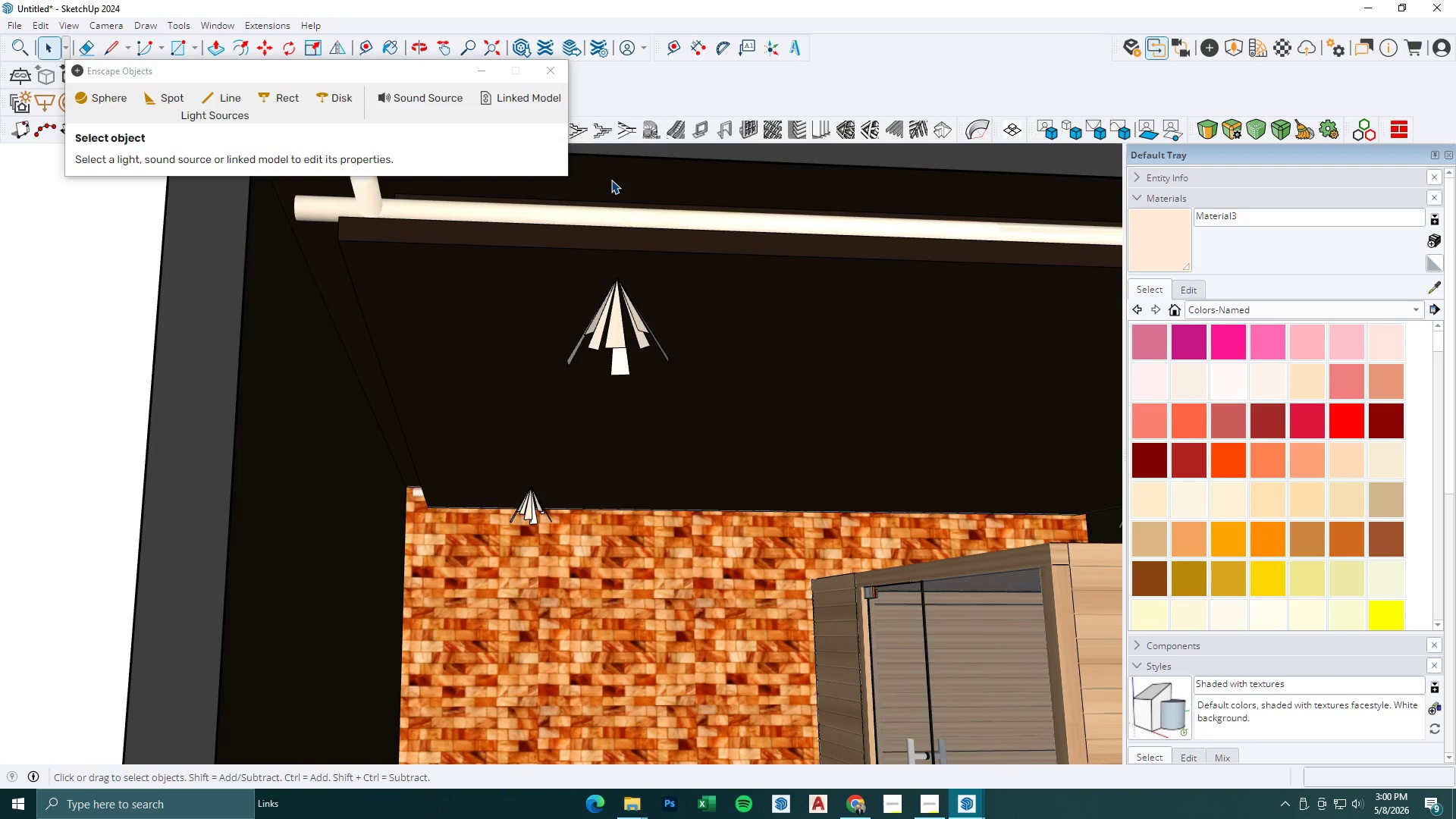 
left_click([656, 178])
 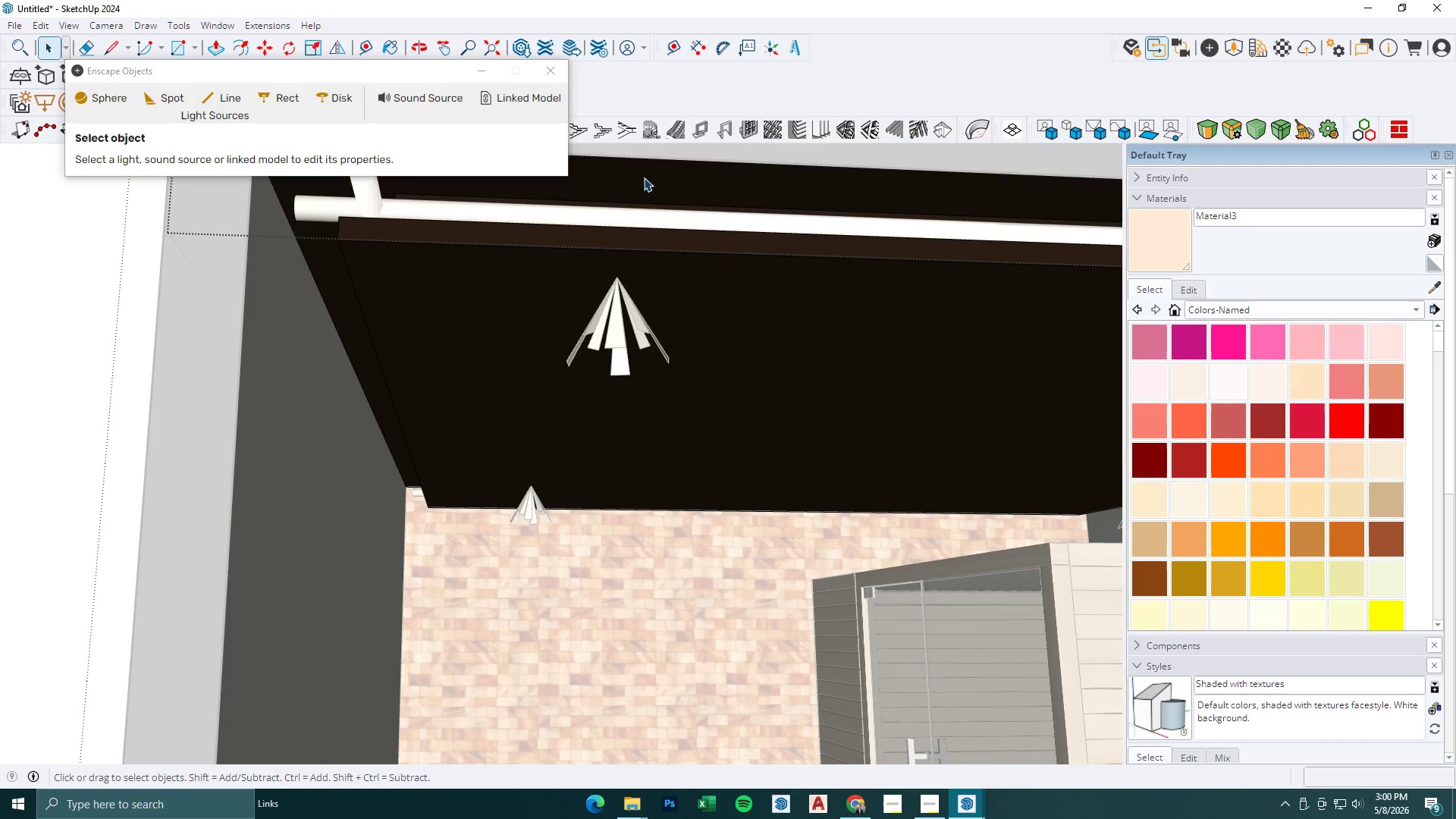 
triple_click([629, 175])
 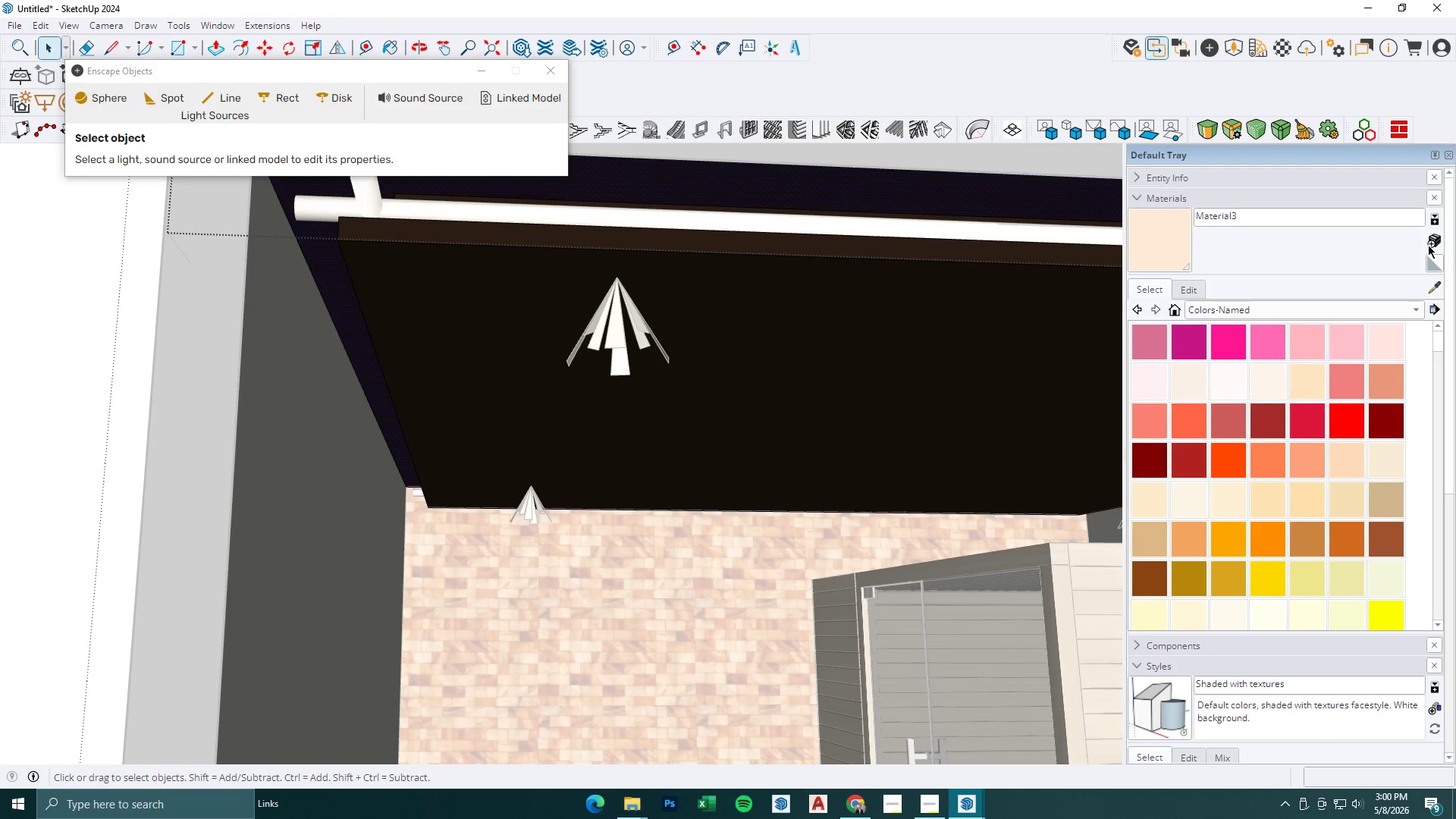 
left_click([1435, 284])
 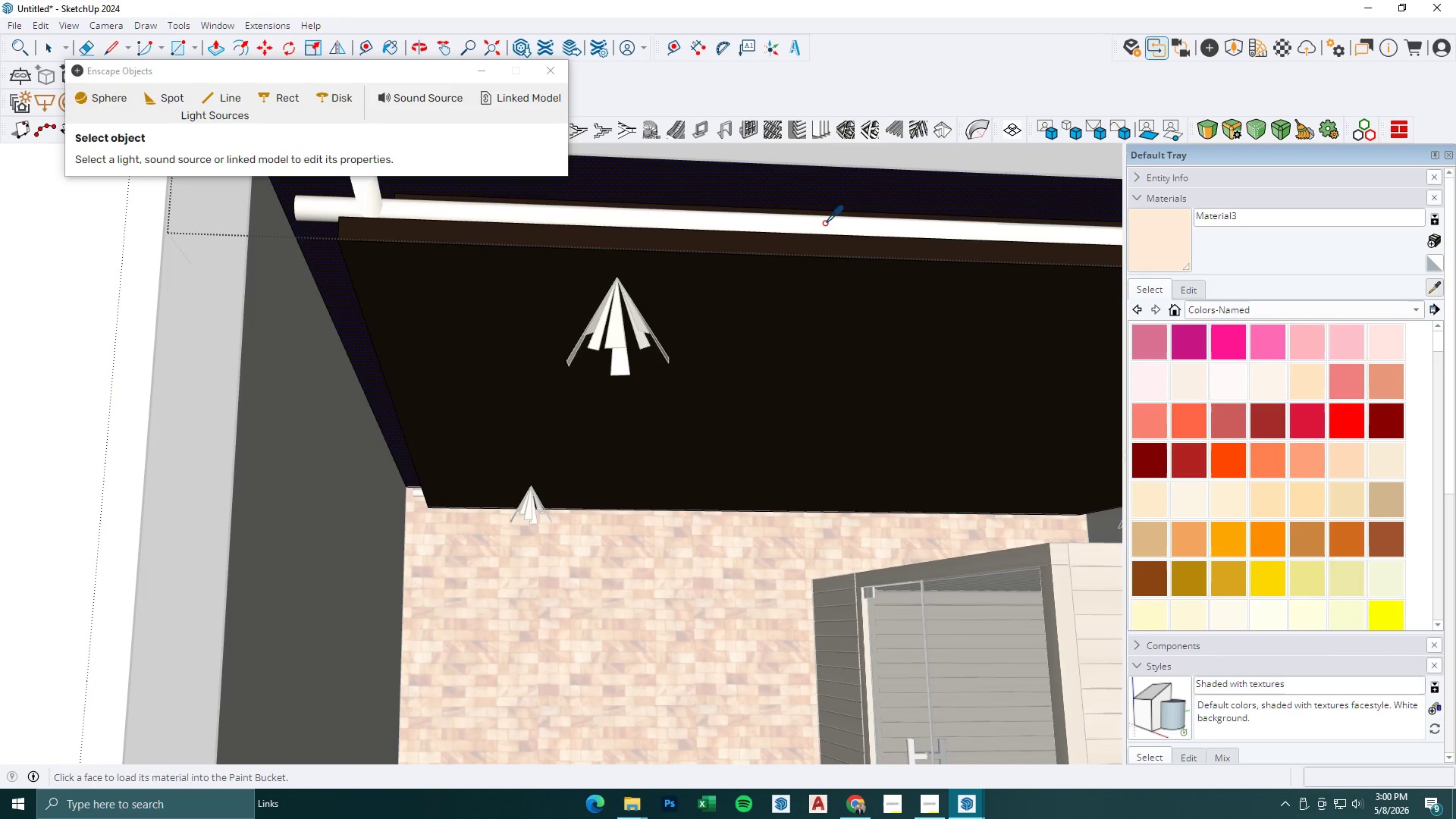 
double_click([824, 187])
 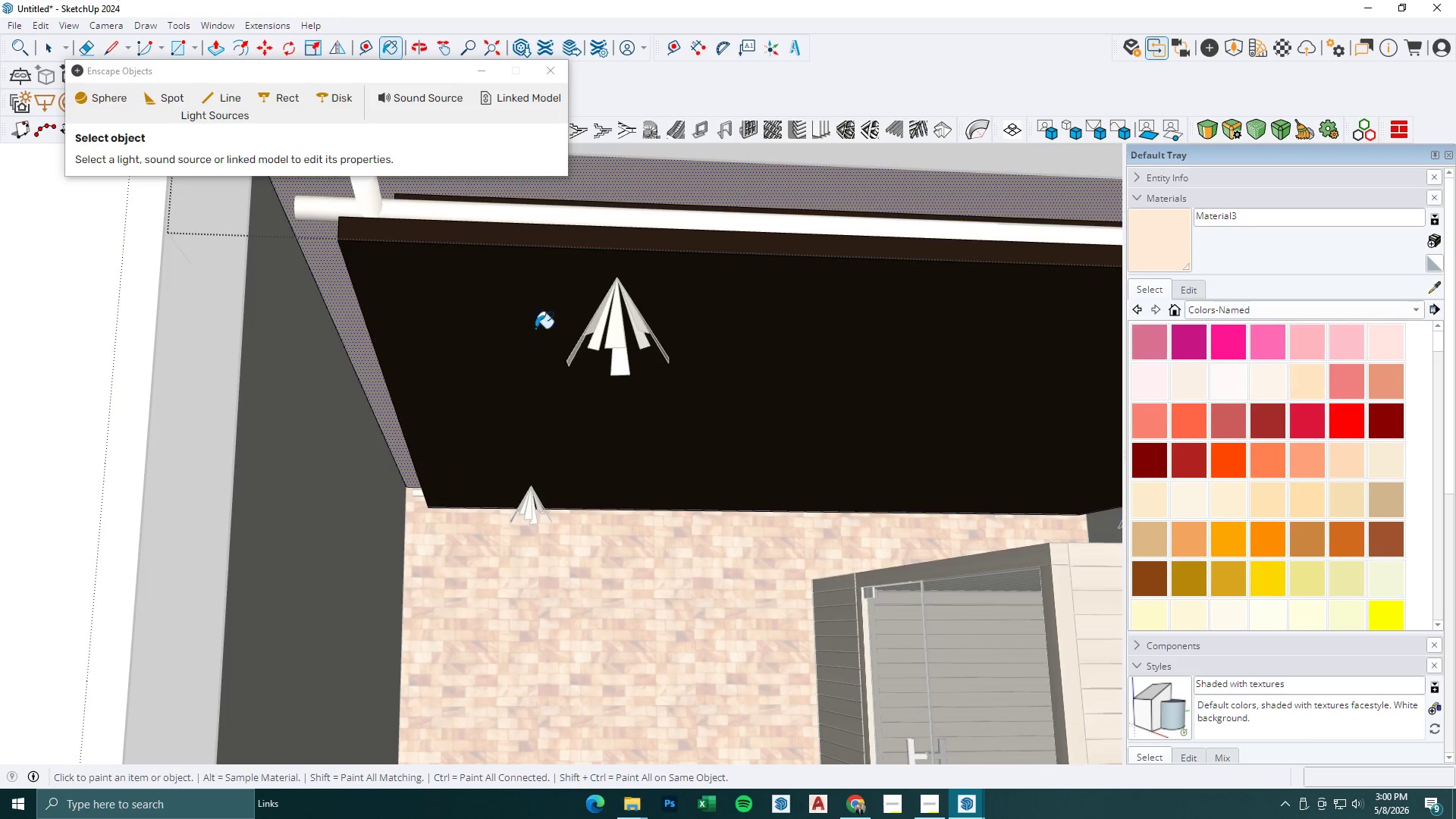 
scroll: coordinate [475, 365], scroll_direction: down, amount: 12.0
 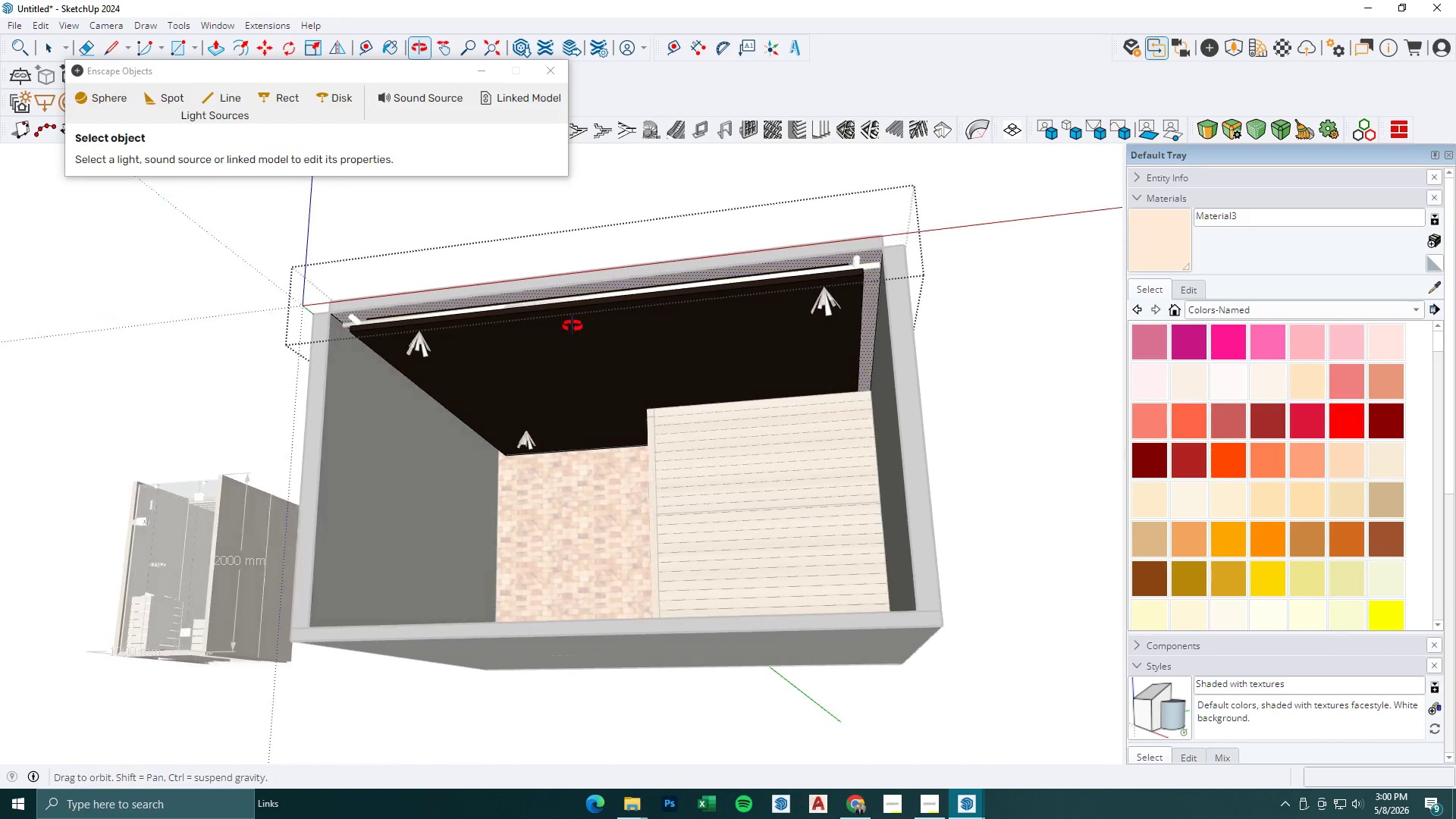 
key(Space)
 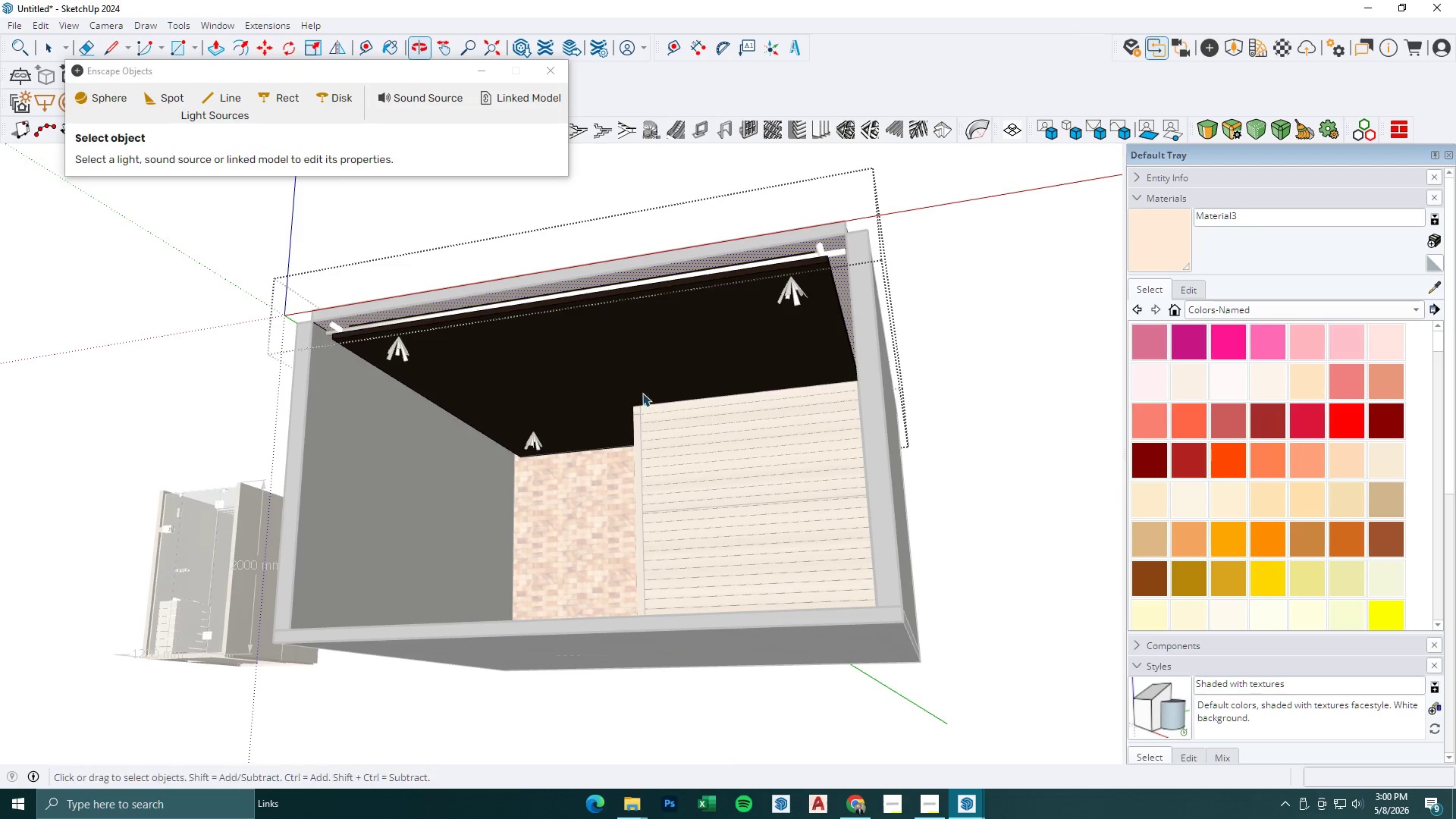 
key(Escape)
 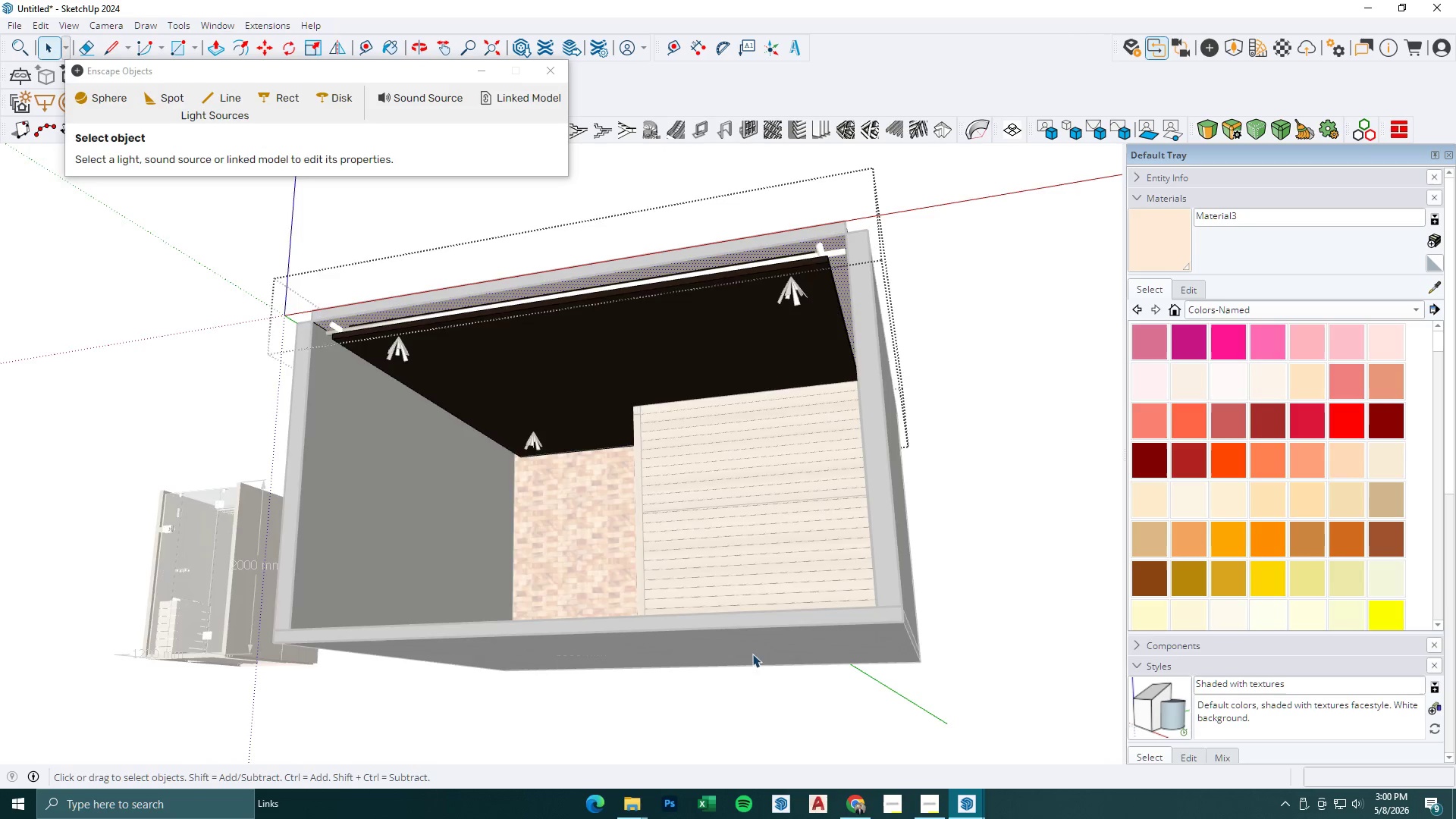 
key(Escape)
 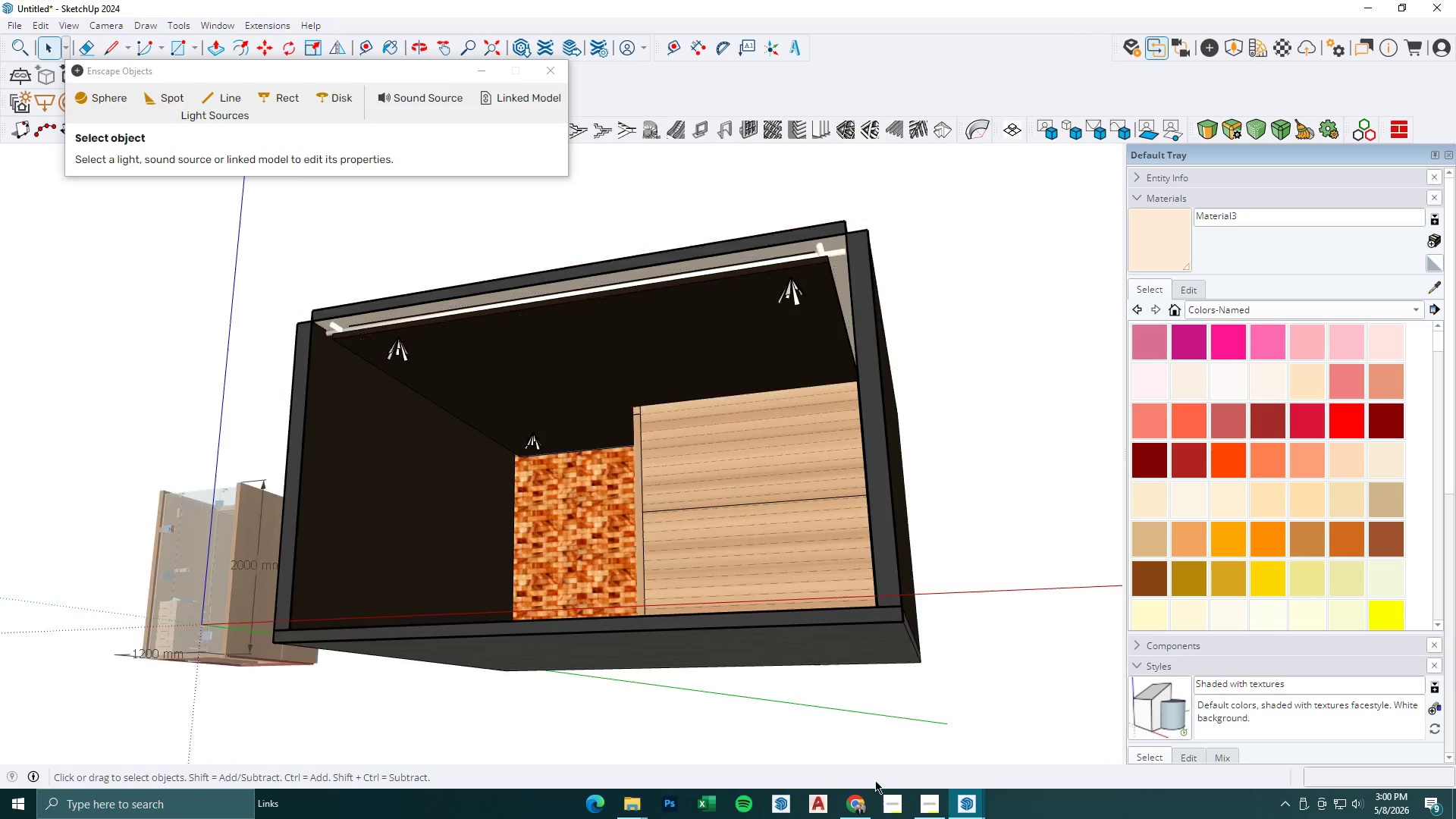 
key(Escape)
 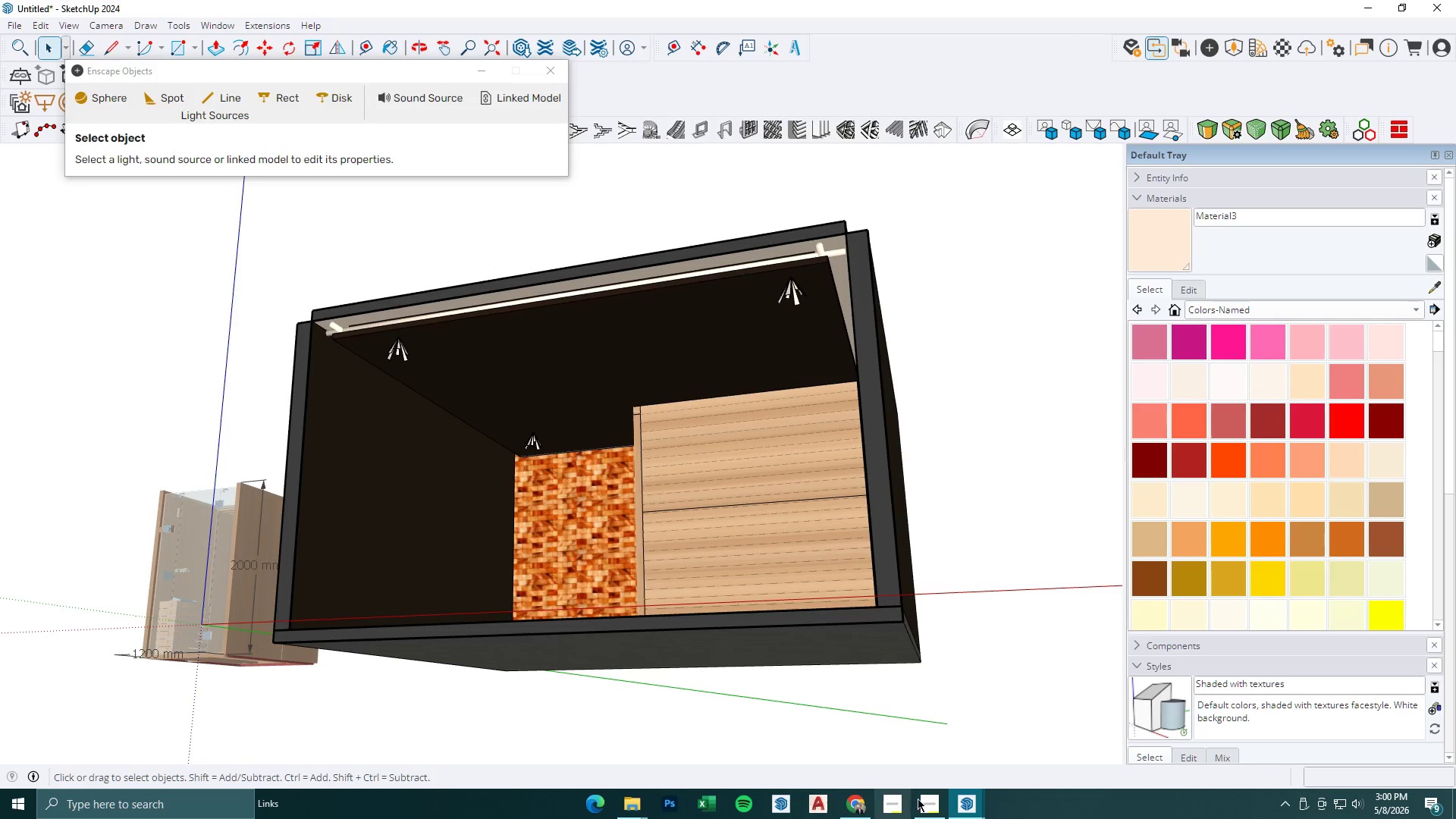 
key(Escape)
 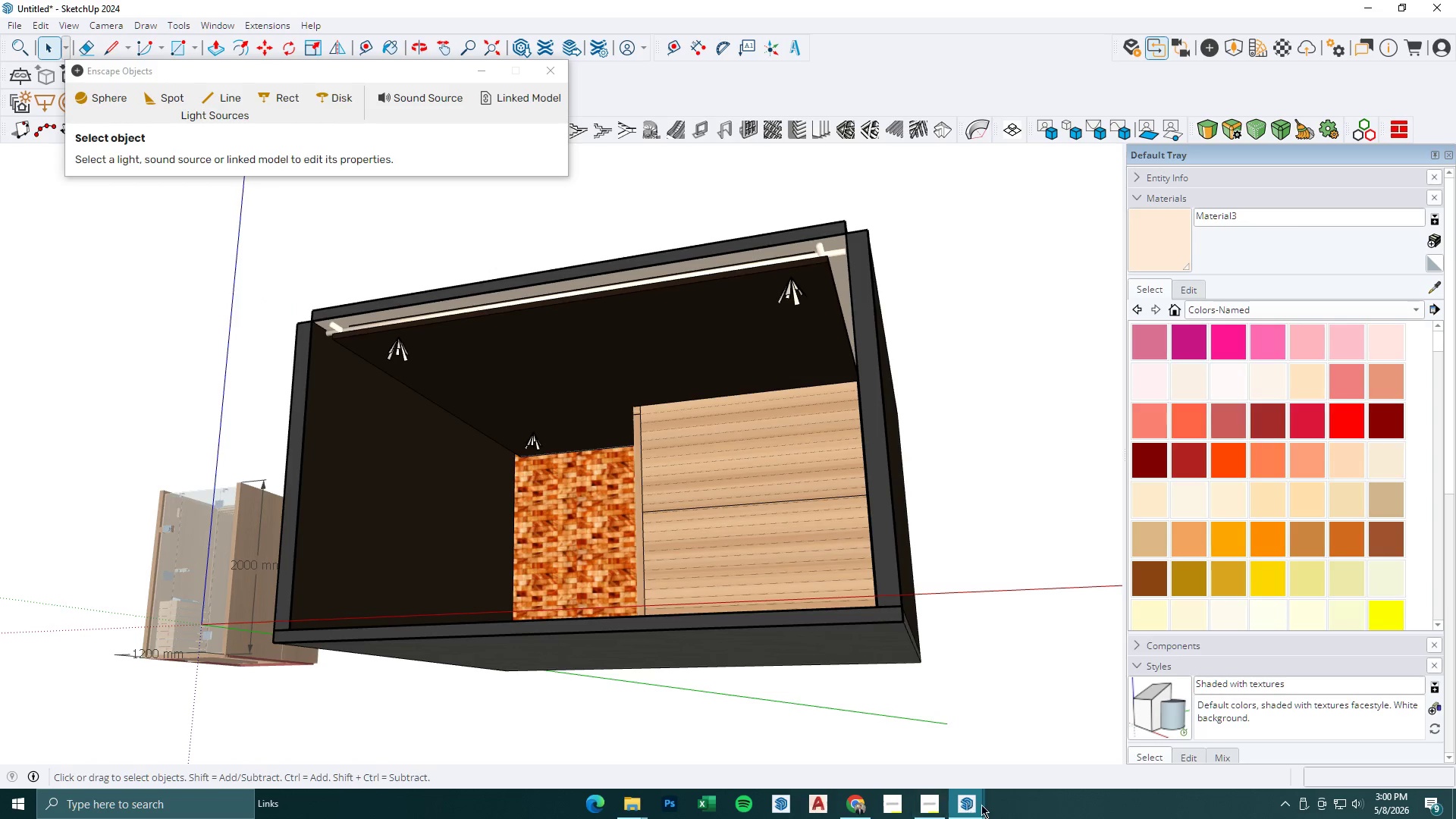 
left_click([983, 805])
 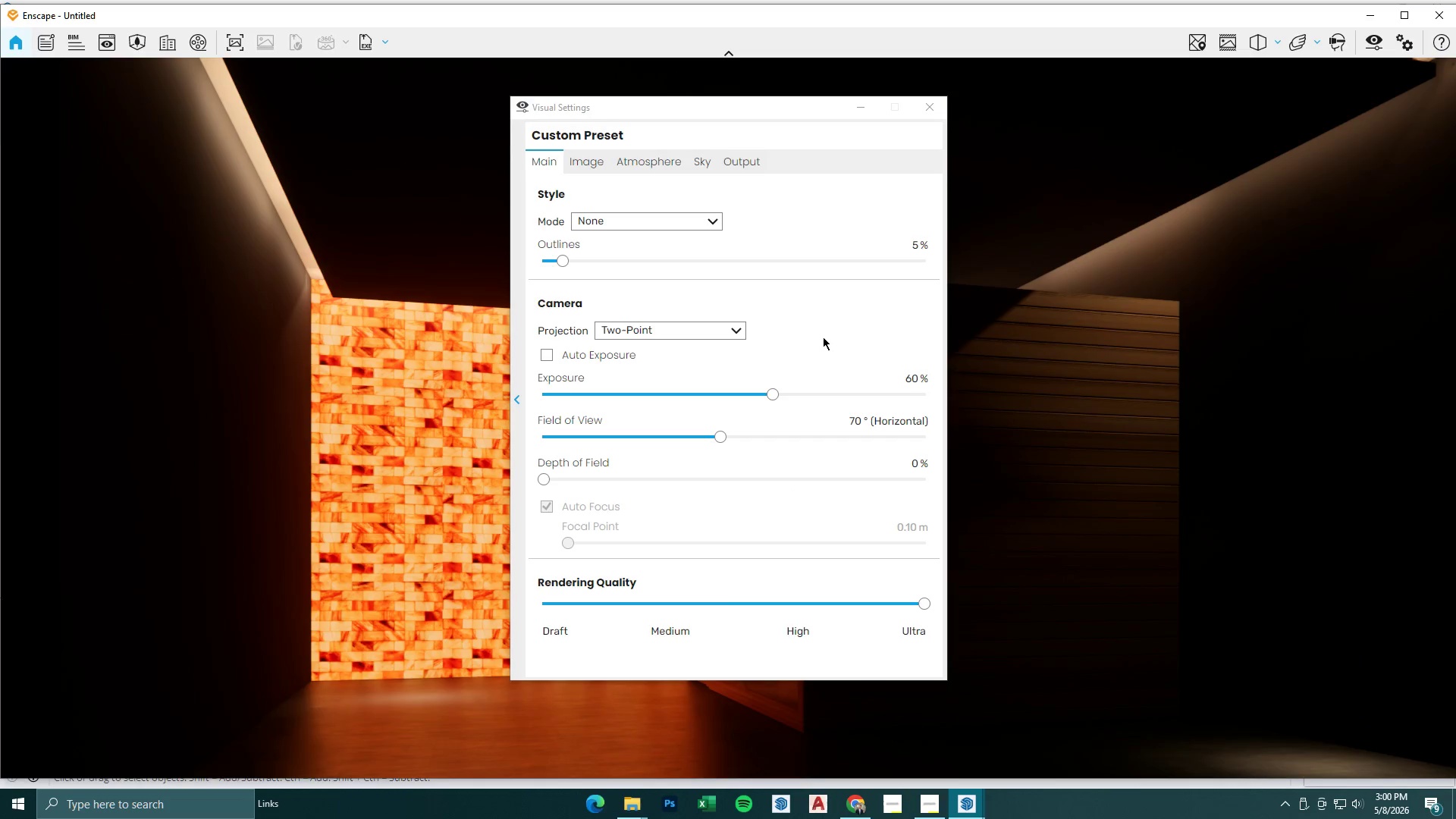 
left_click([858, 101])
 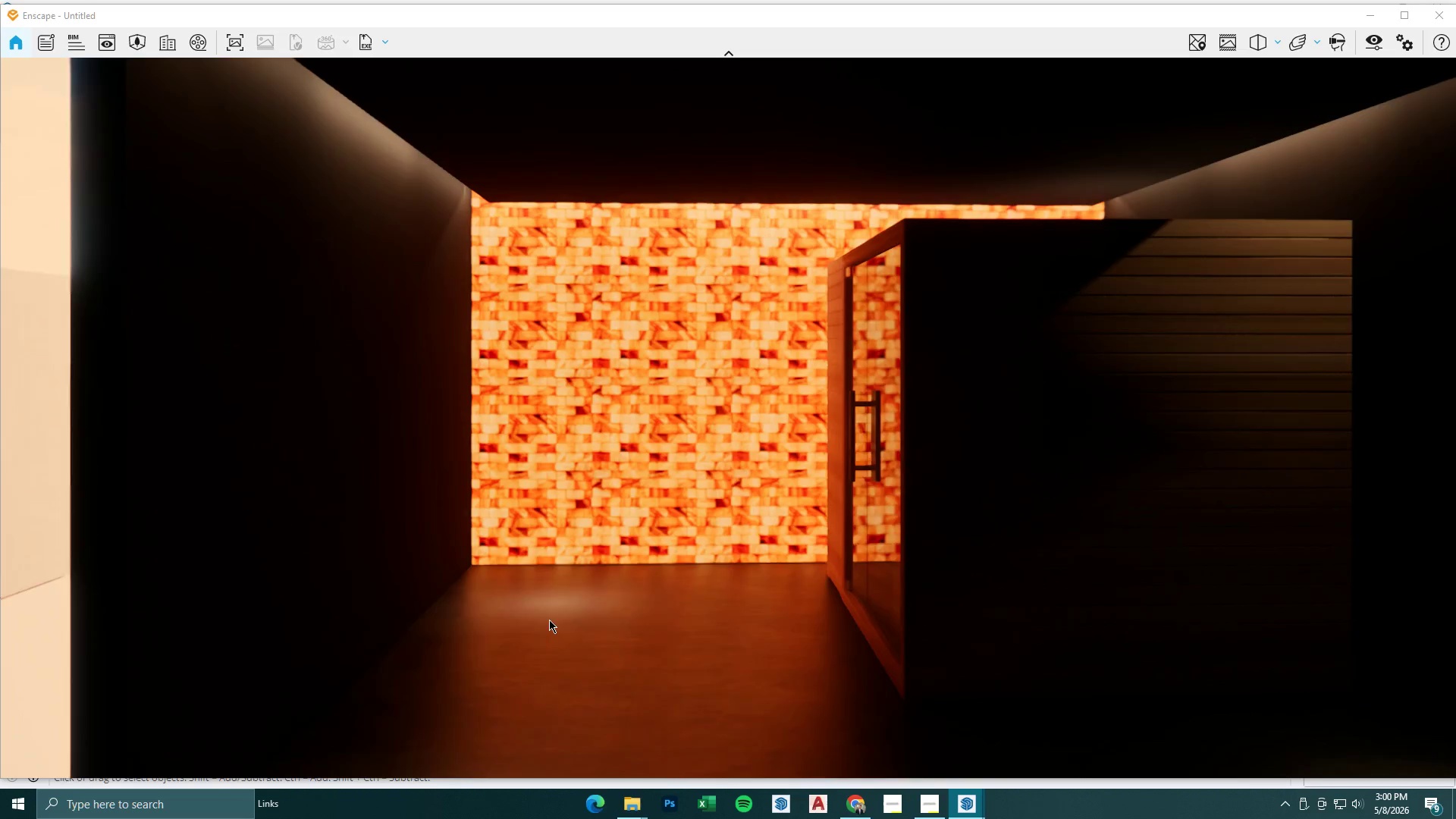 
left_click([1362, 8])
 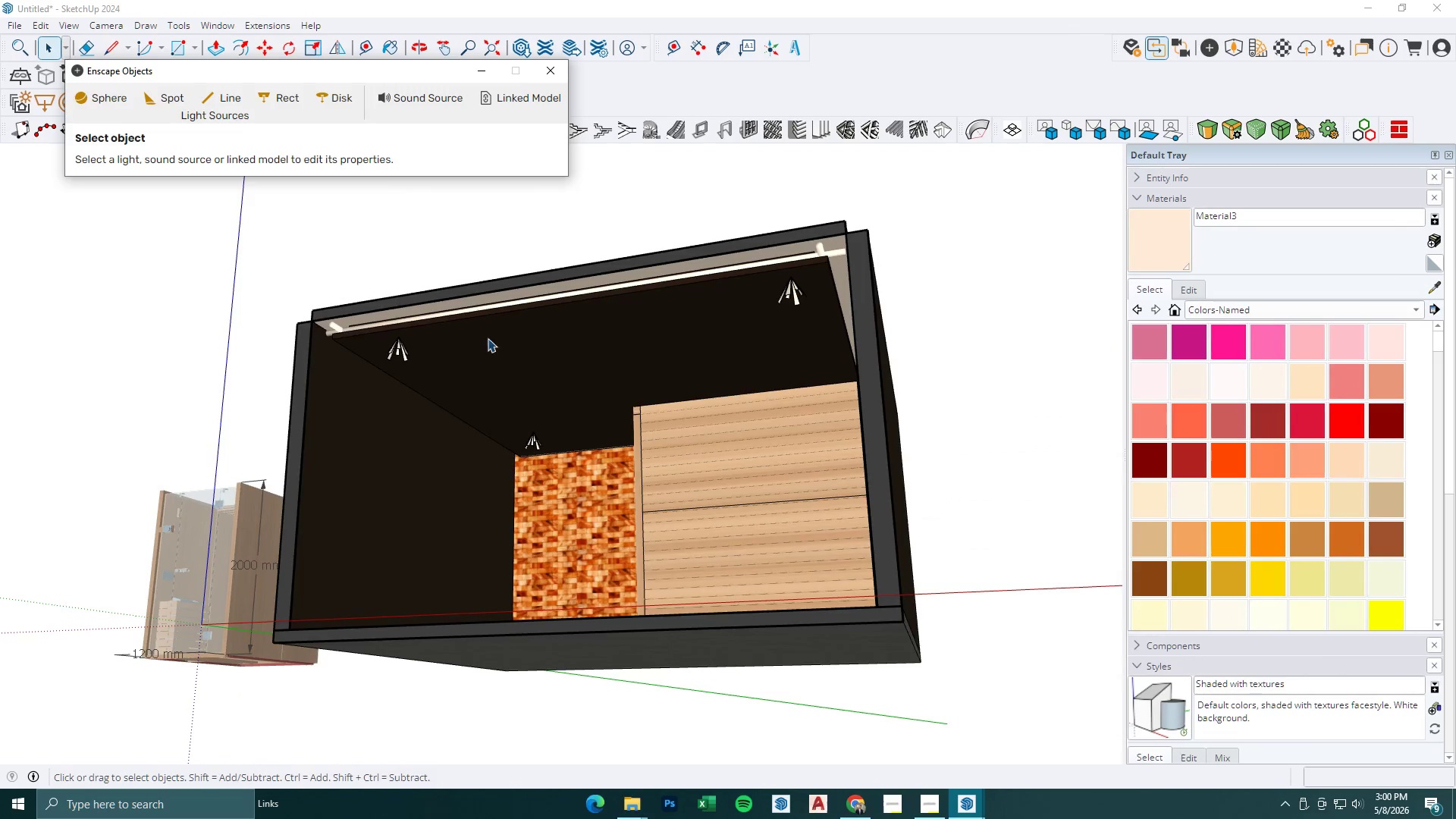 
left_click([403, 350])
 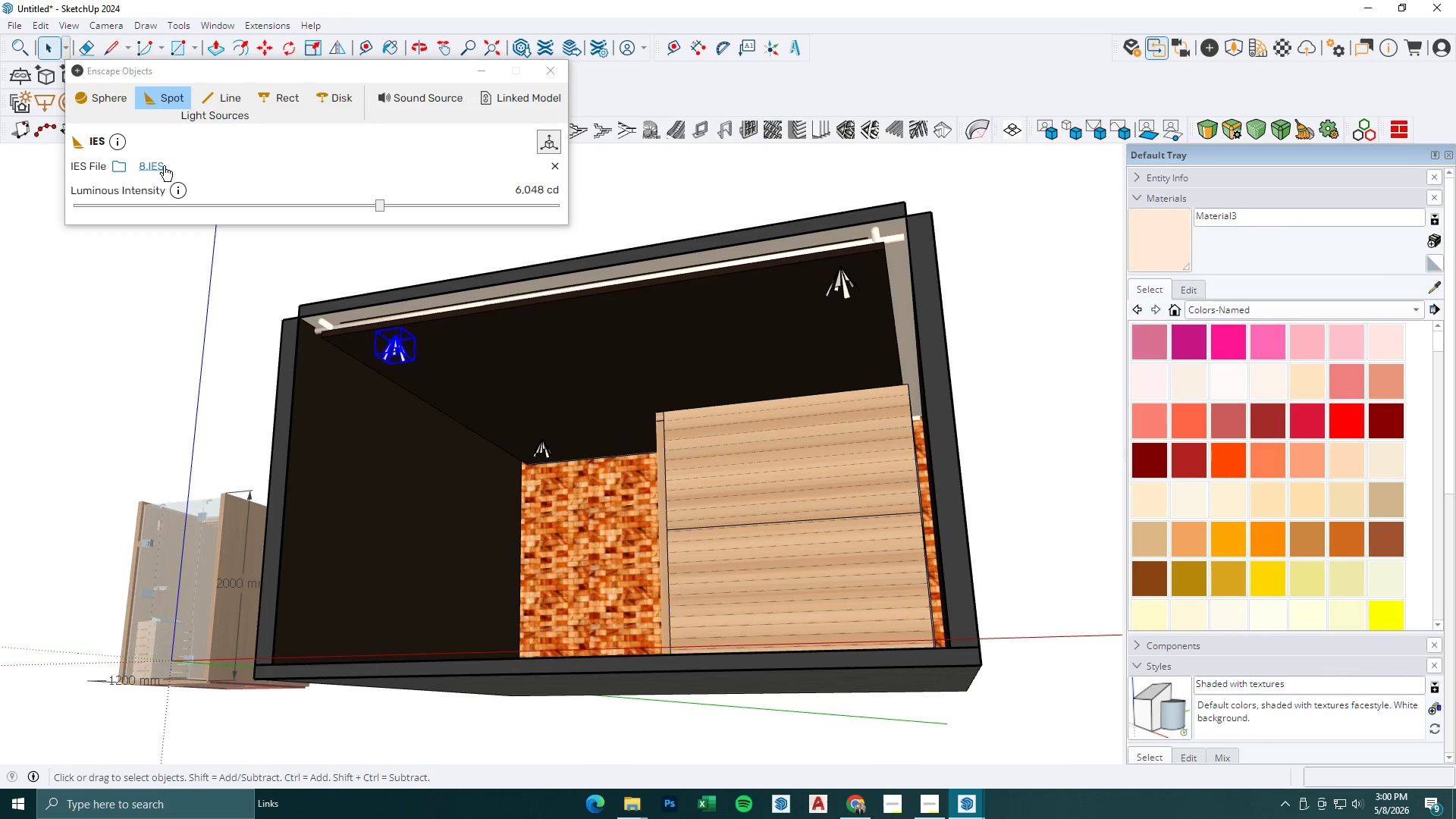 
scroll: coordinate [426, 354], scroll_direction: up, amount: 1.0
 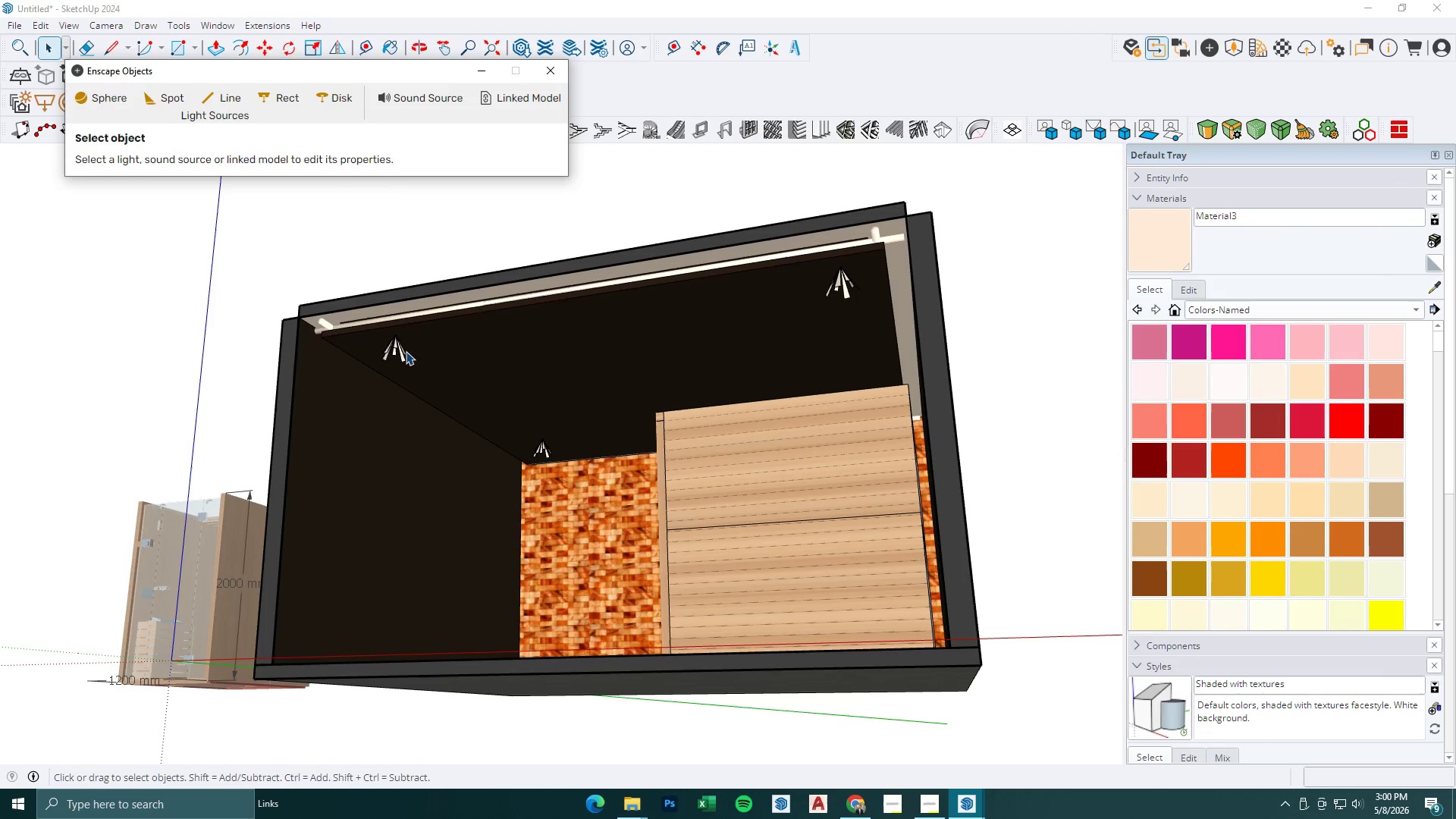 
left_click([117, 165])
 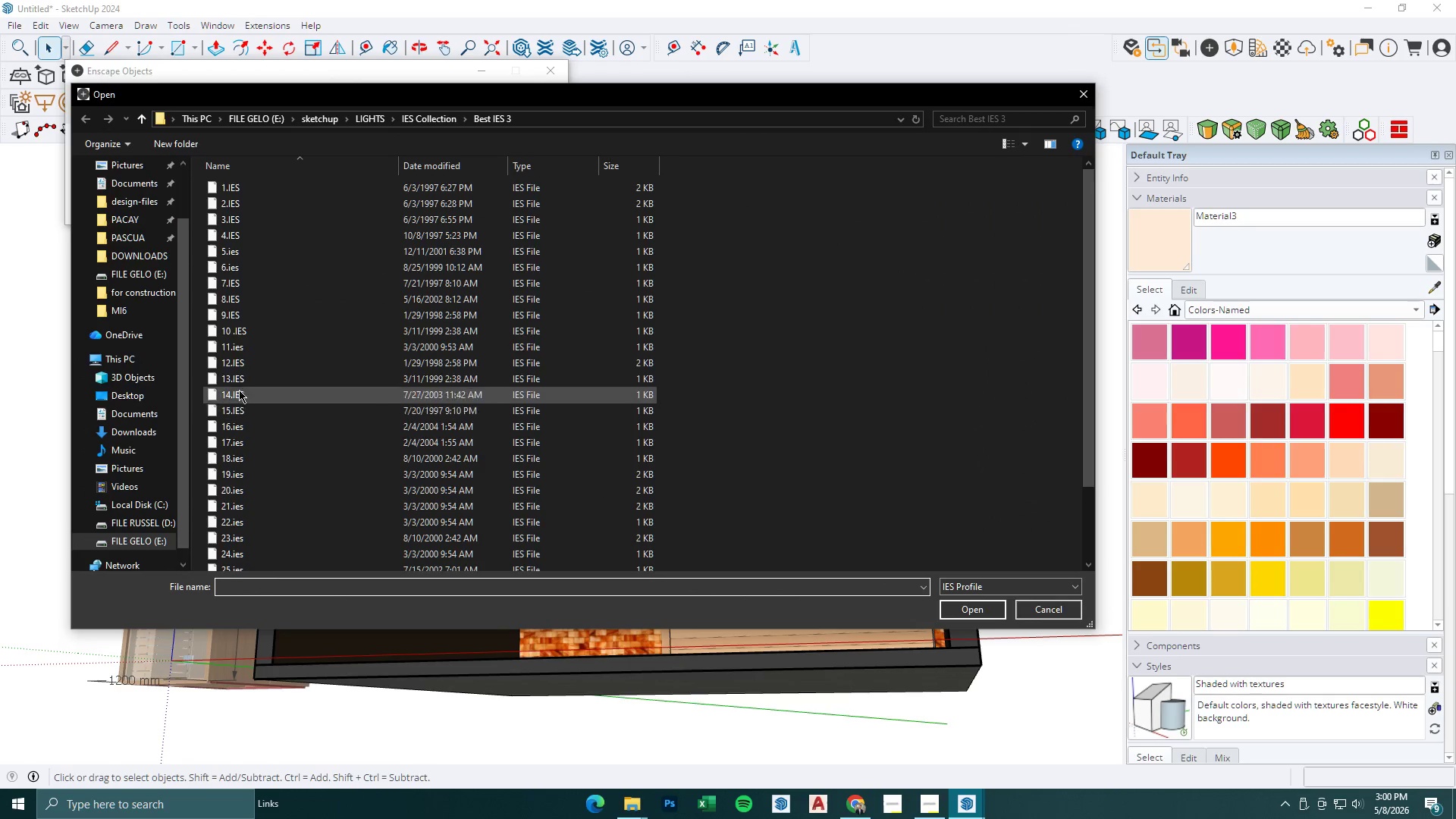 
left_click([235, 362])
 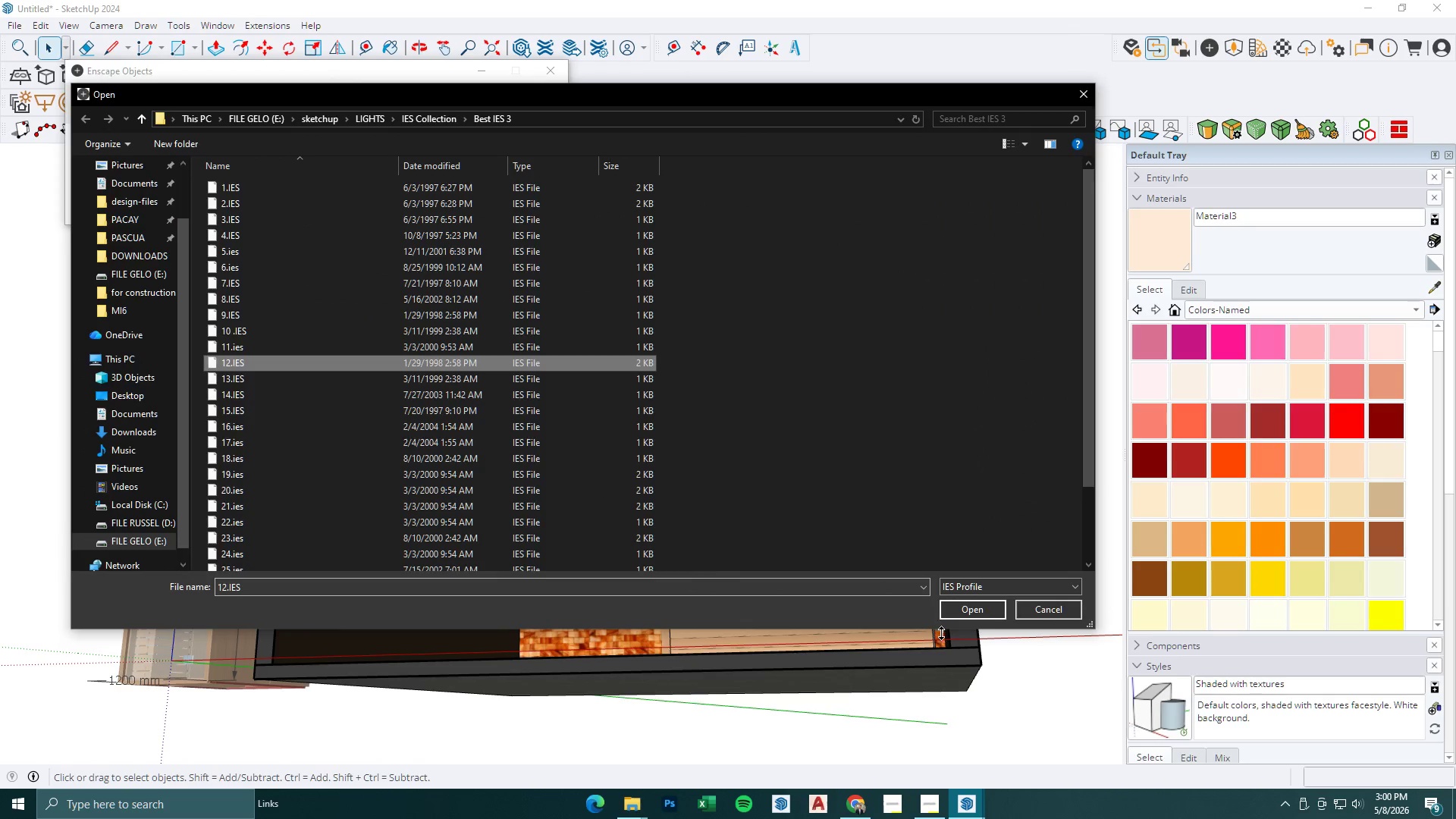 
left_click([959, 601])
 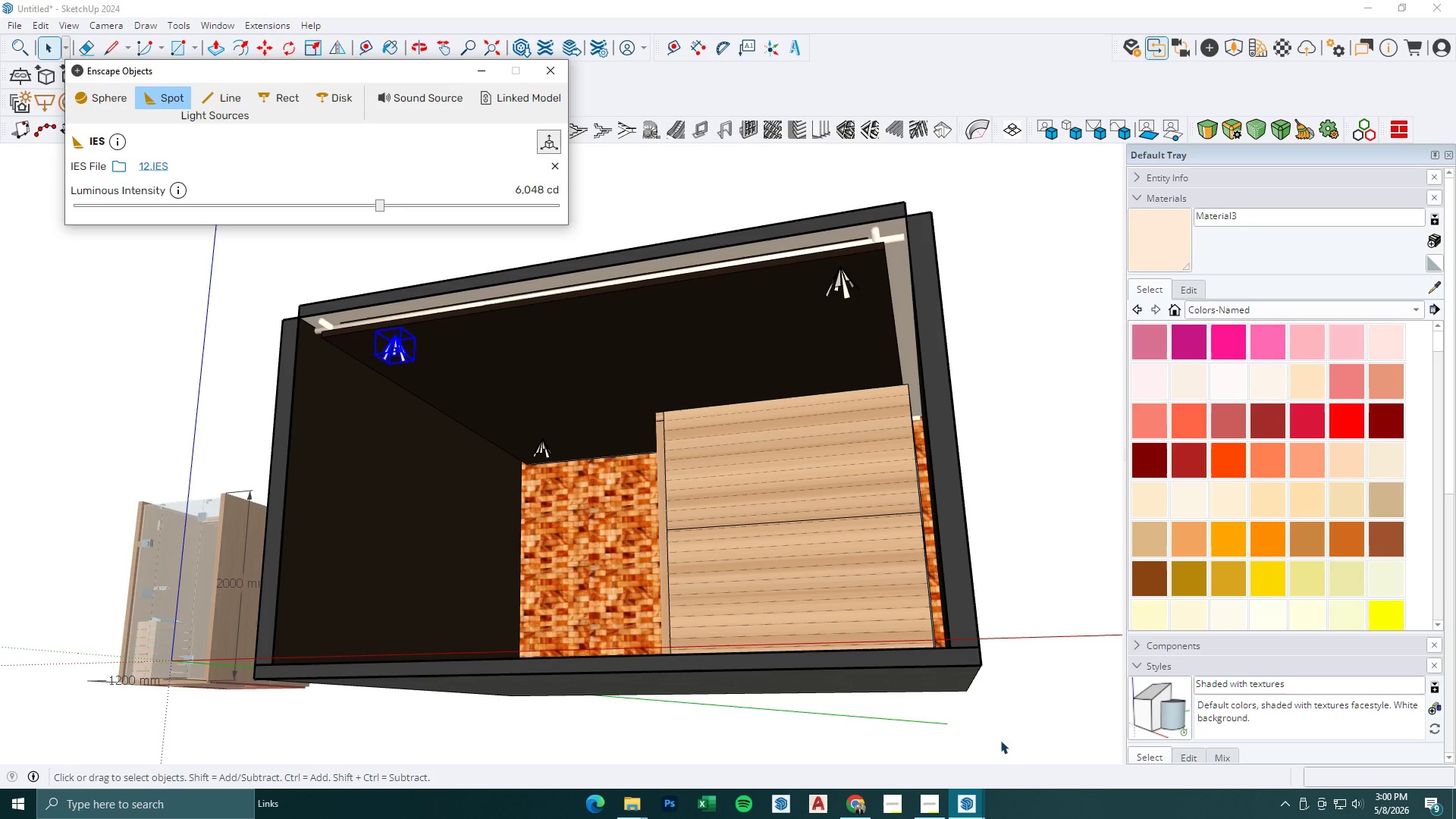 
left_click([974, 802])
 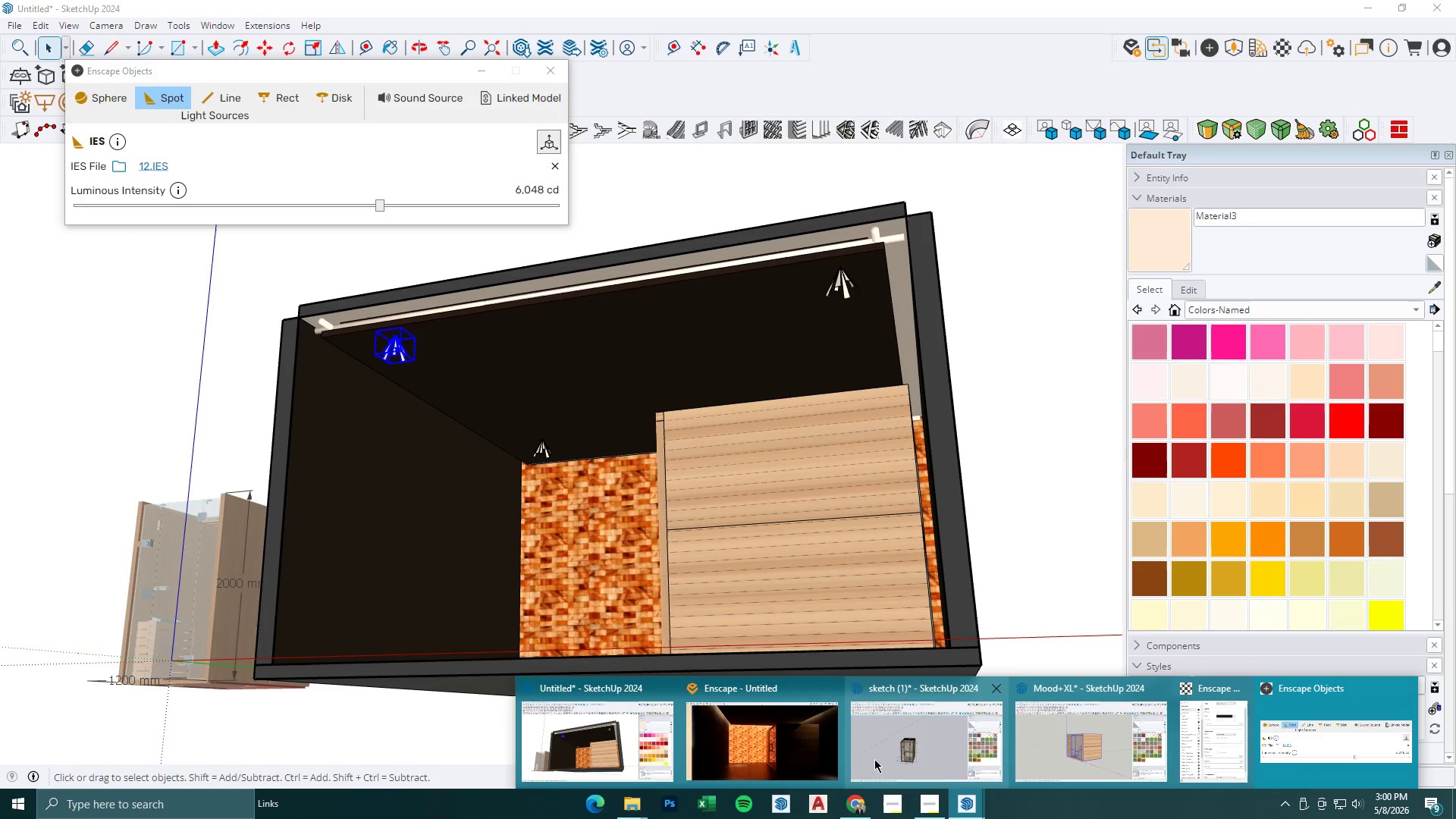 
left_click([783, 747])
 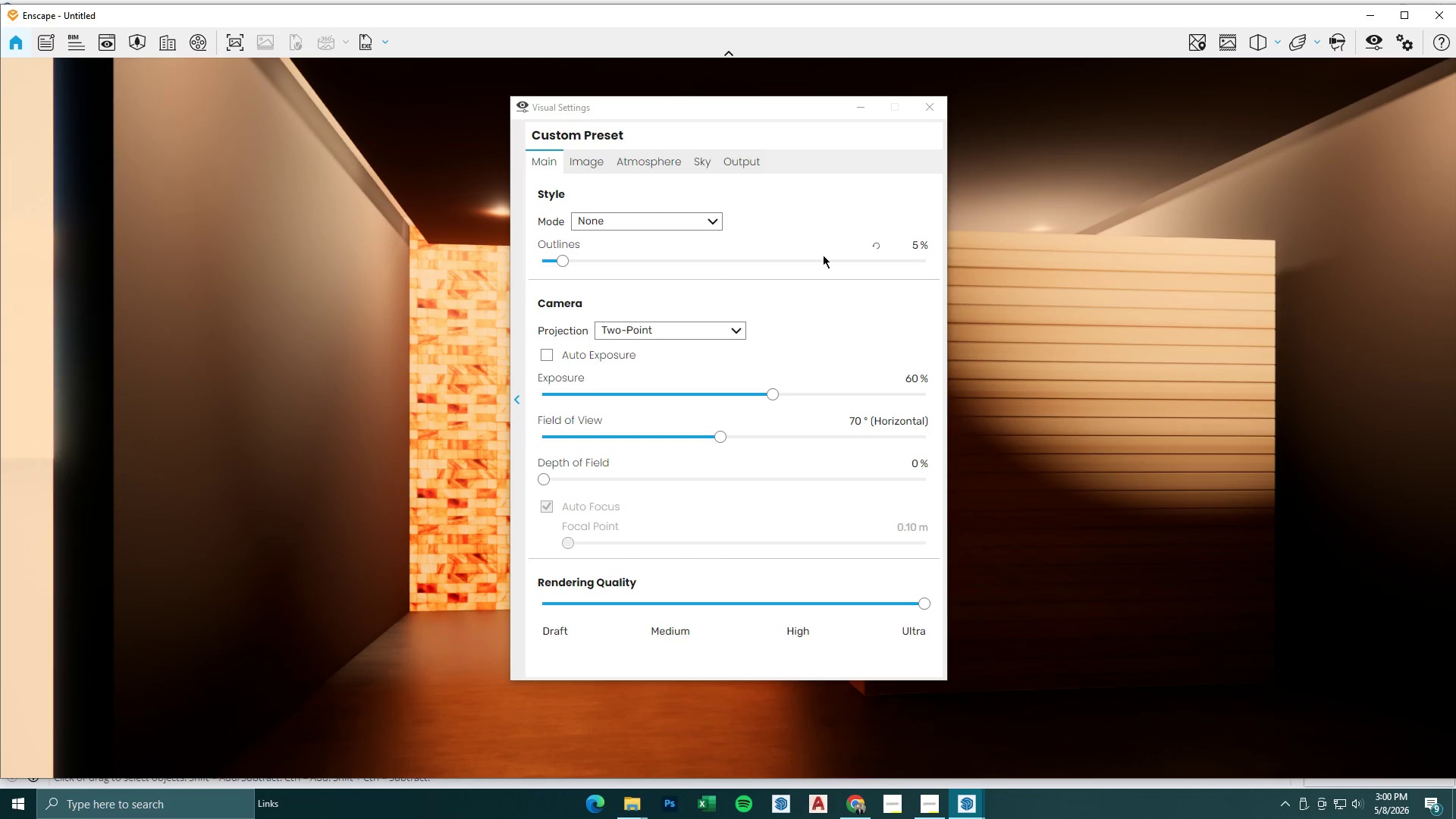 
left_click([856, 99])
 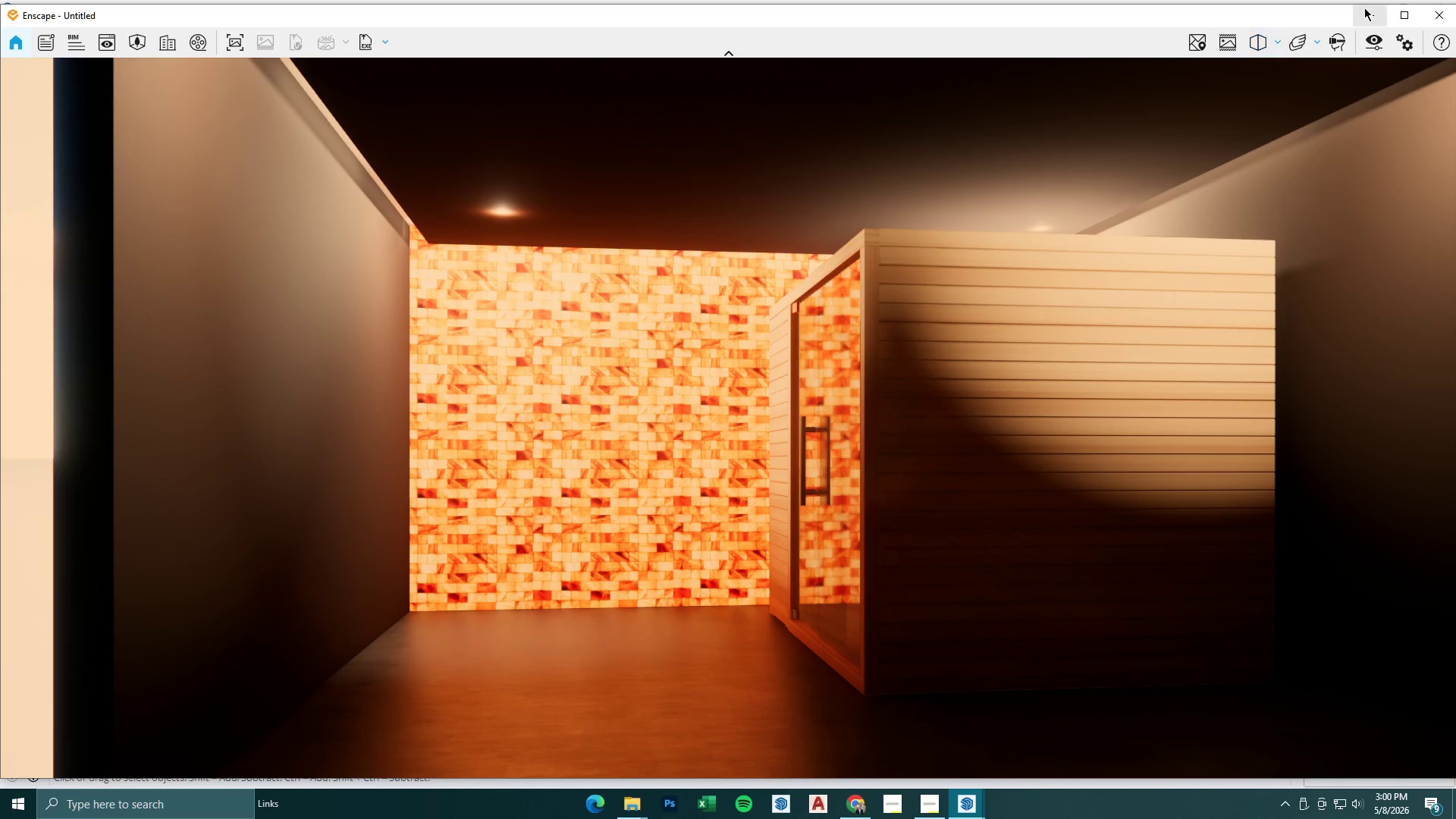 
left_click([1366, 17])
 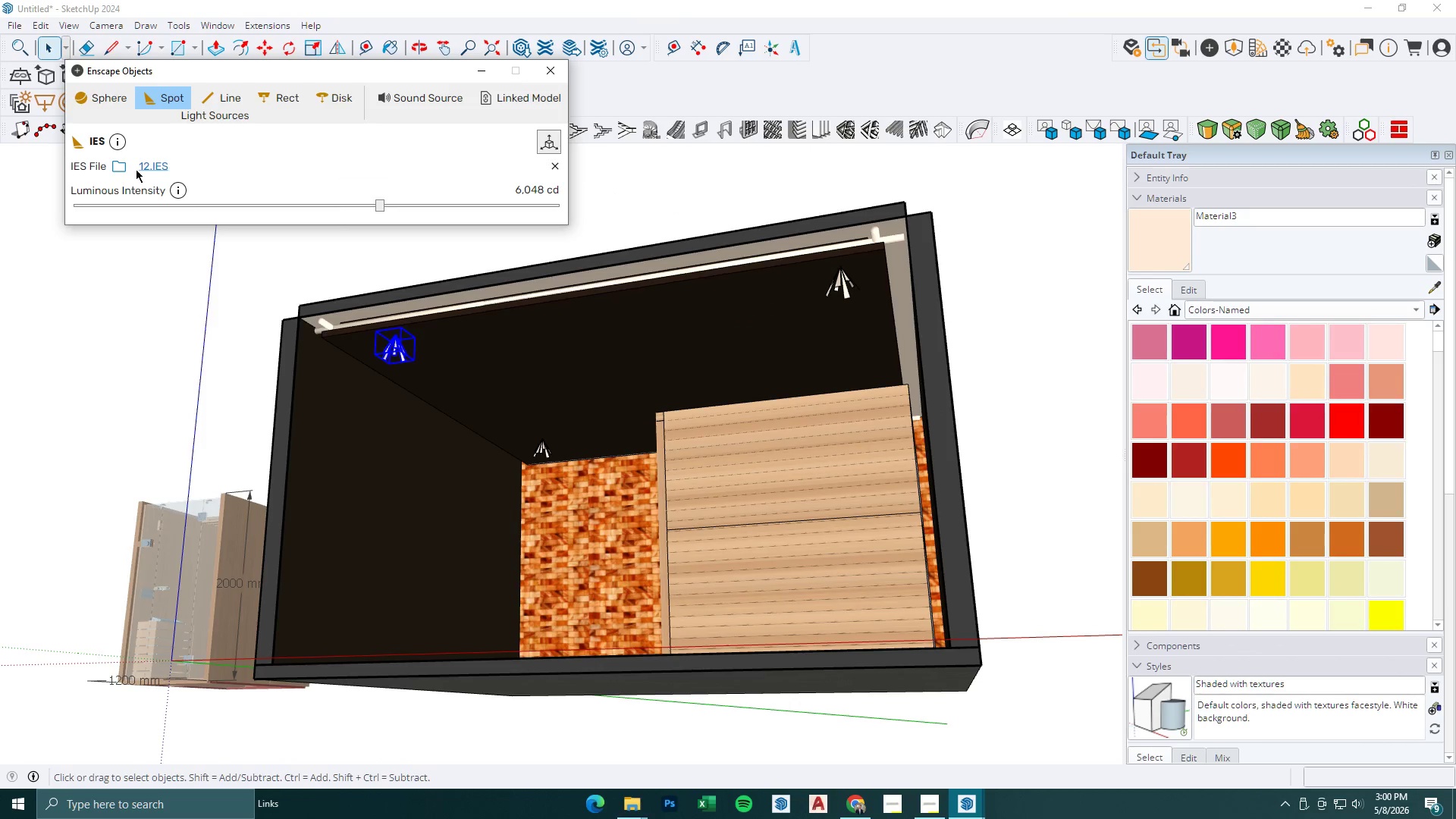 
left_click([117, 167])
 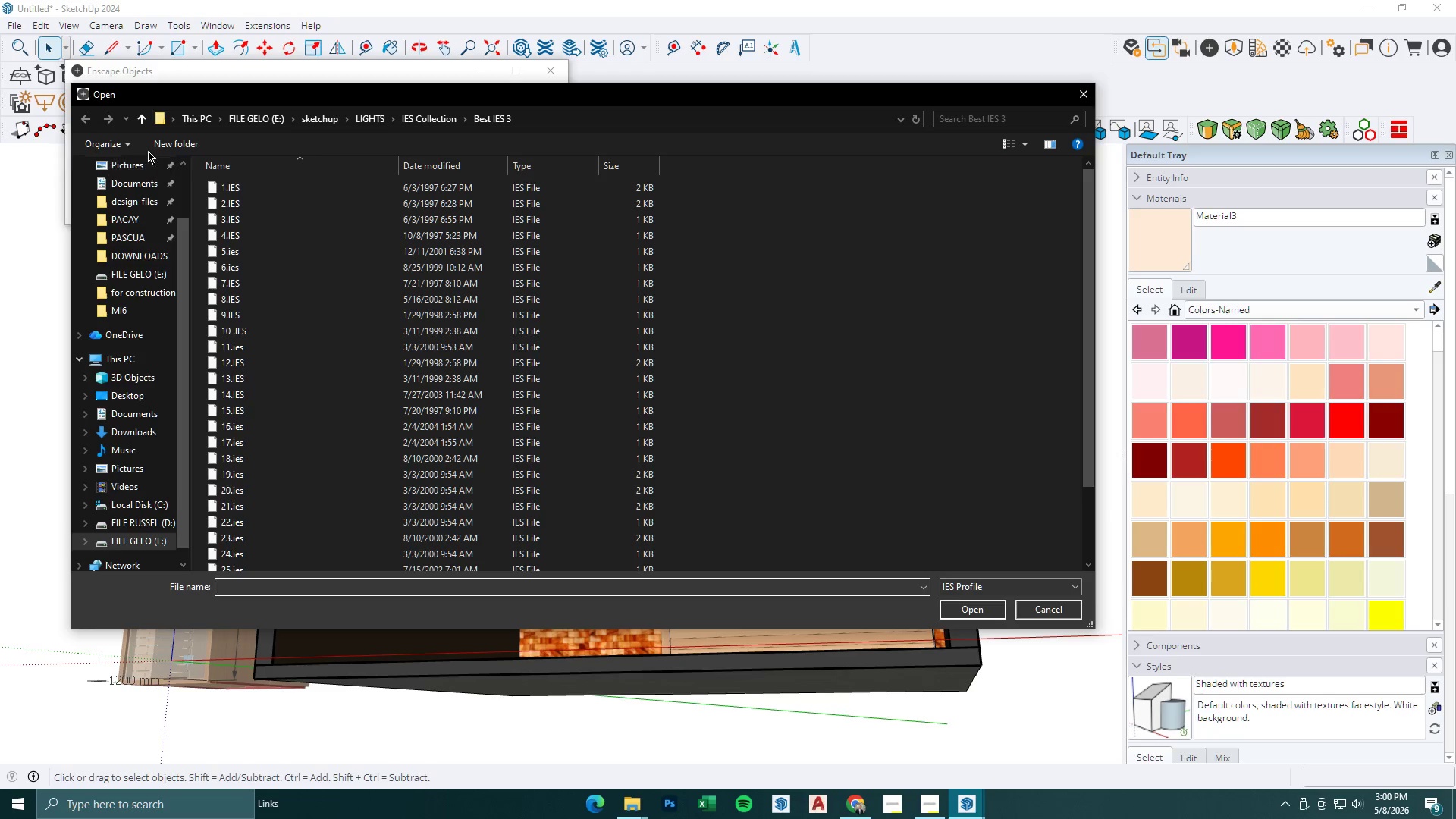 
left_click([147, 118])
 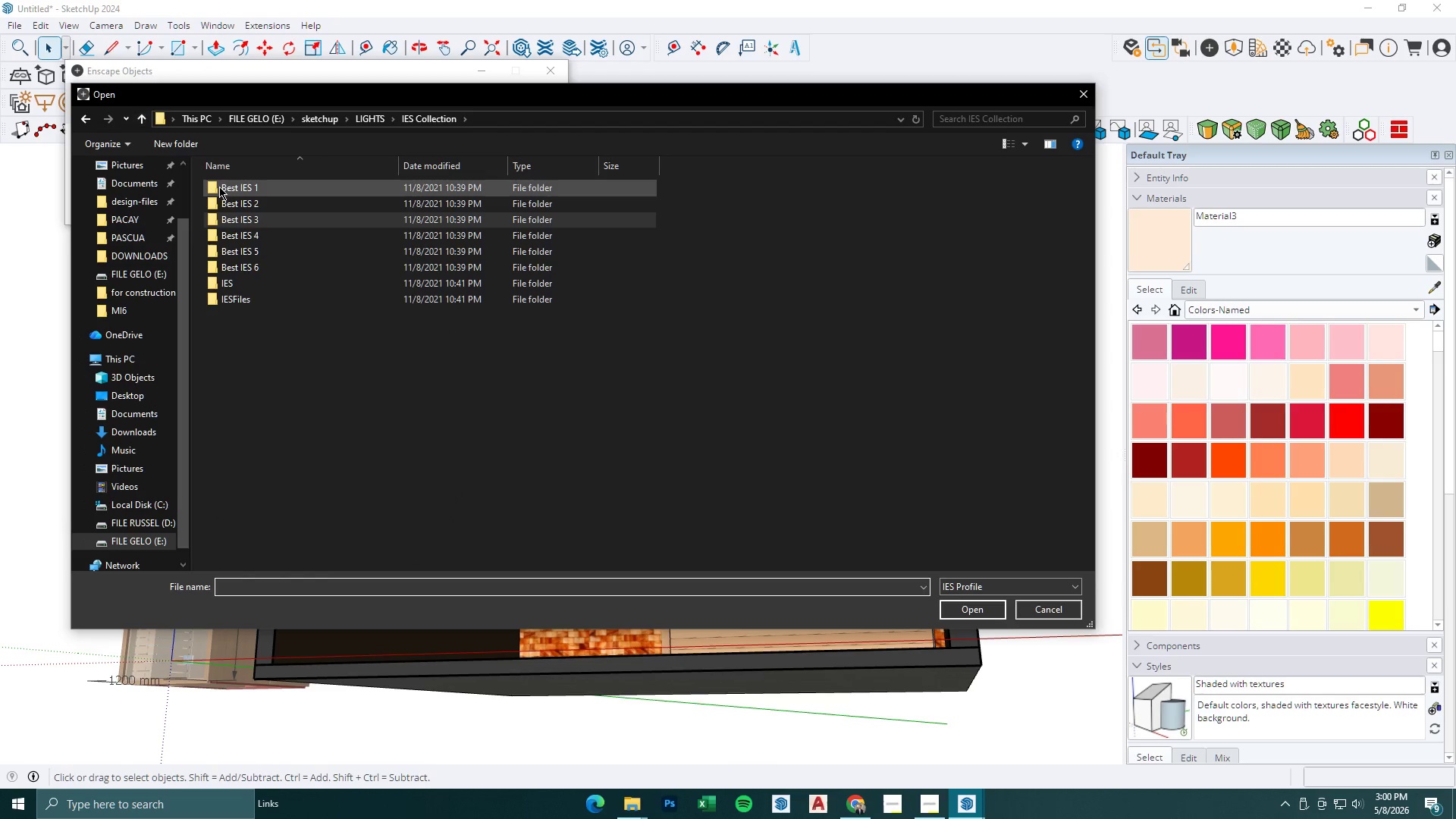 
double_click([224, 187])
 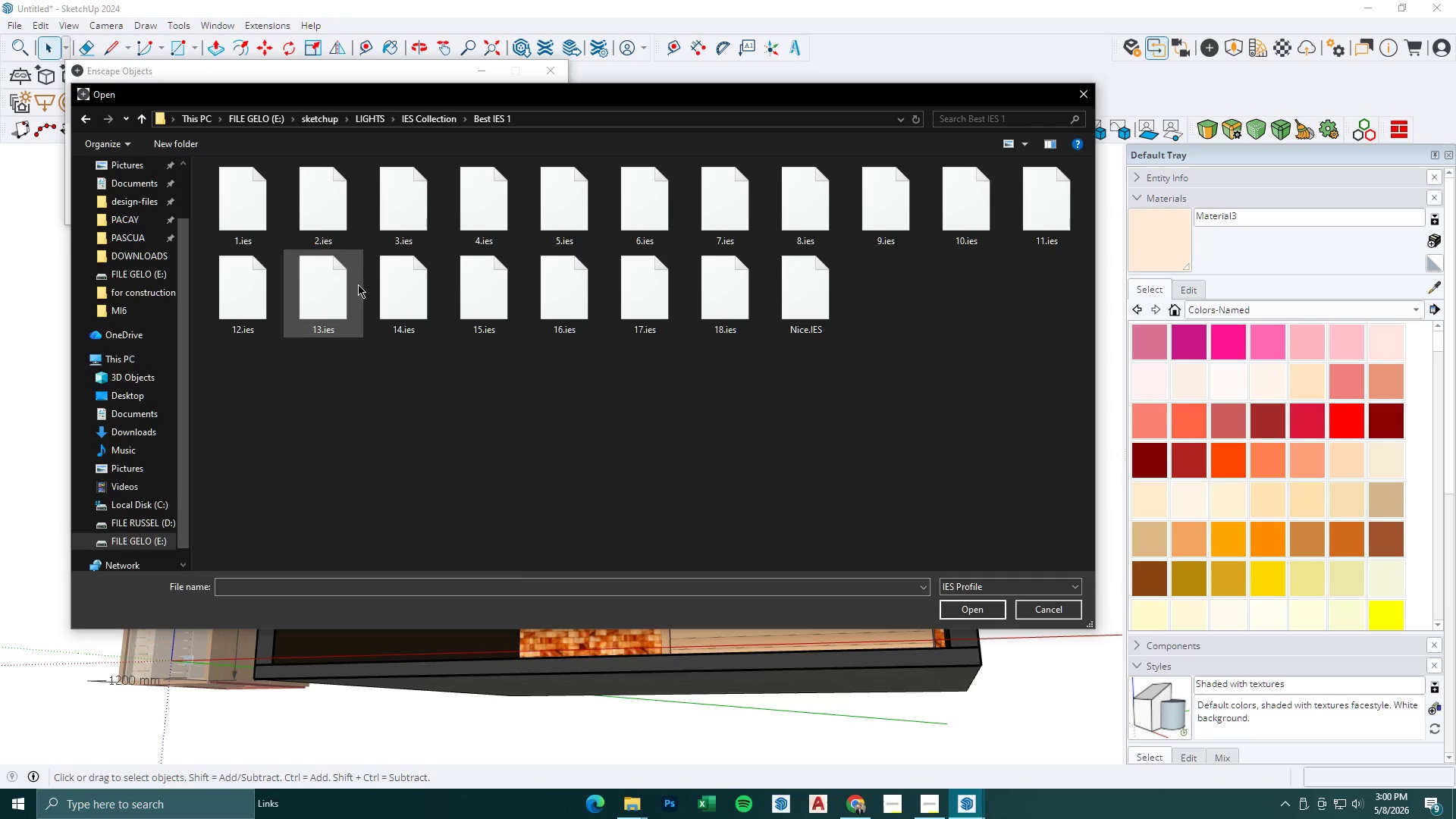 
left_click([395, 290])
 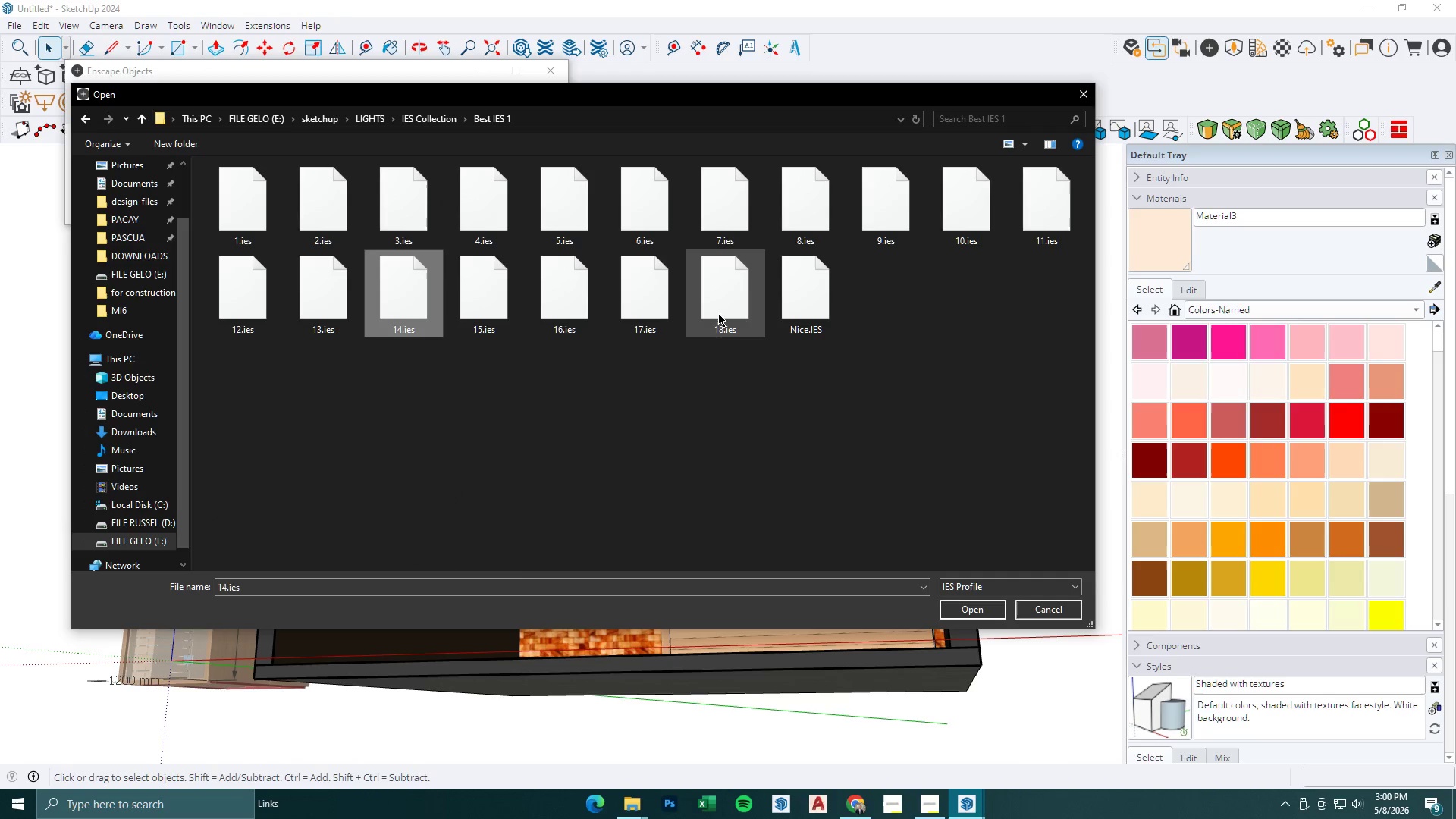 
left_click([742, 313])
 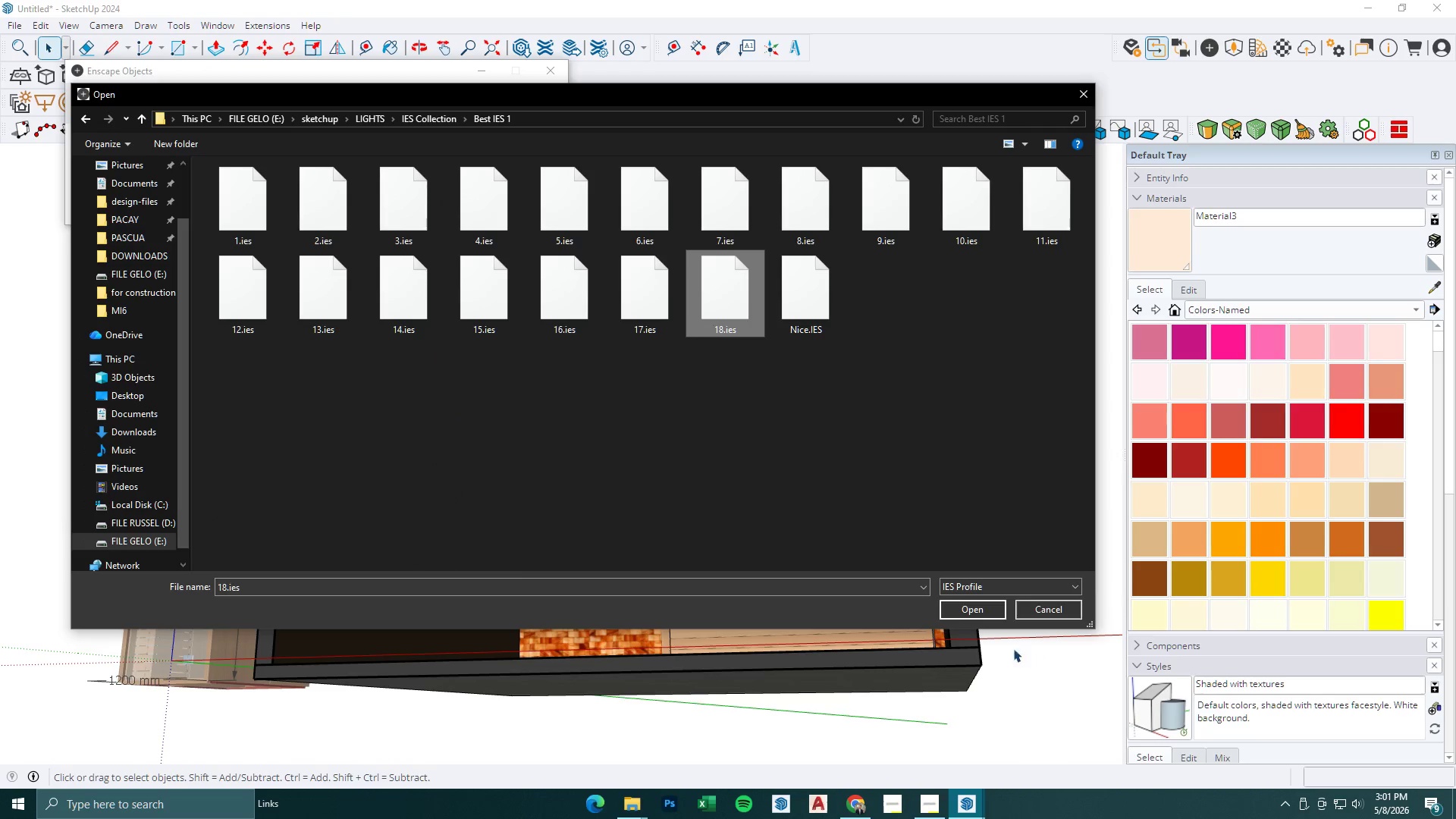 
left_click_drag(start_coordinate=[968, 616], to_coordinate=[963, 616])
 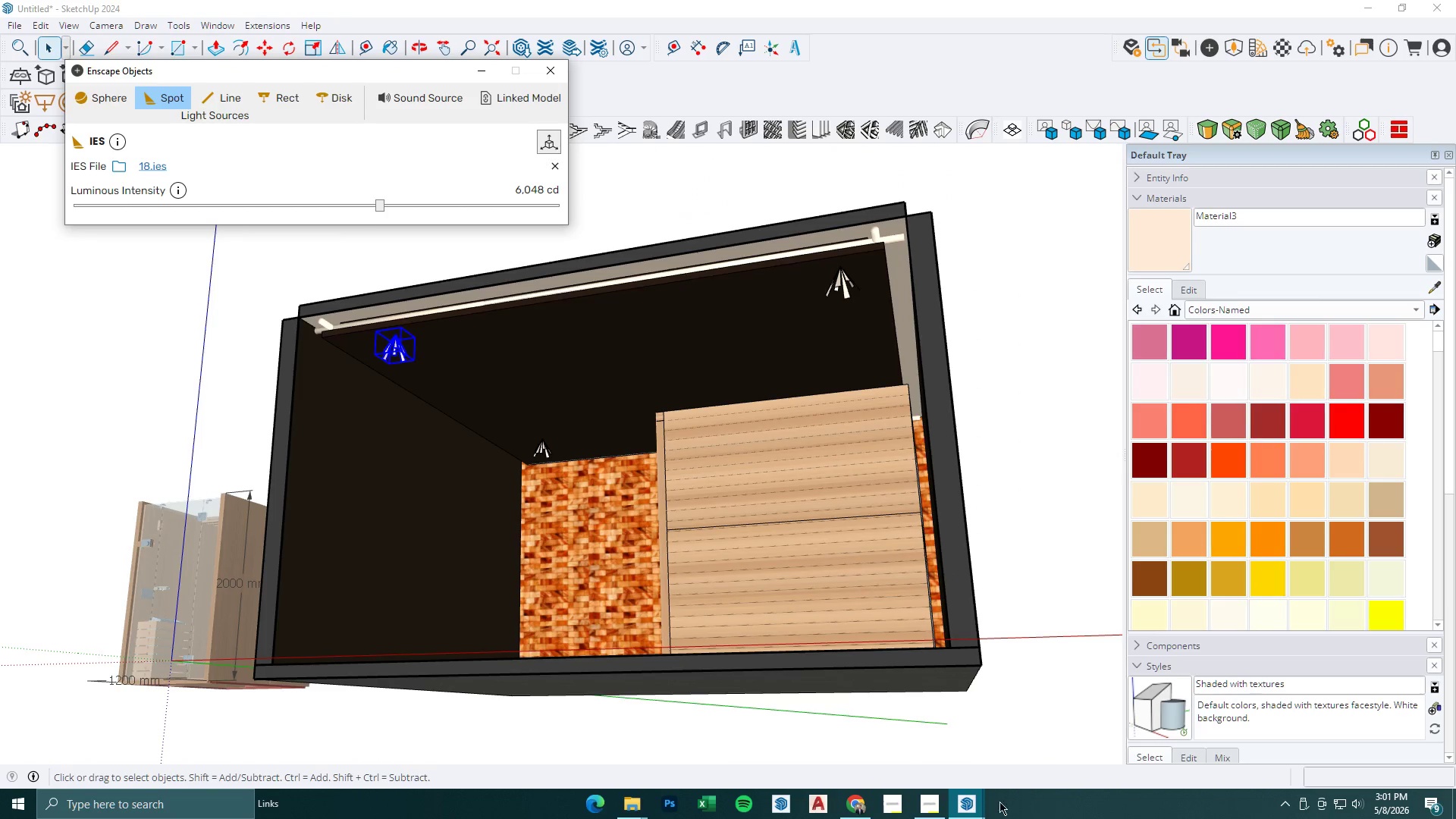 
double_click([973, 806])
 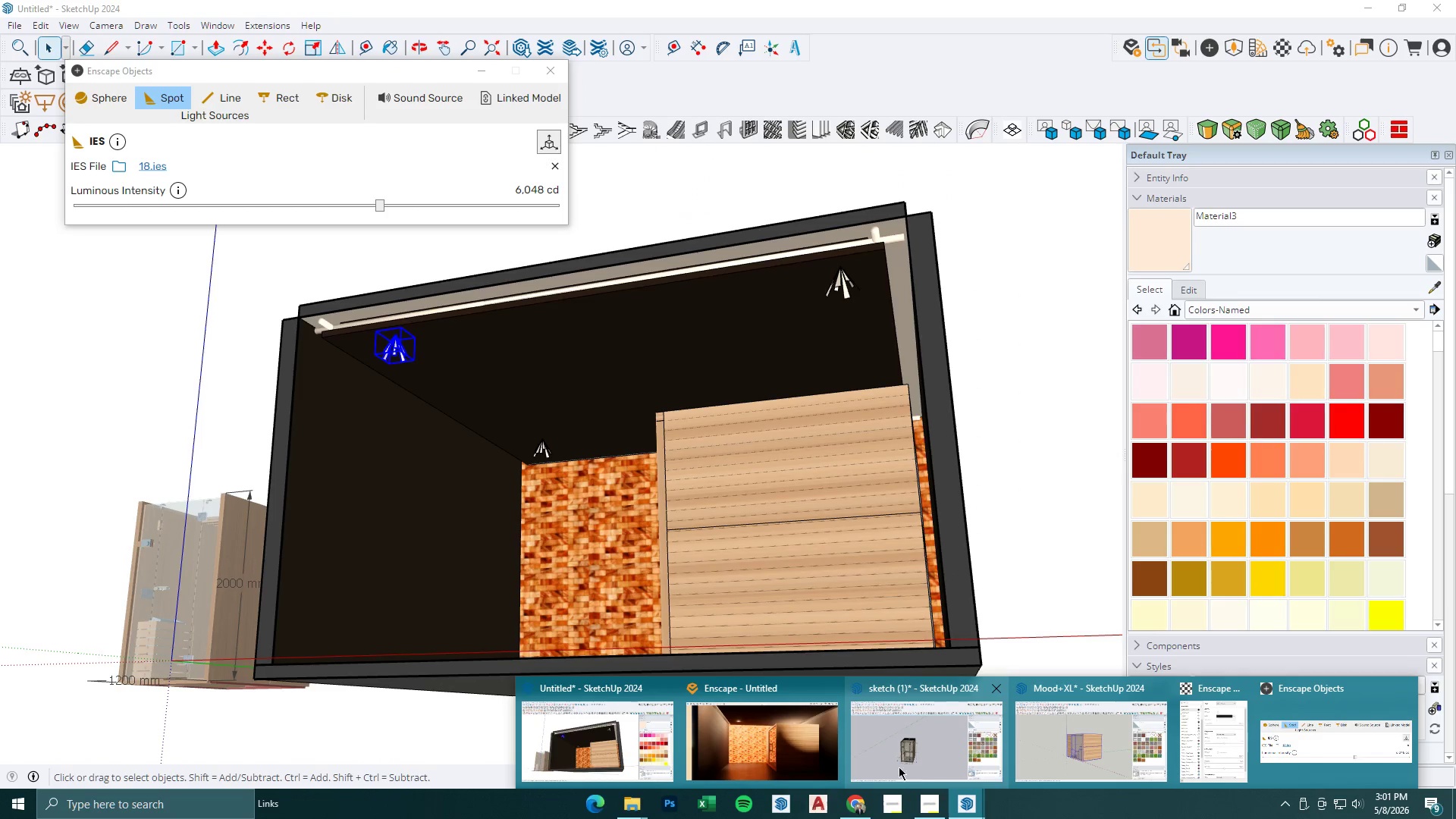 
left_click([778, 745])
 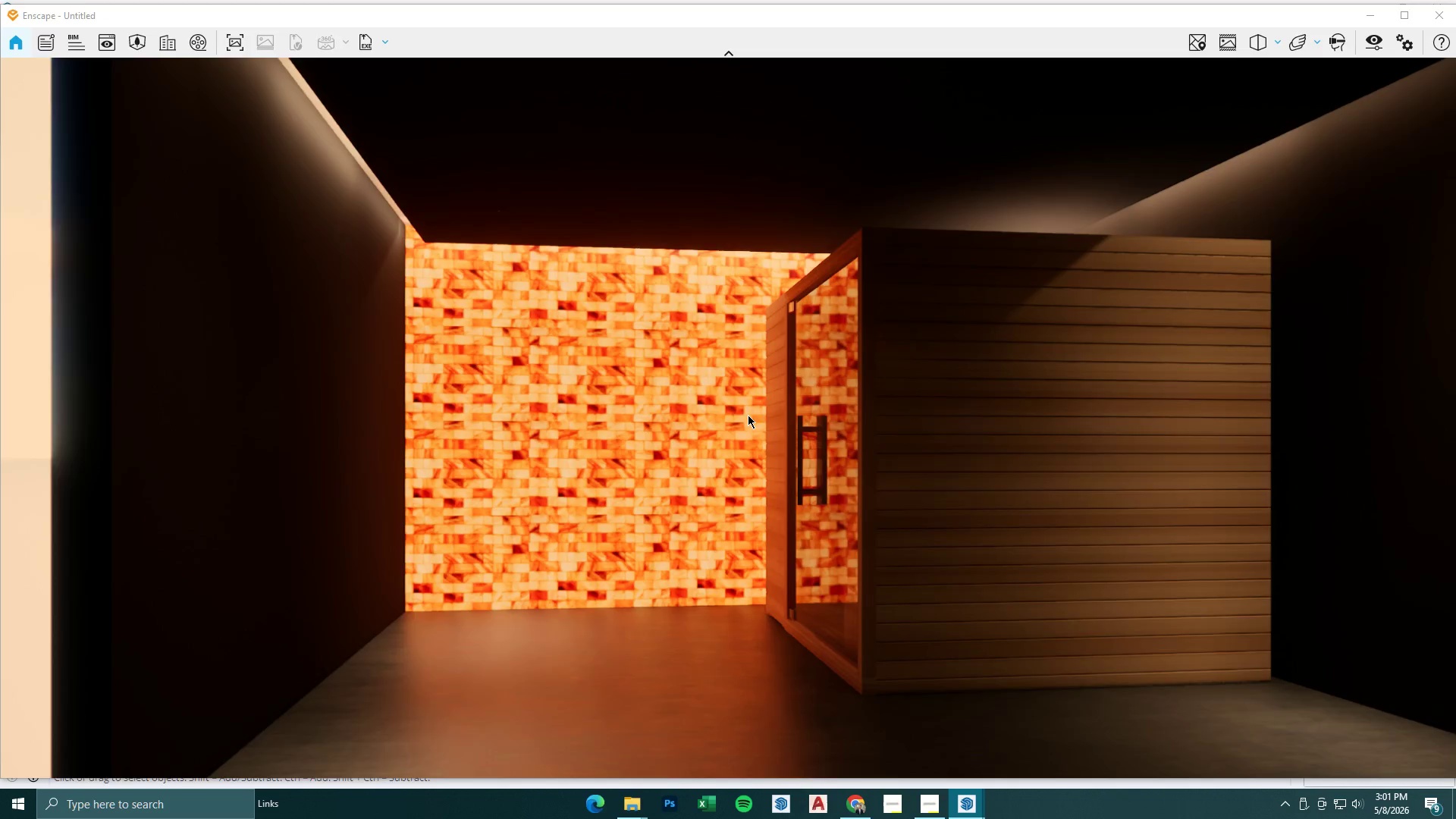 
type(aqd)
 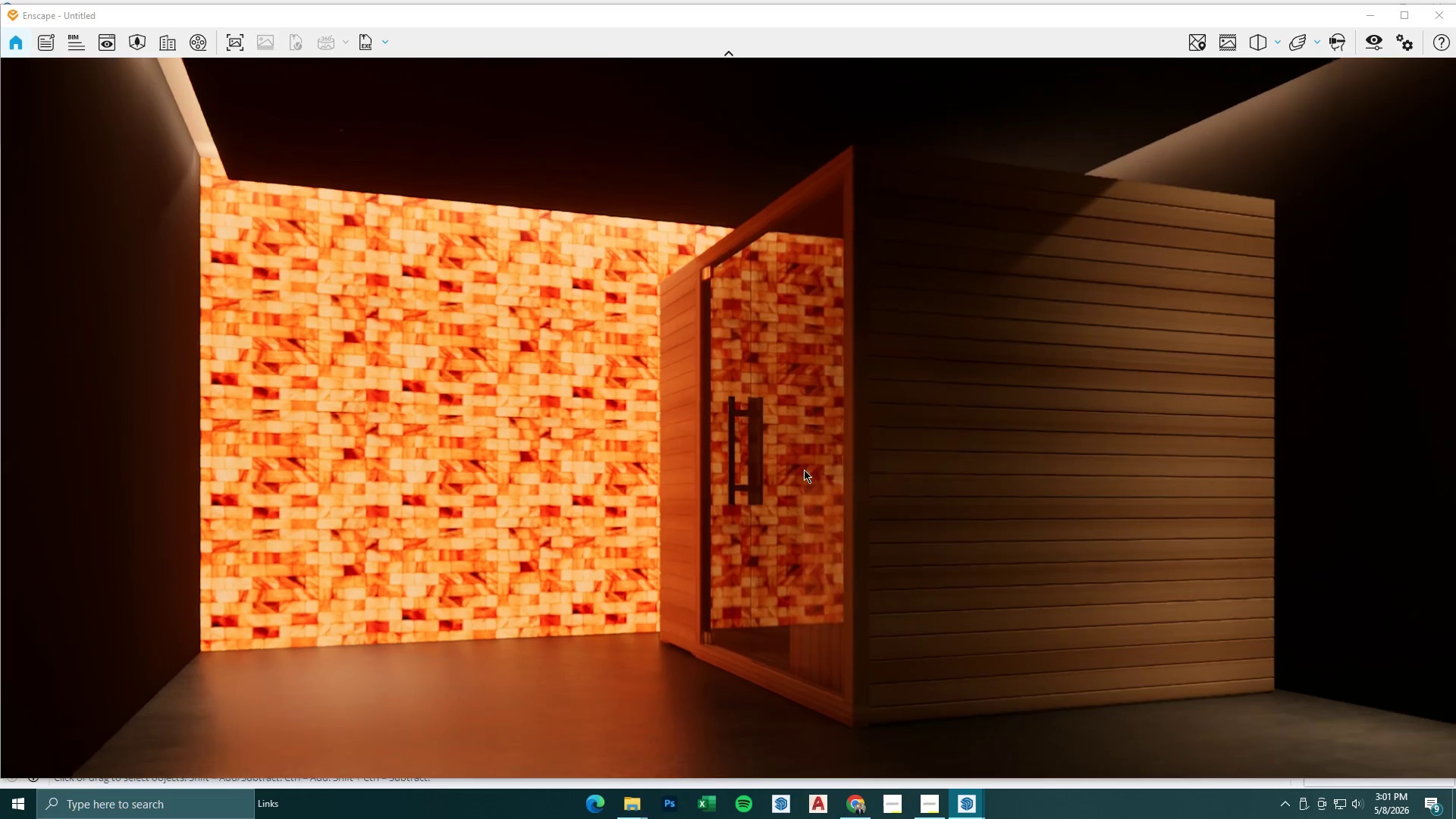 
hold_key(key=W, duration=0.72)
 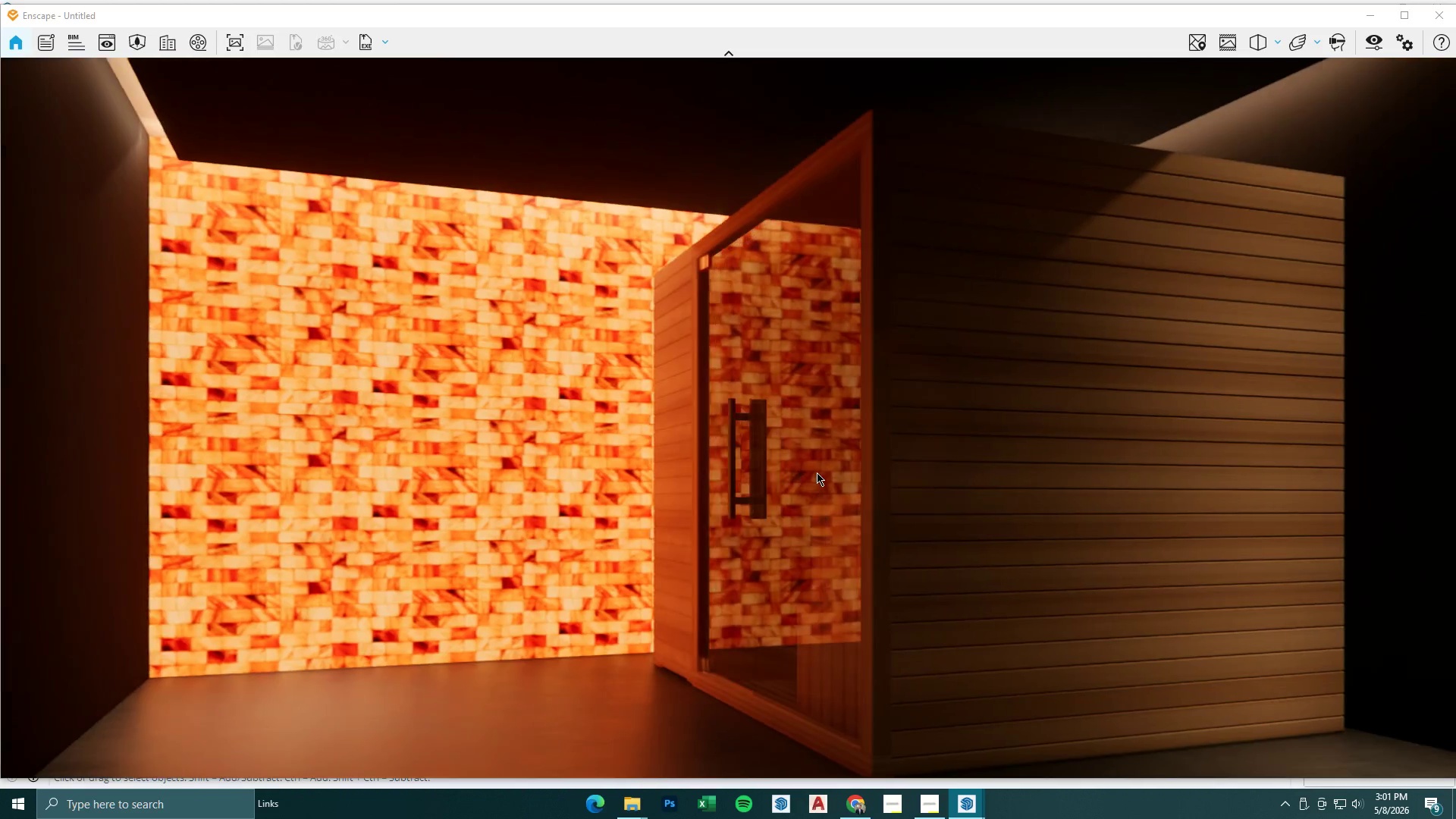 
hold_key(key=S, duration=0.31)
 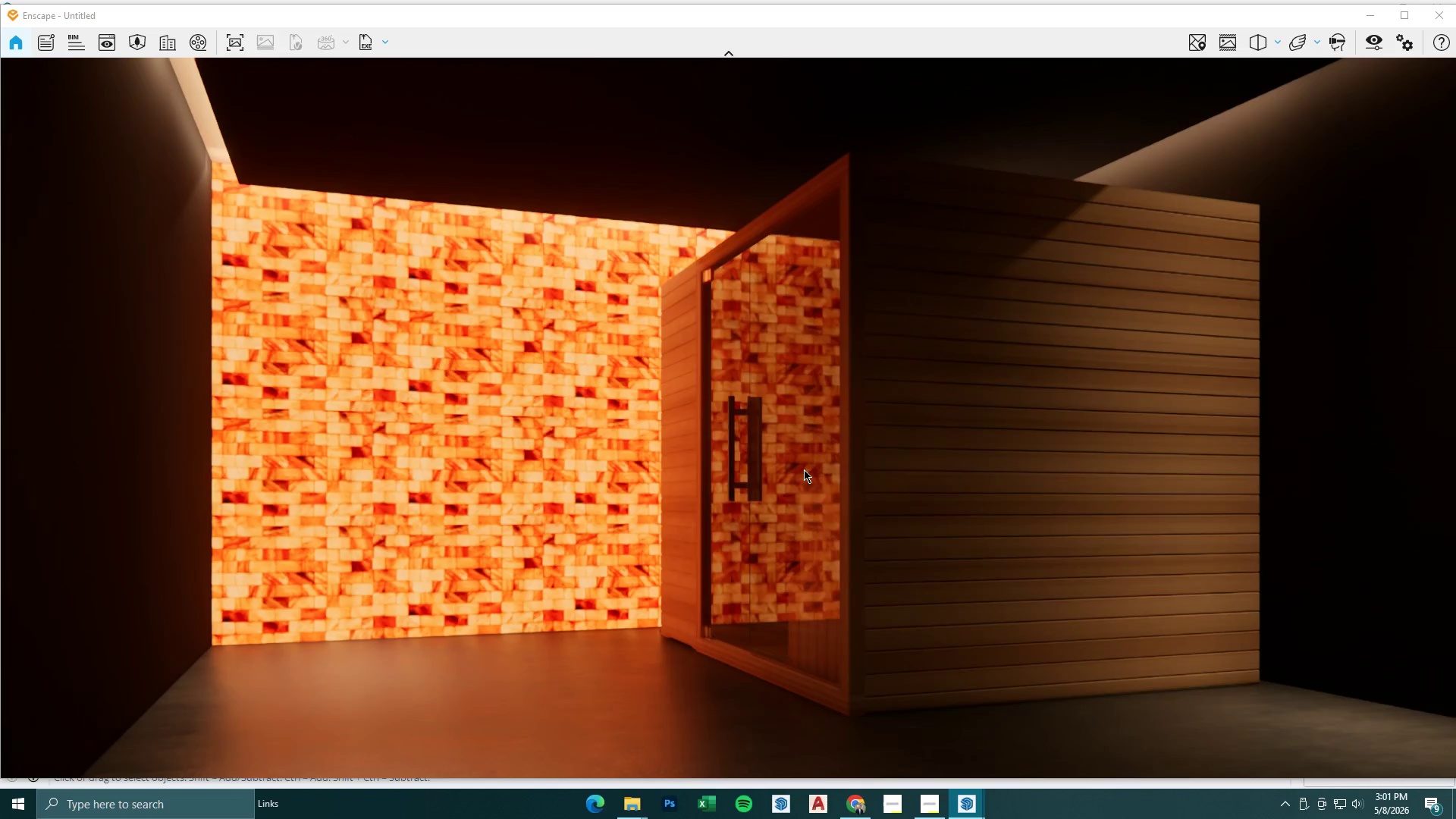 
type(aws)
 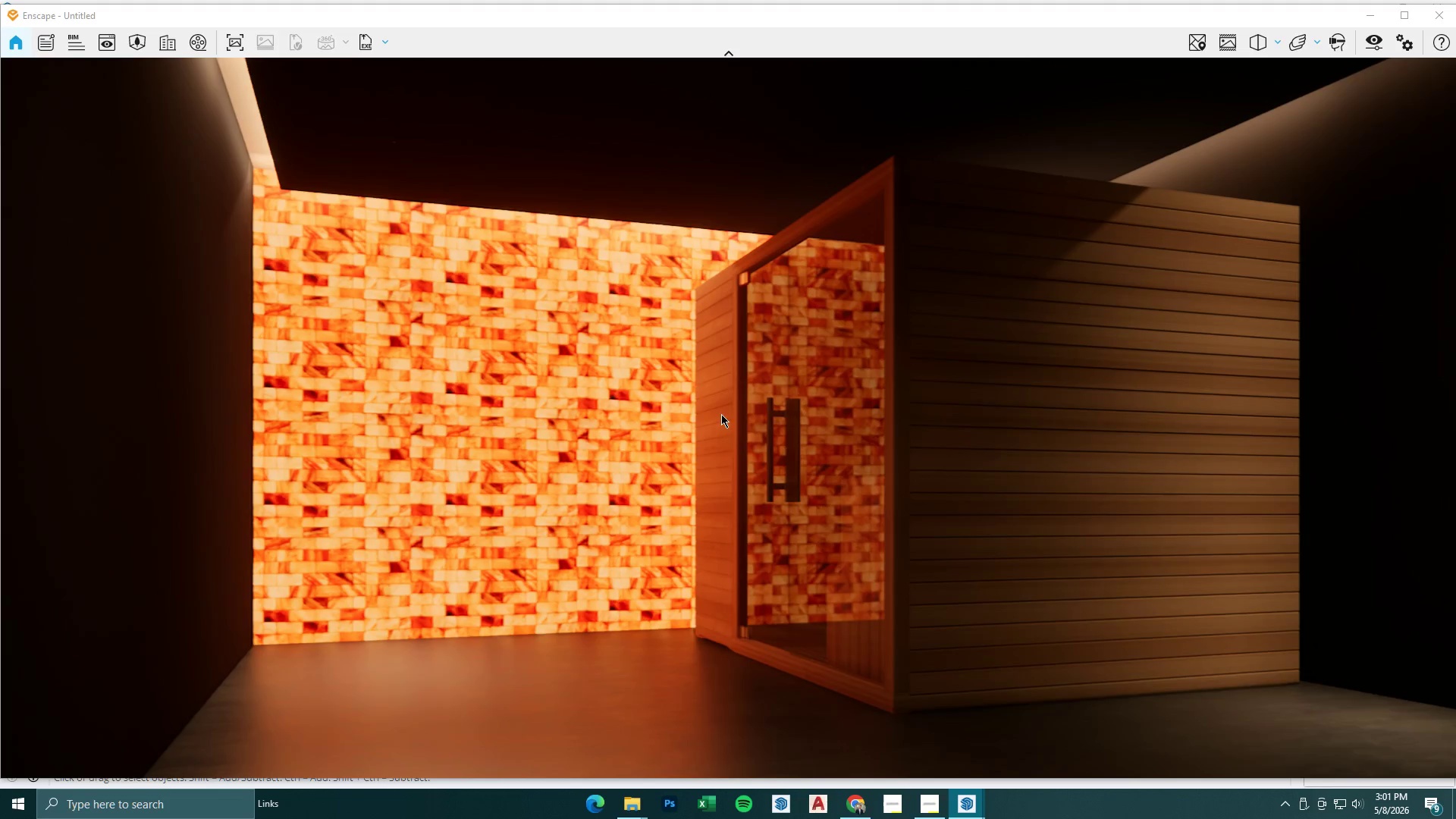 
type(sw)
 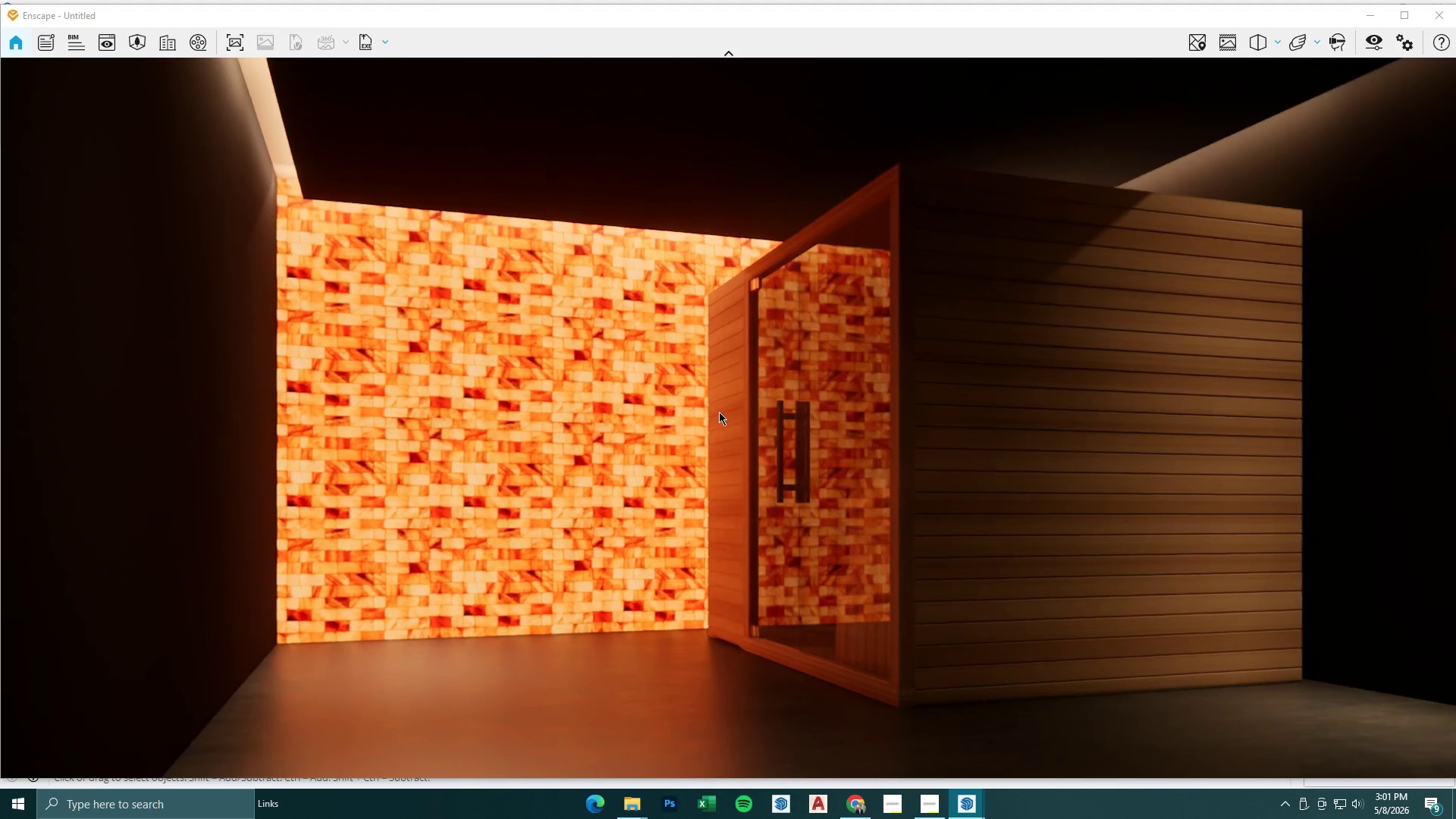 
key(S)
 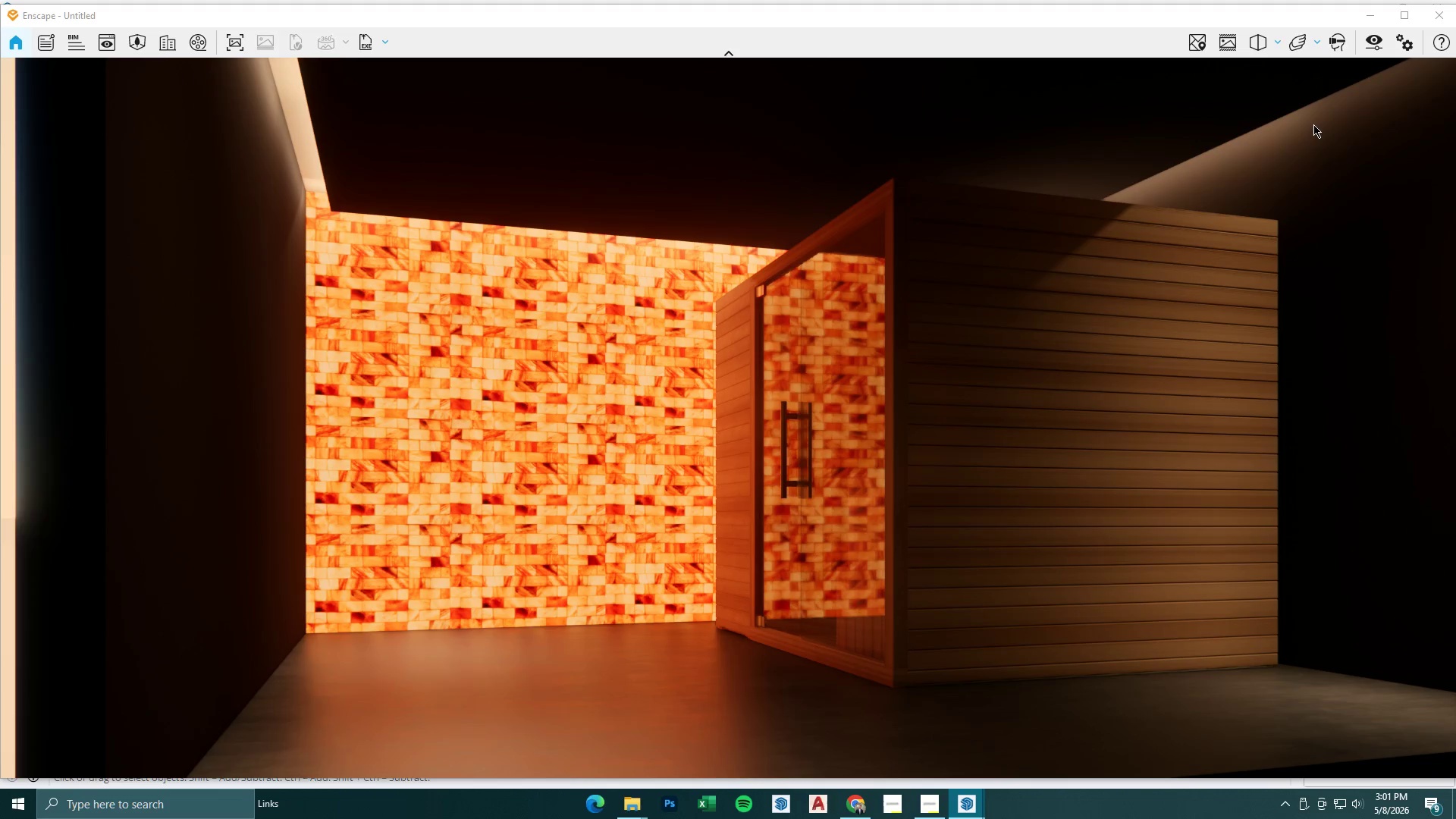 
key(Space)
 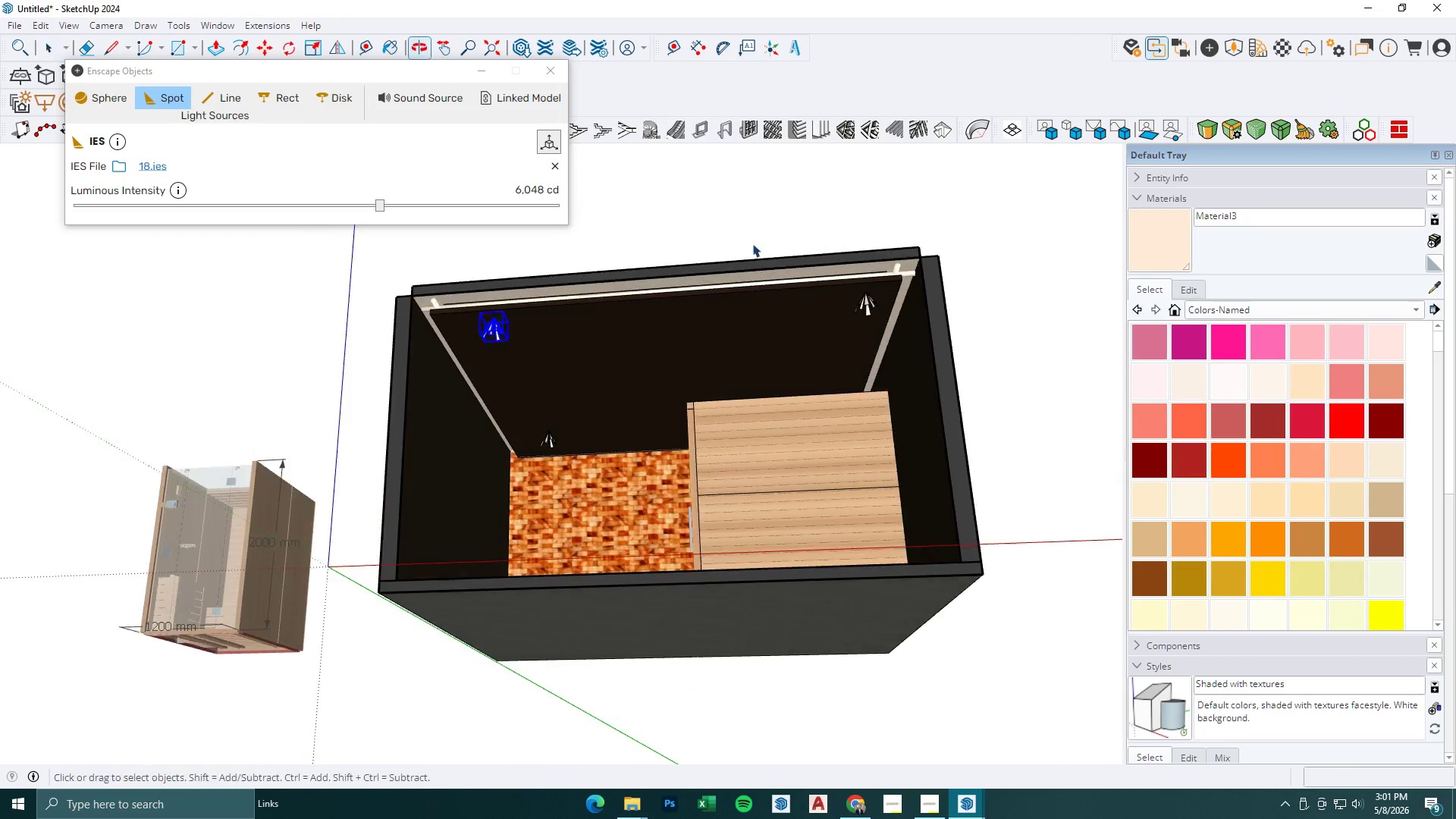 
scroll: coordinate [689, 347], scroll_direction: down, amount: 2.0
 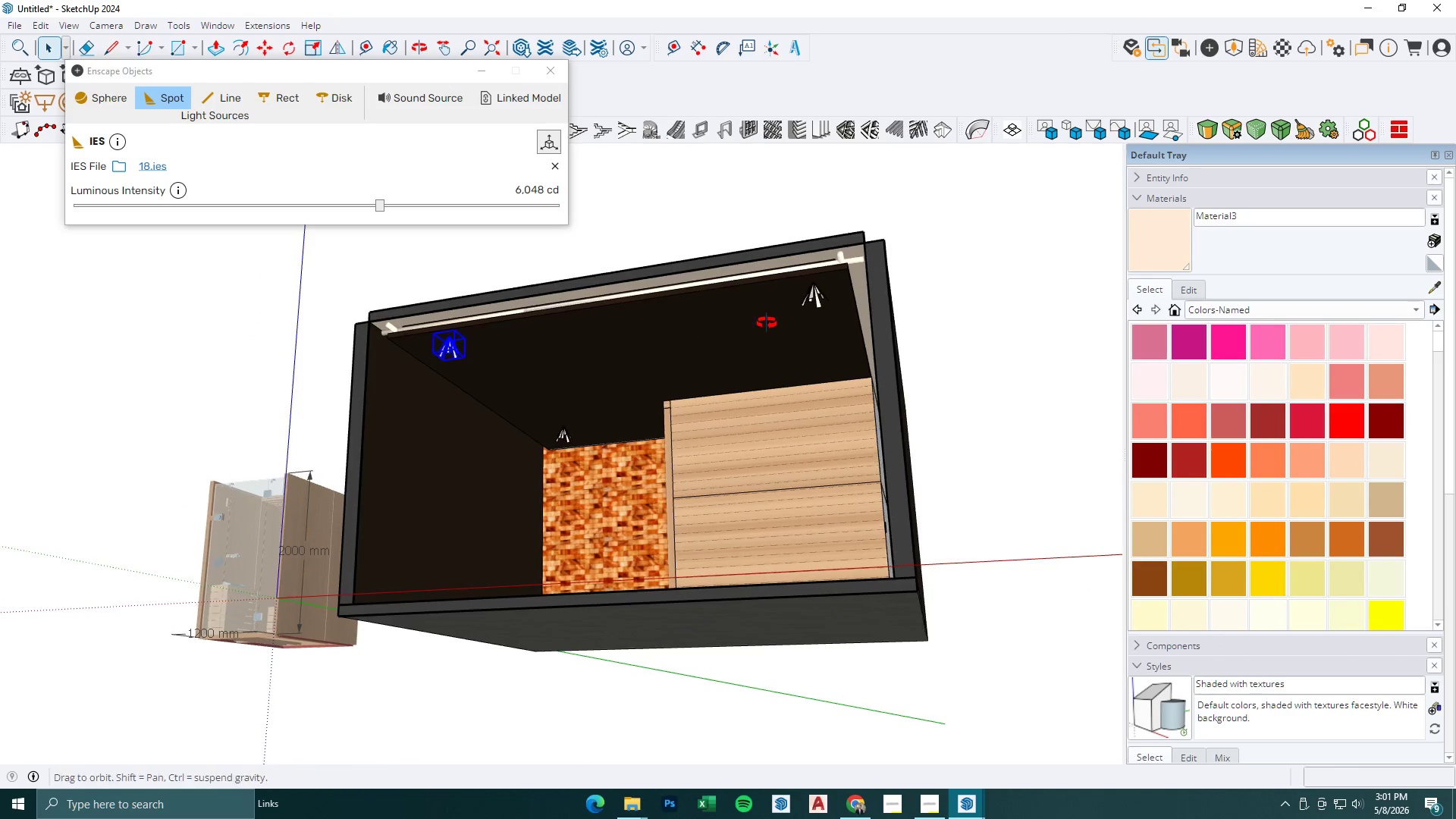 
key(Escape)
 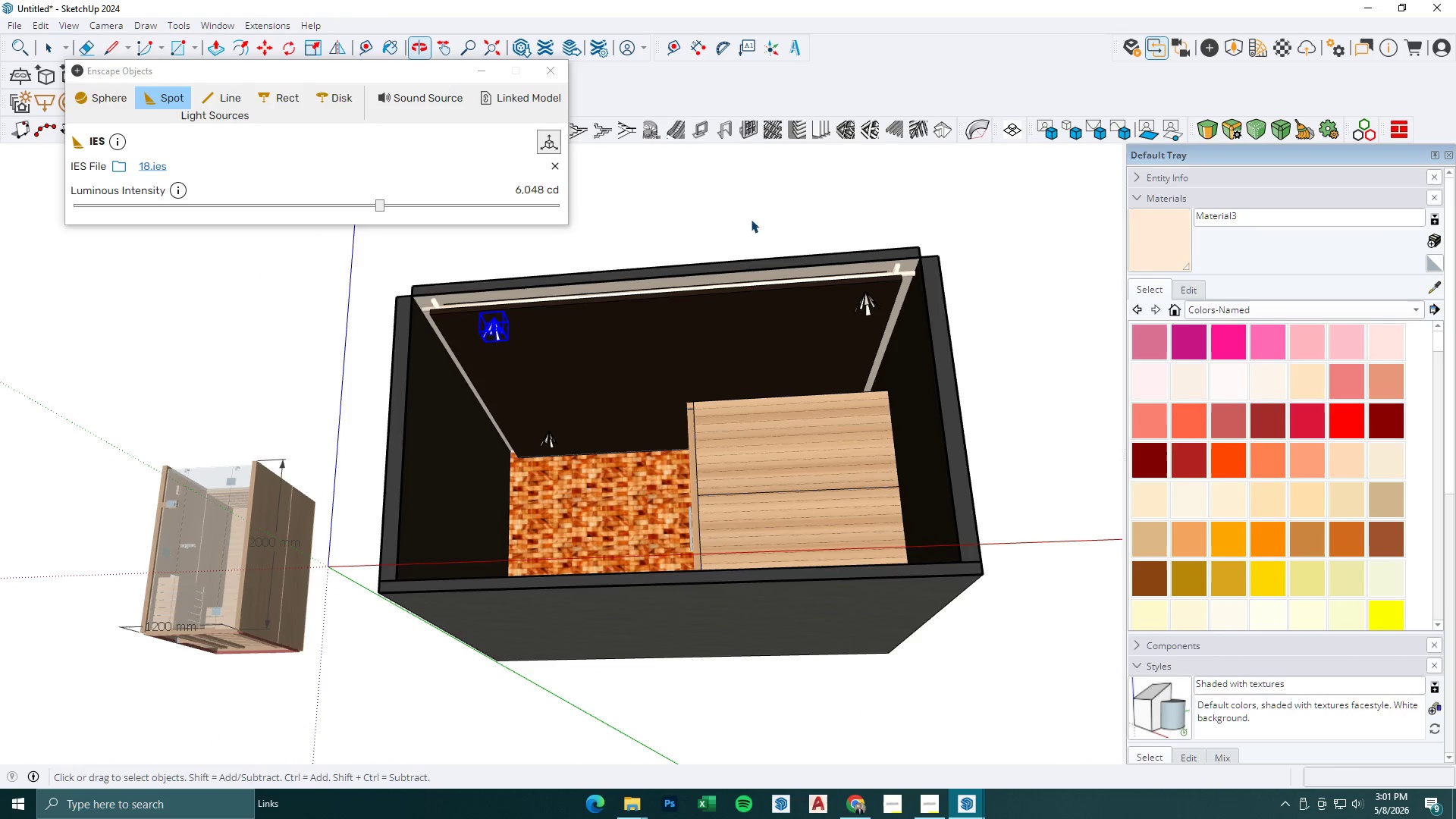 
left_click([751, 215])
 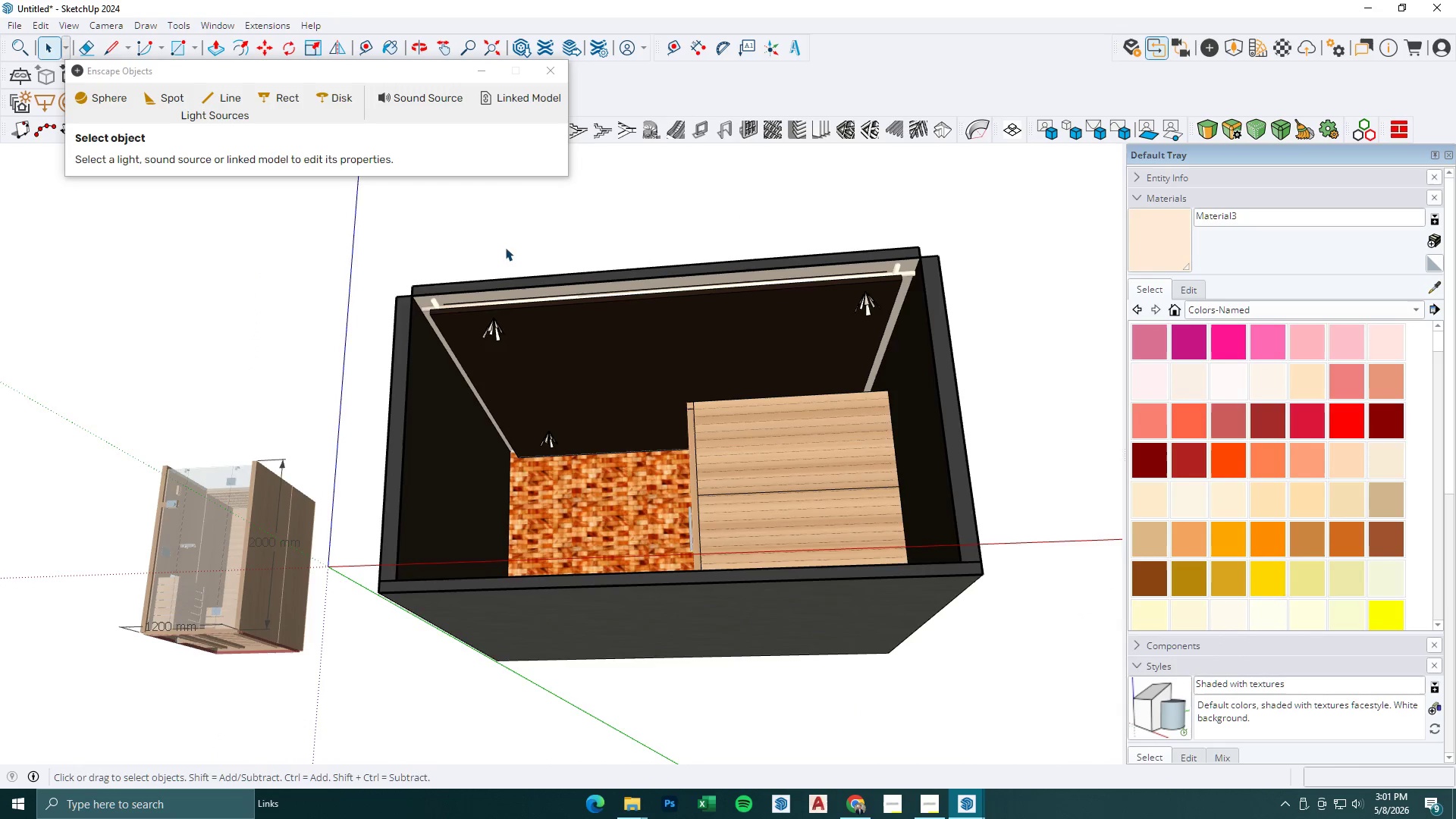 
key(C)
 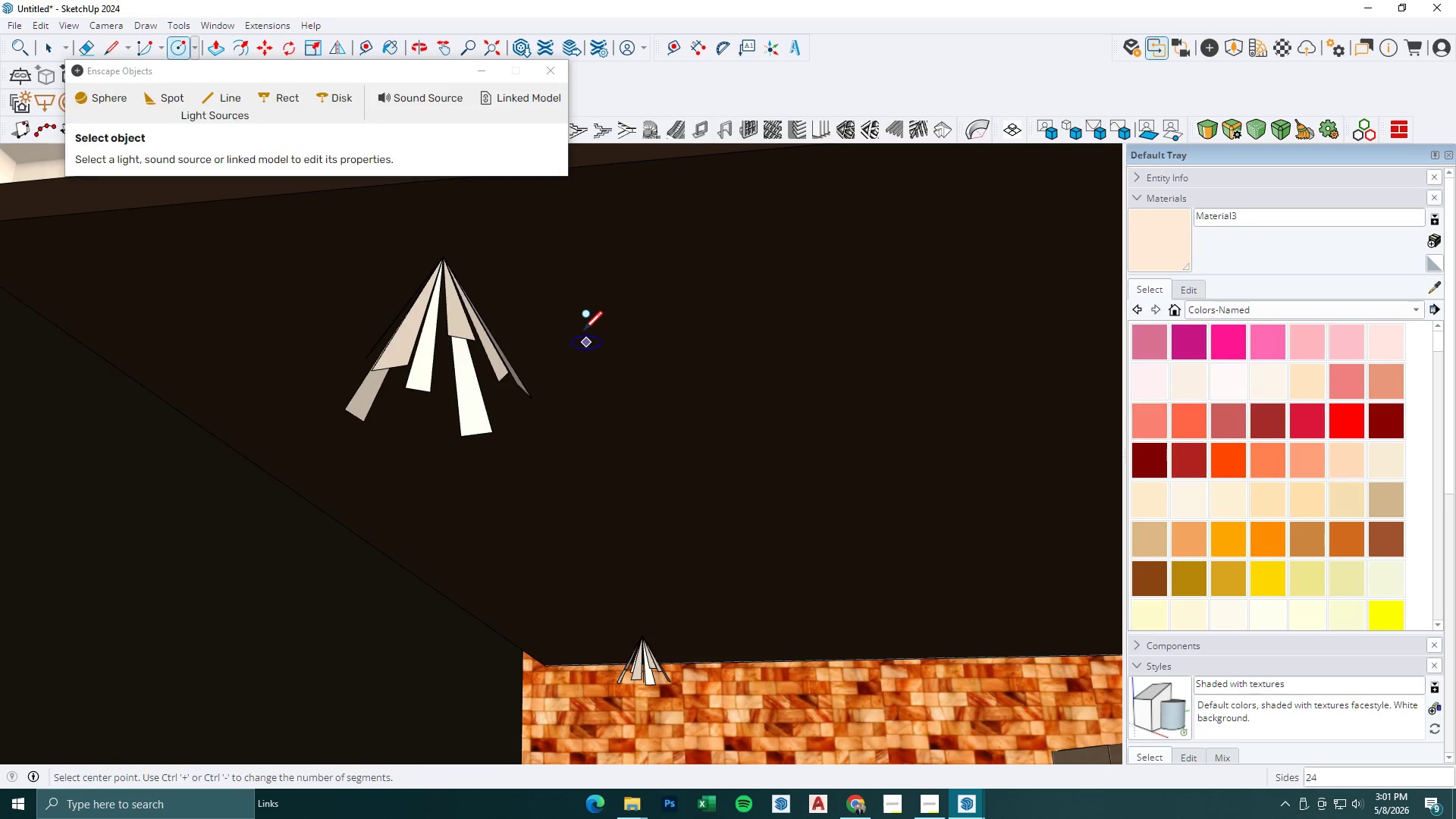 
left_click([584, 324])
 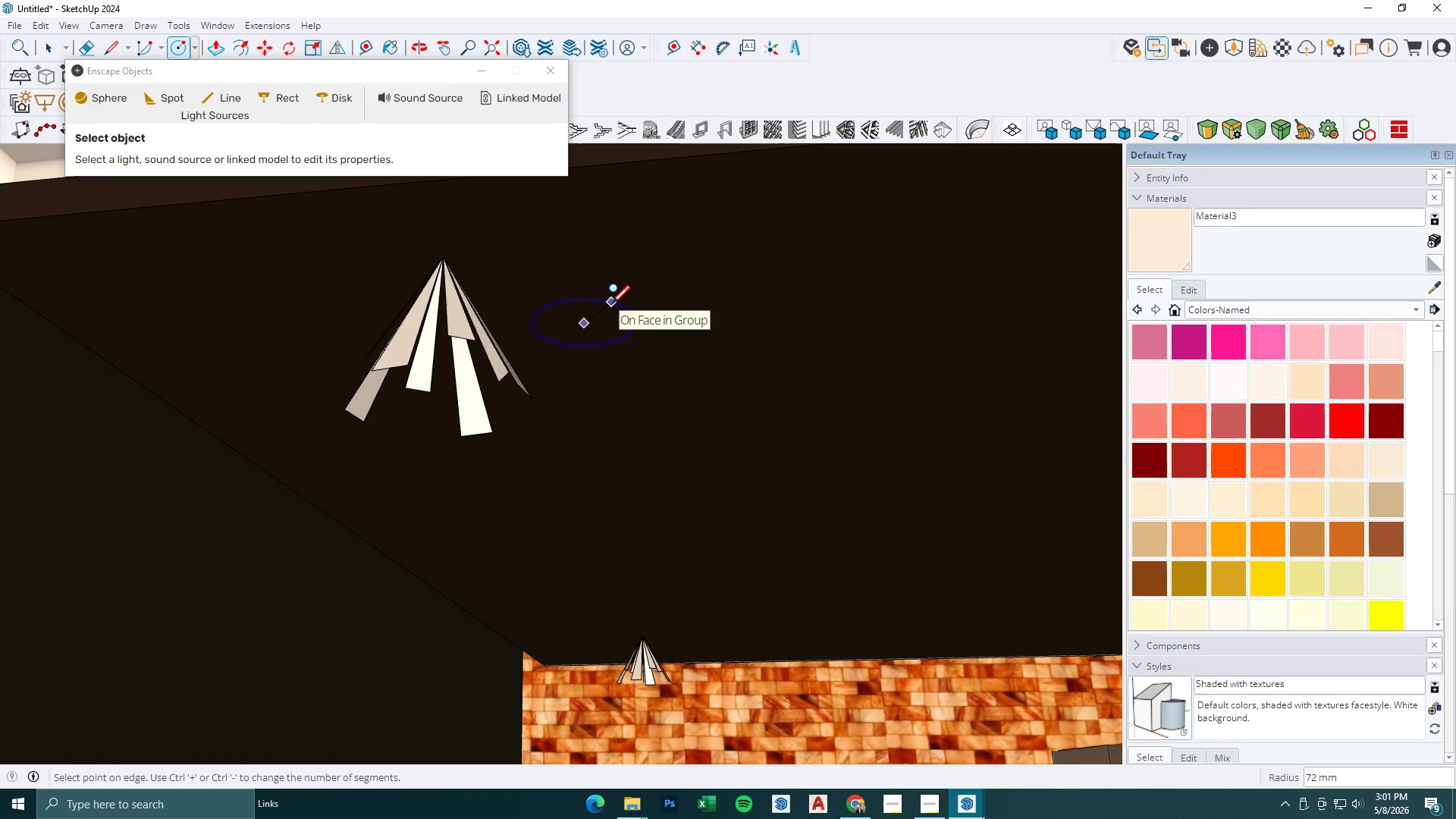 
scroll: coordinate [567, 382], scroll_direction: up, amount: 20.0
 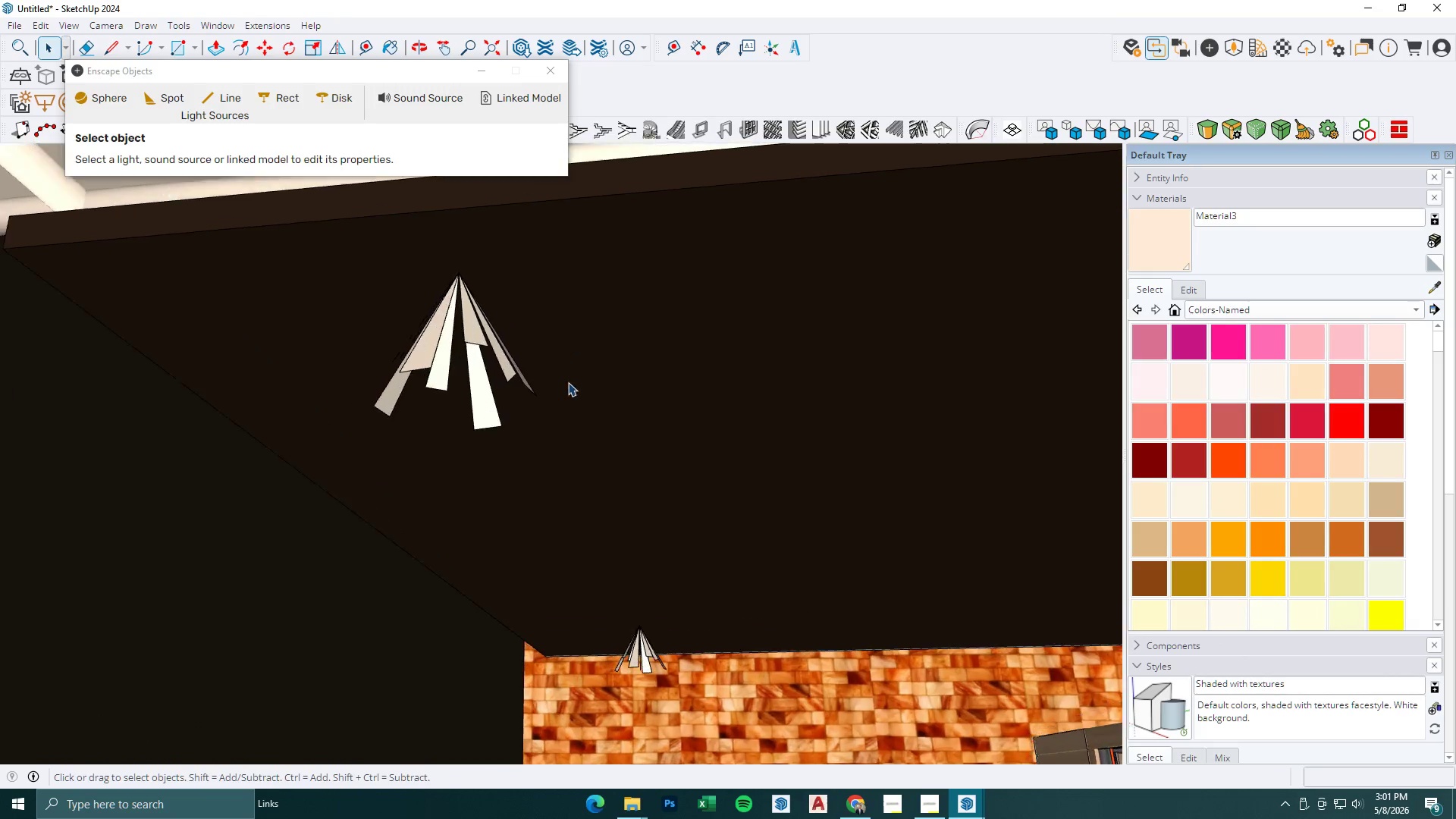 
key(Numpad5)
 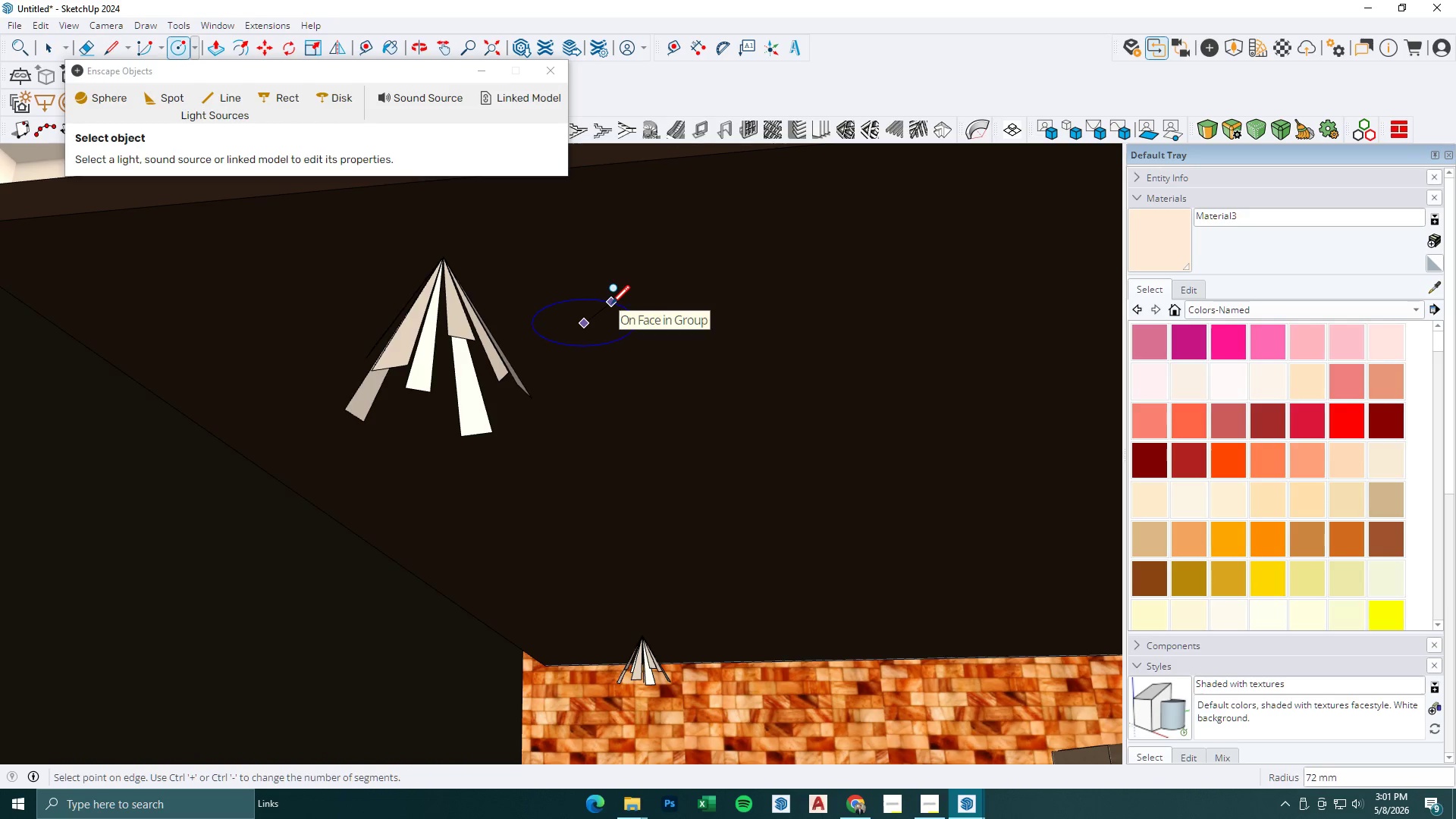 
key(Numpad0)
 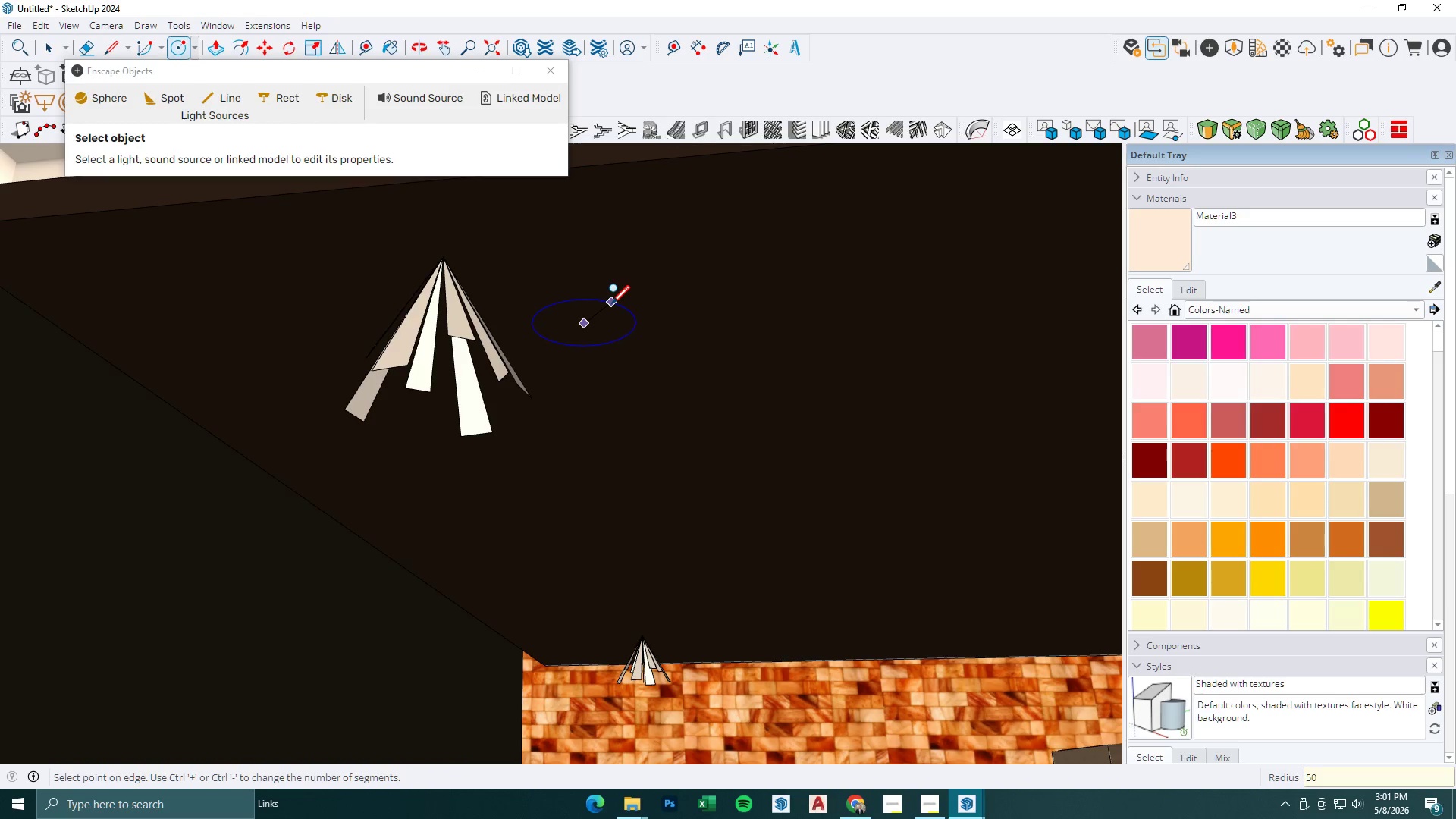 
key(NumpadEnter)
 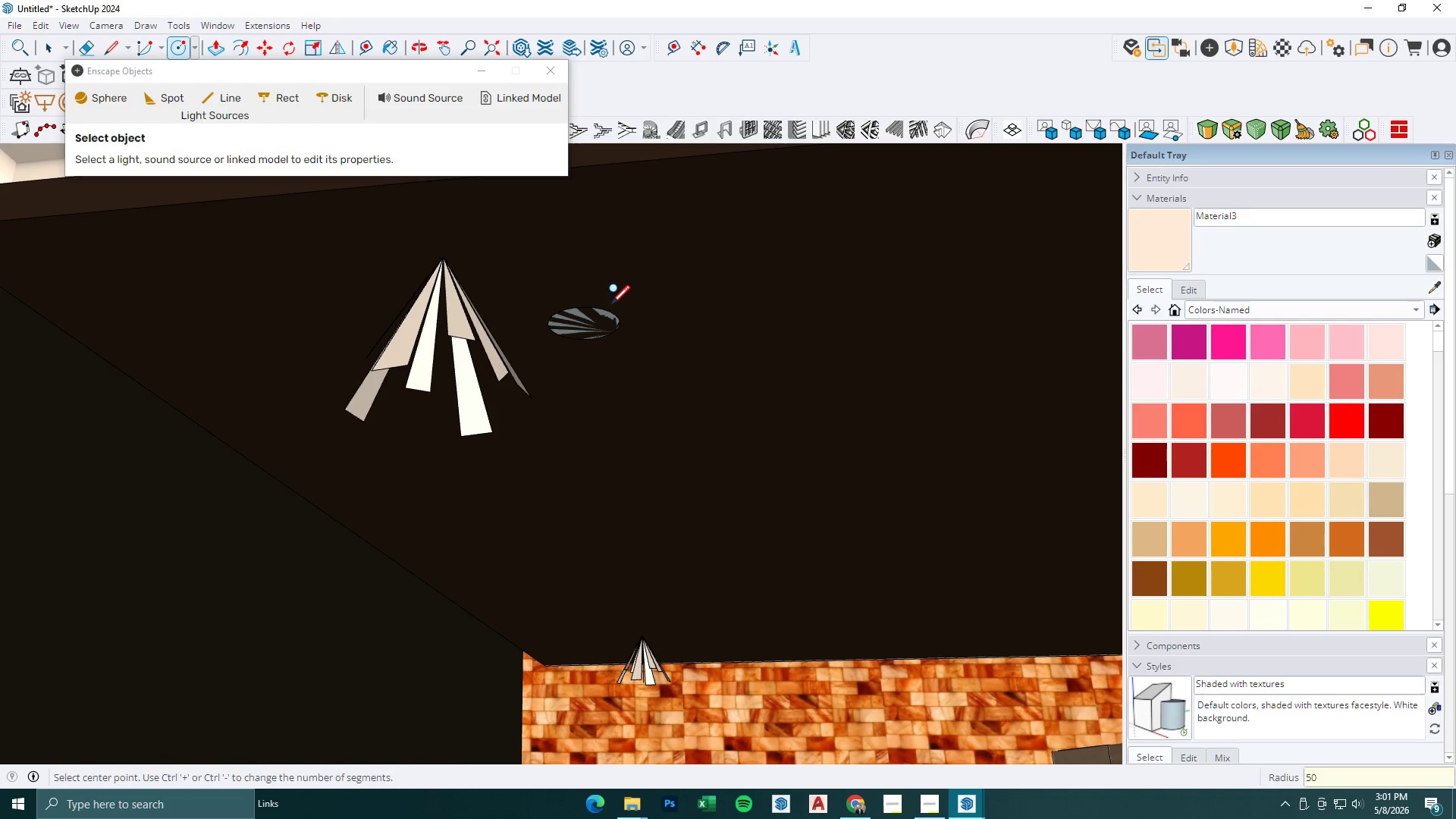 
key(P)
 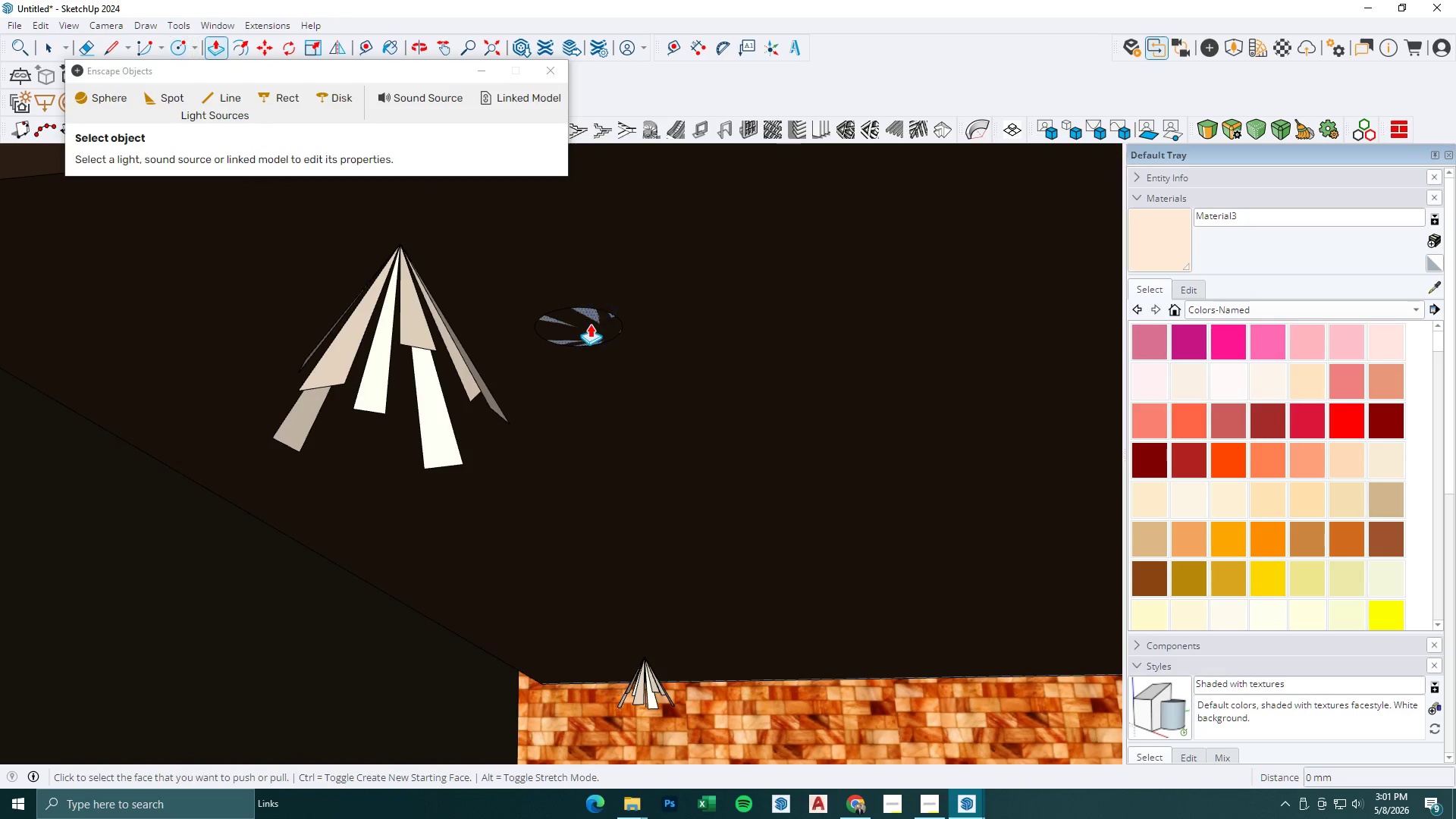 
left_click([590, 324])
 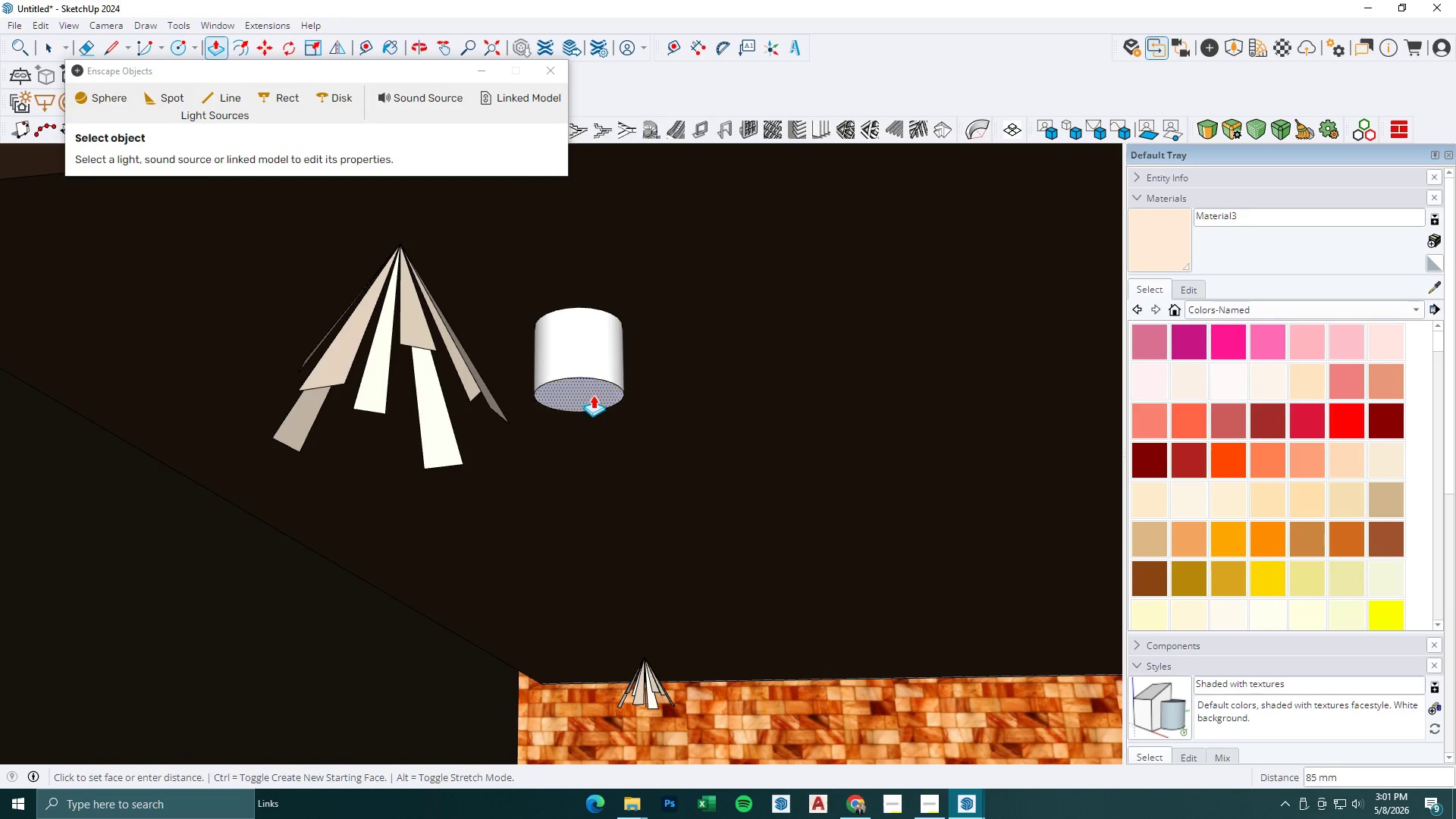 
scroll: coordinate [604, 310], scroll_direction: up, amount: 2.0
 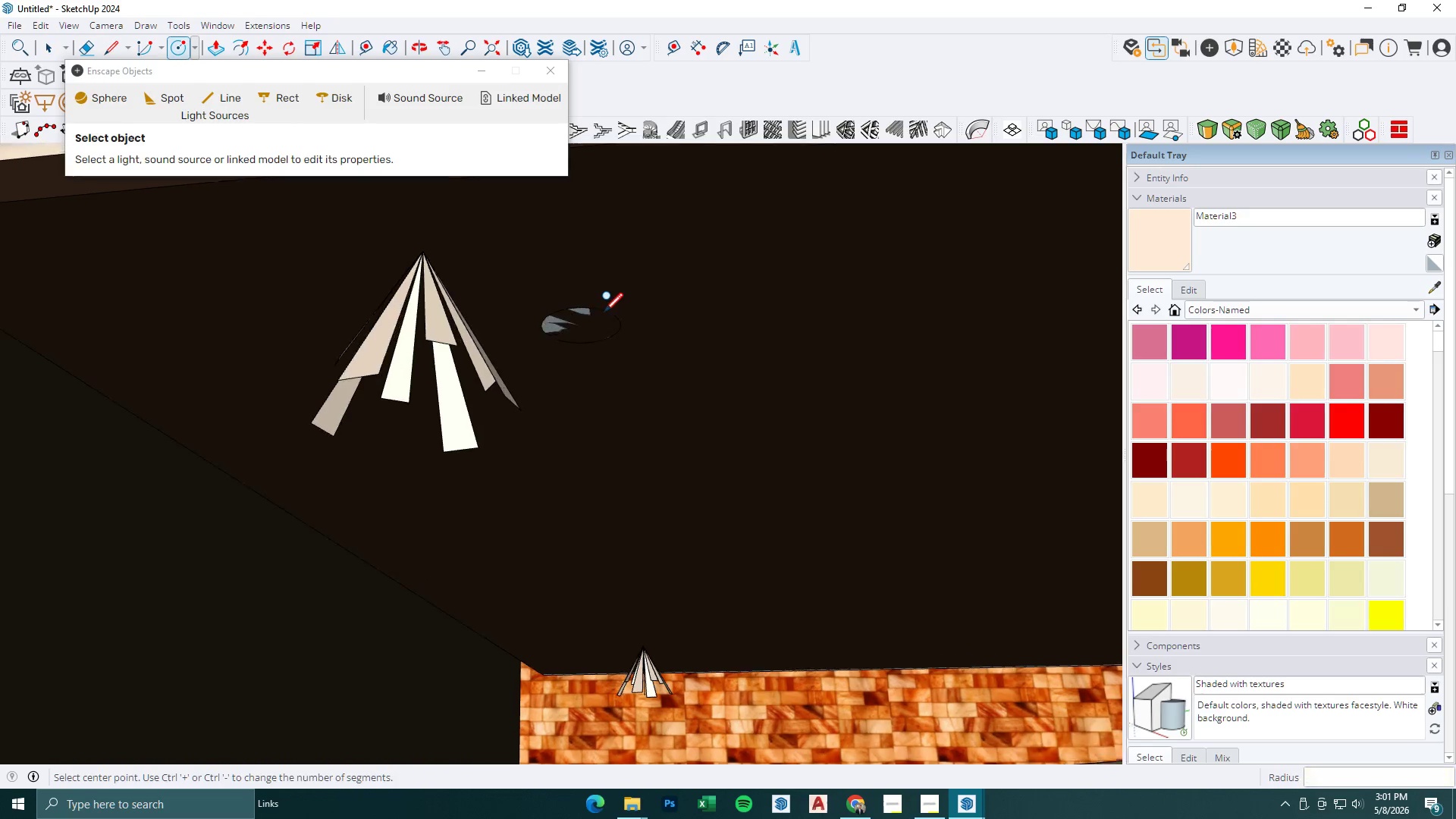 
left_click([593, 400])
 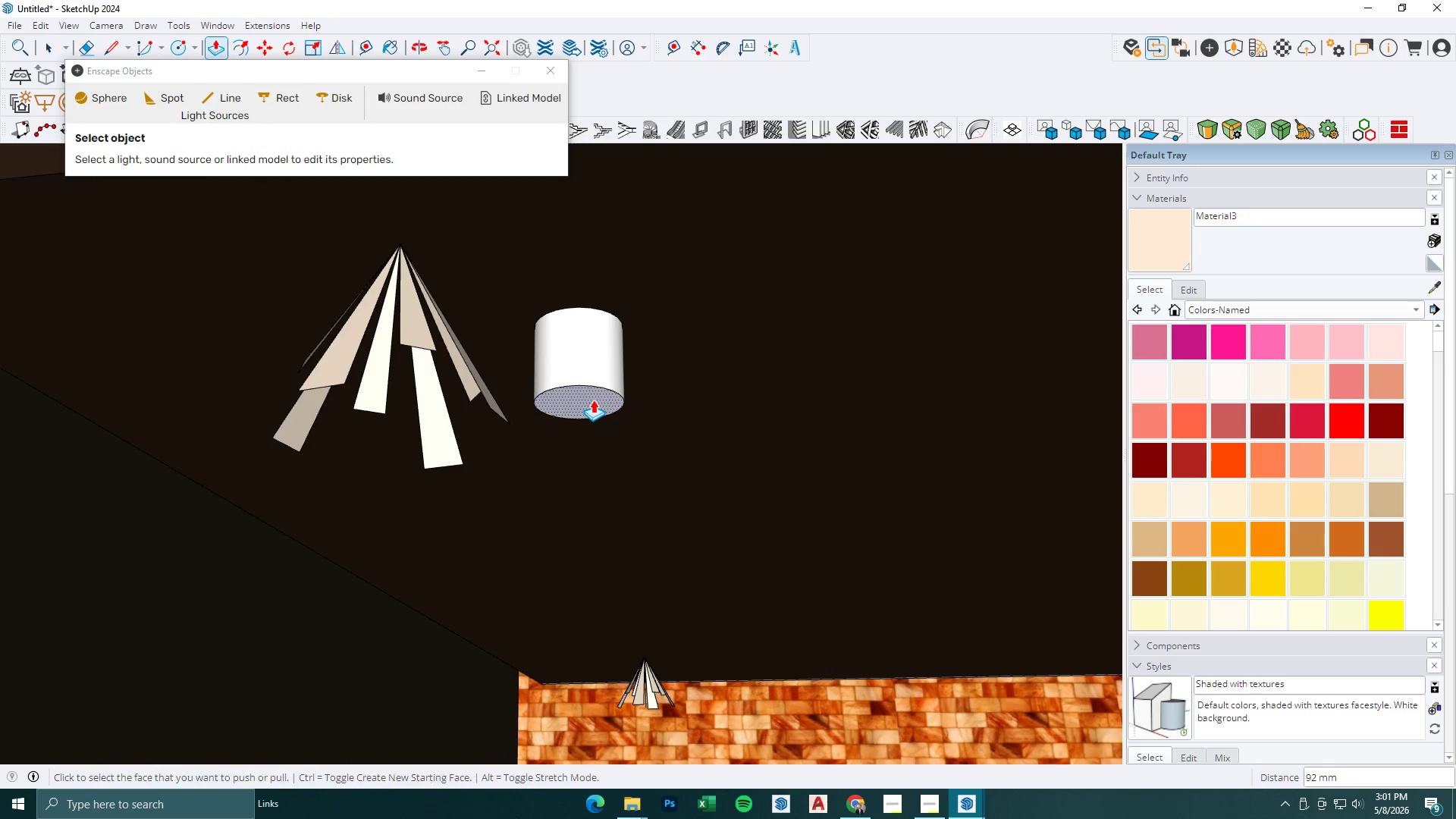 
key(Space)
 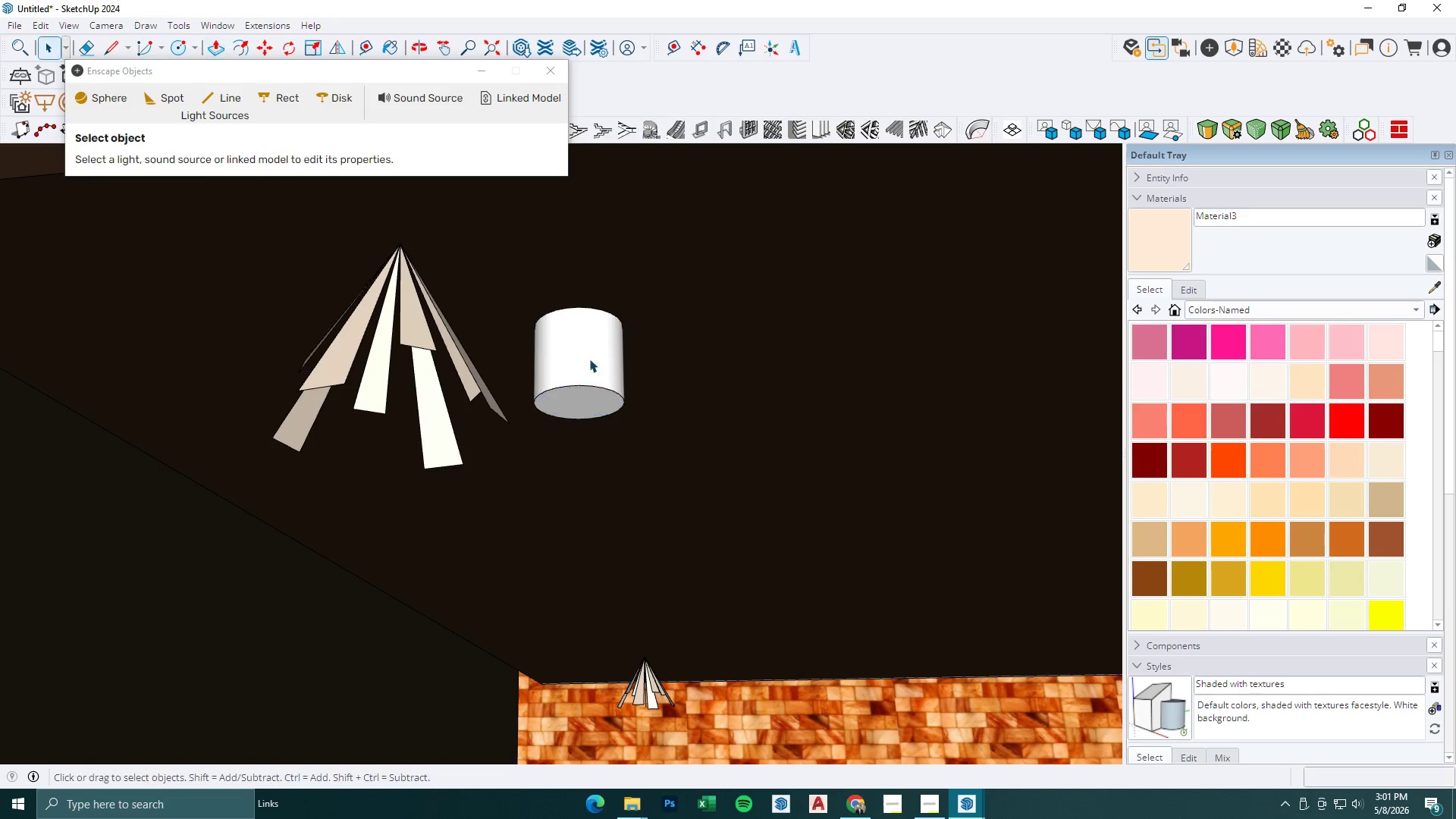 
key(Escape)
 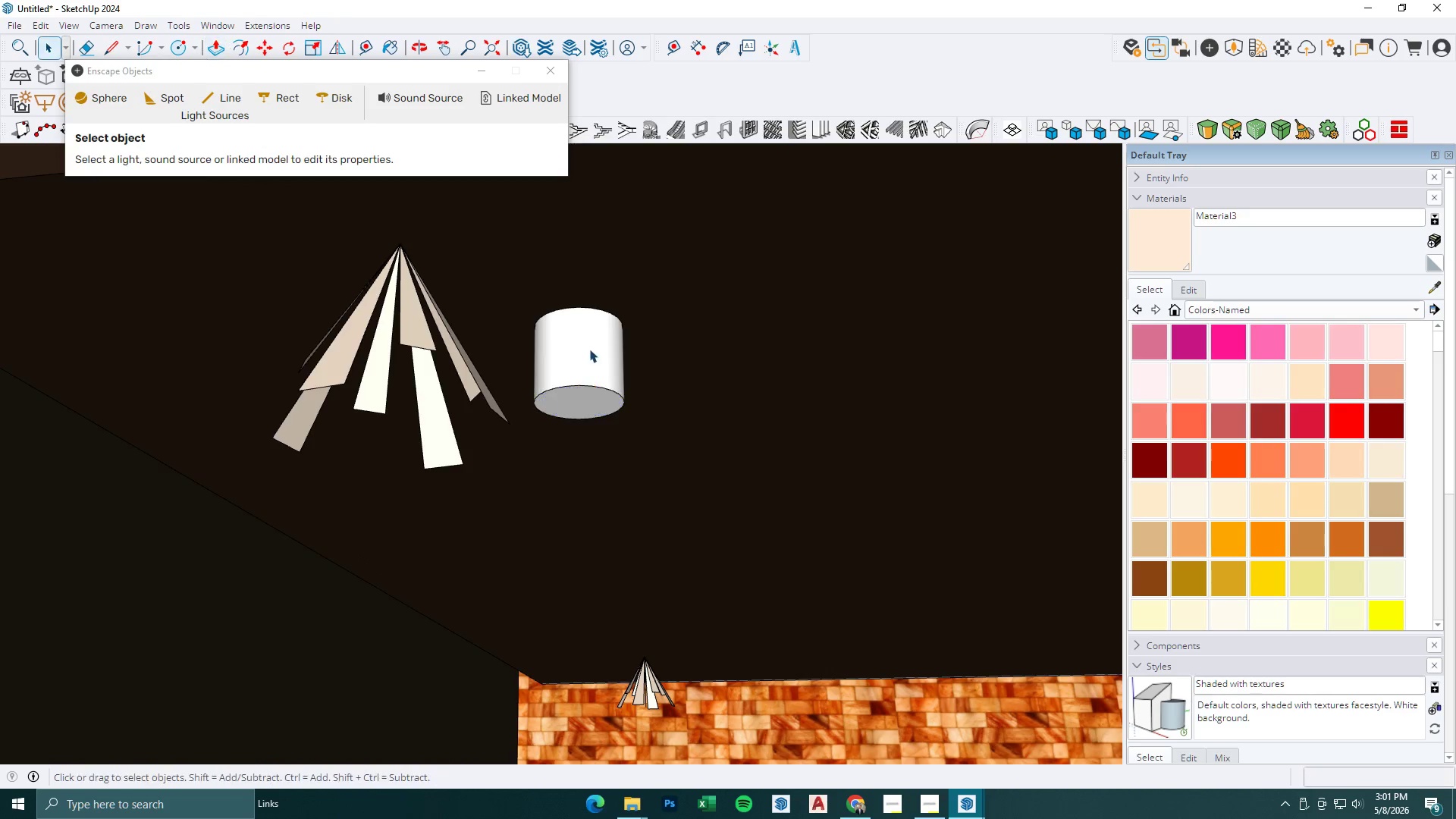 
double_click([589, 349])
 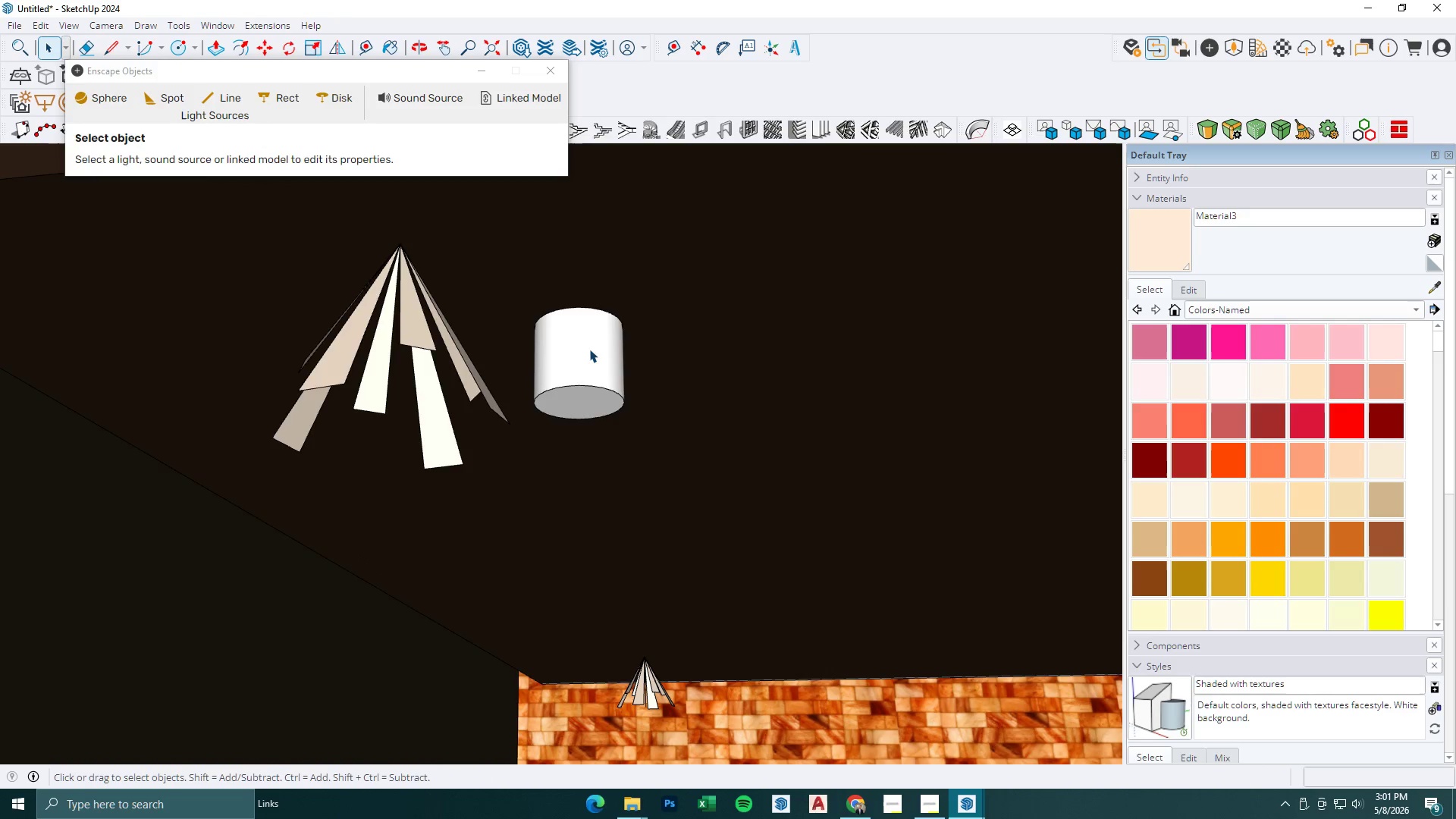 
triple_click([589, 349])
 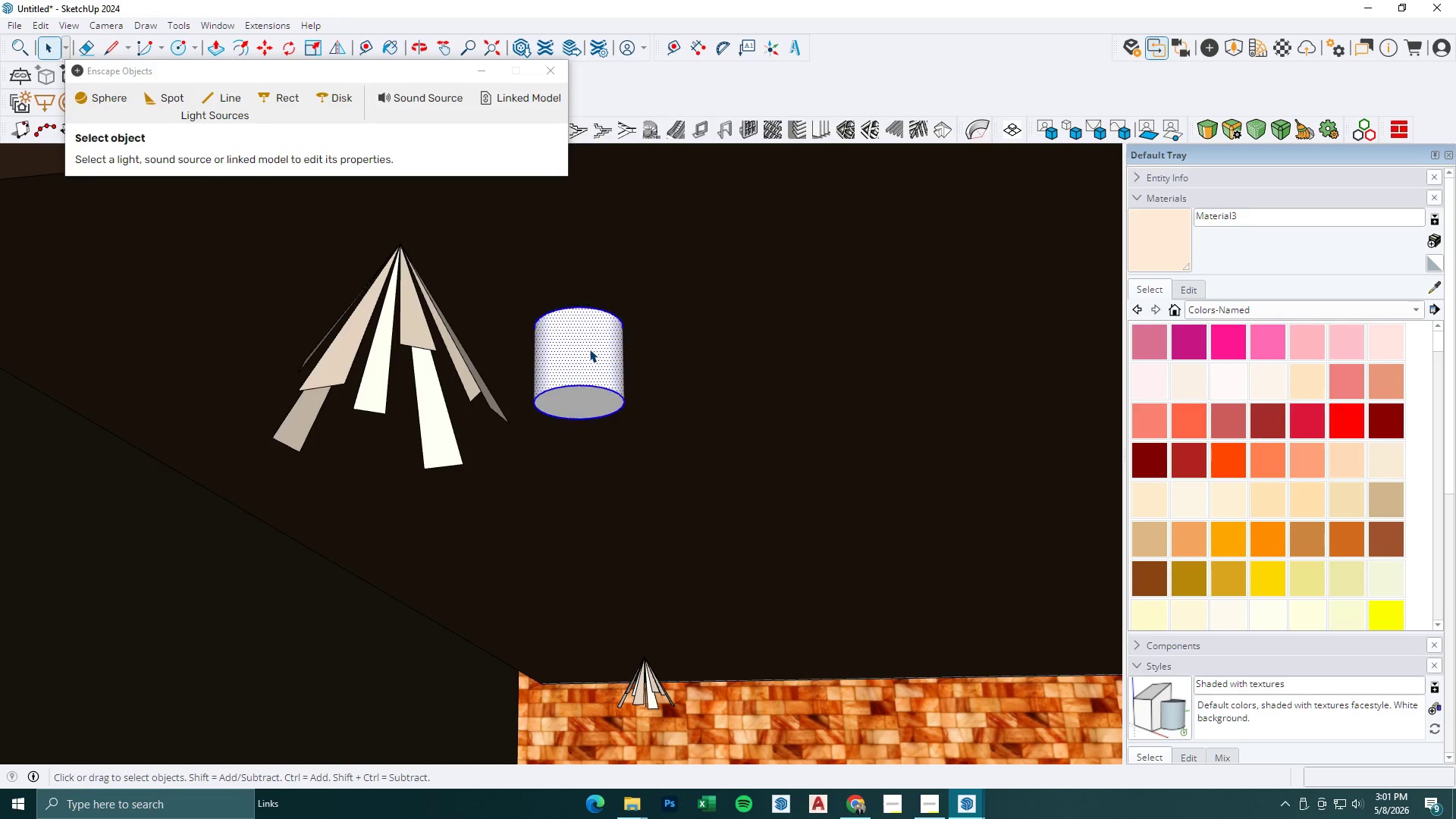 
triple_click([589, 349])
 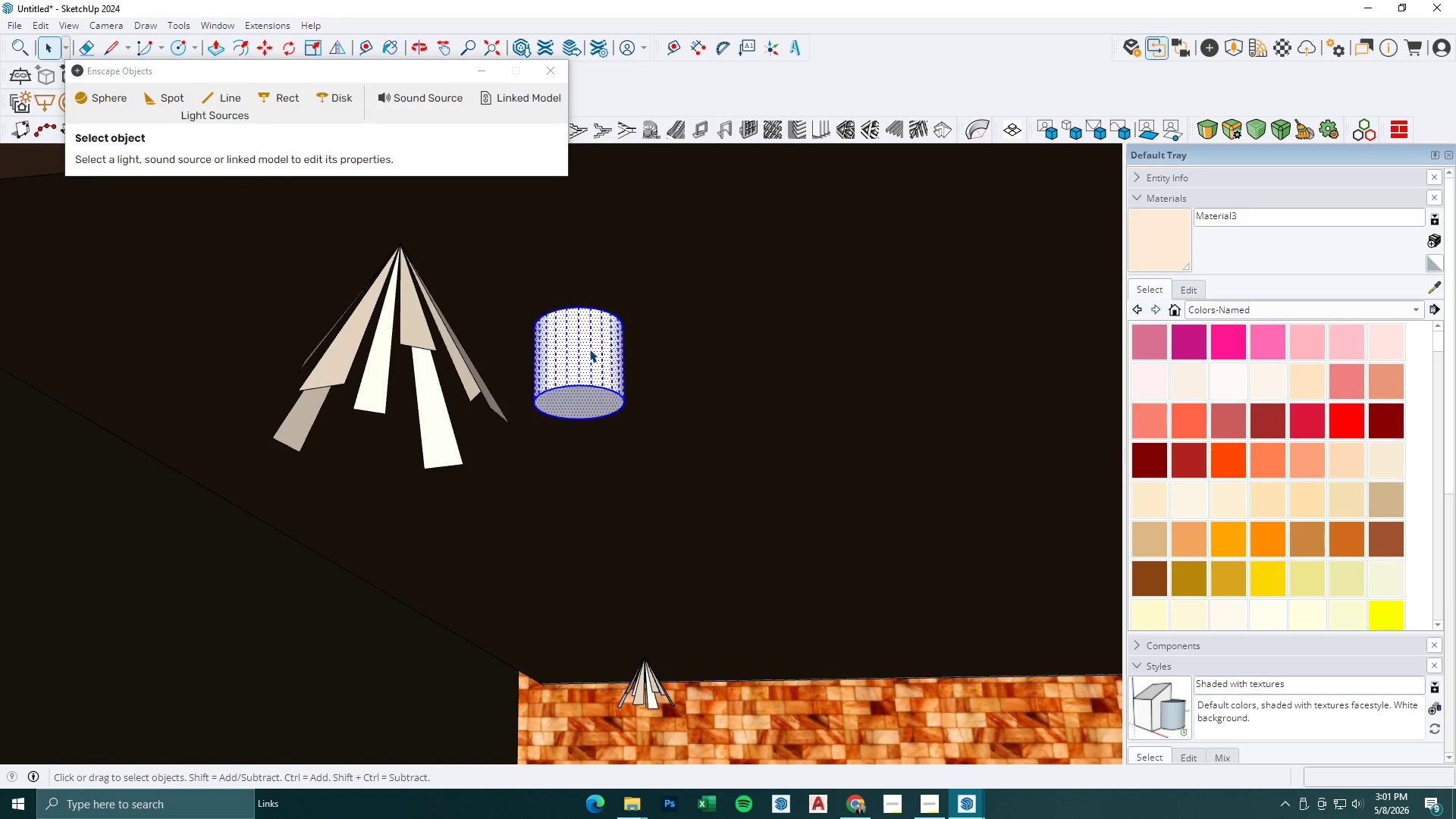 
right_click([589, 349])
 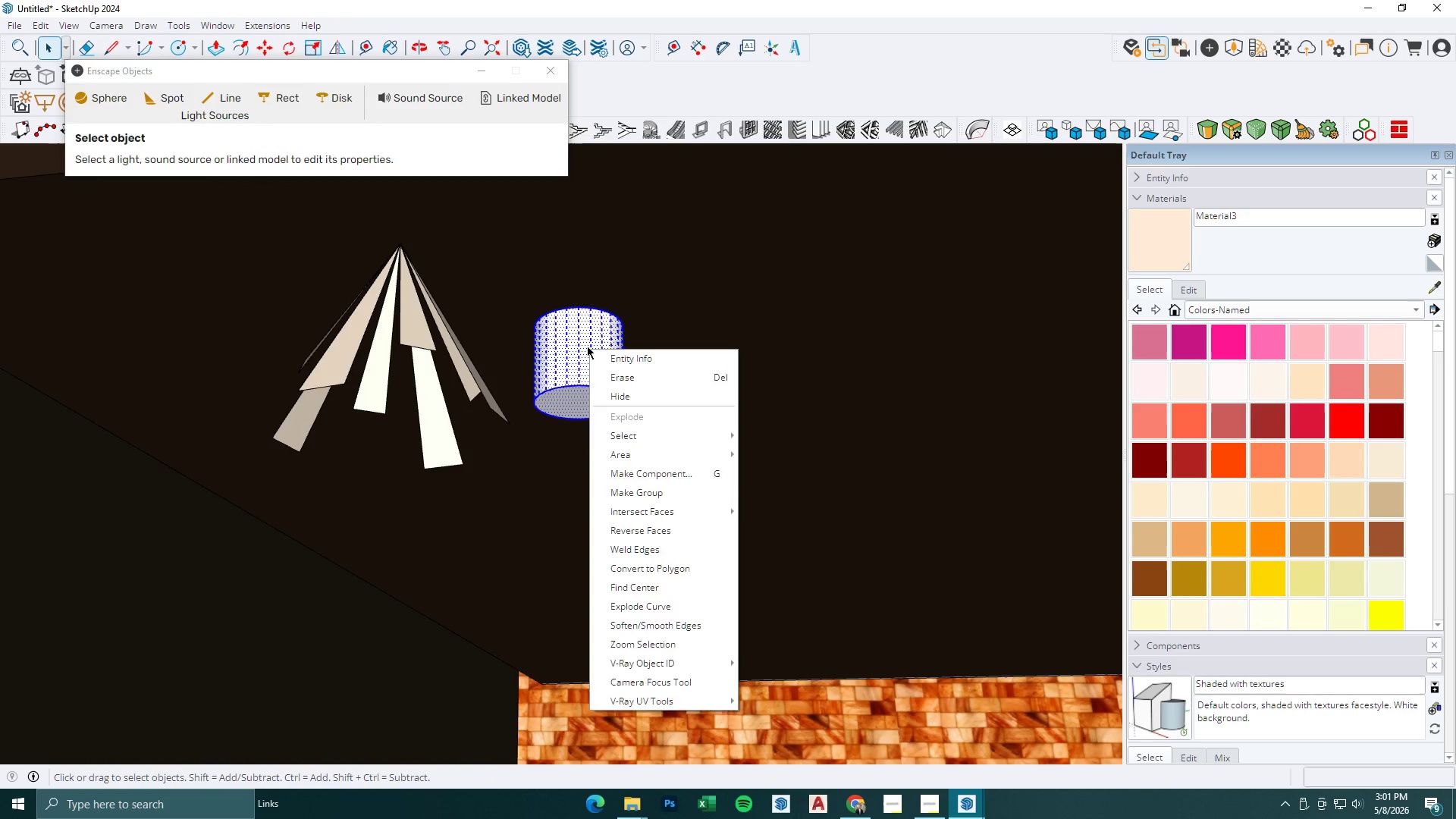 
double_click([587, 346])
 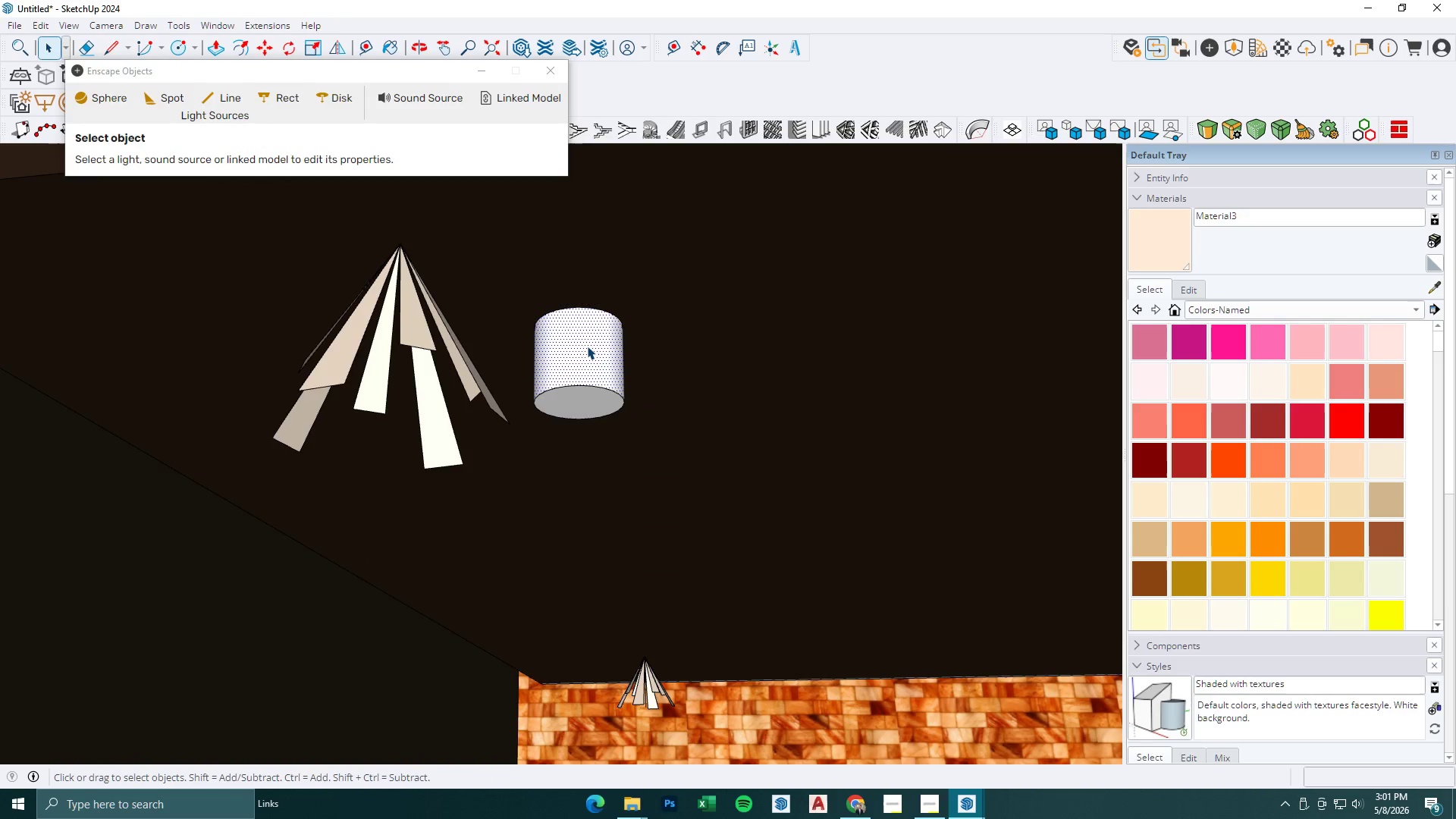 
triple_click([587, 346])
 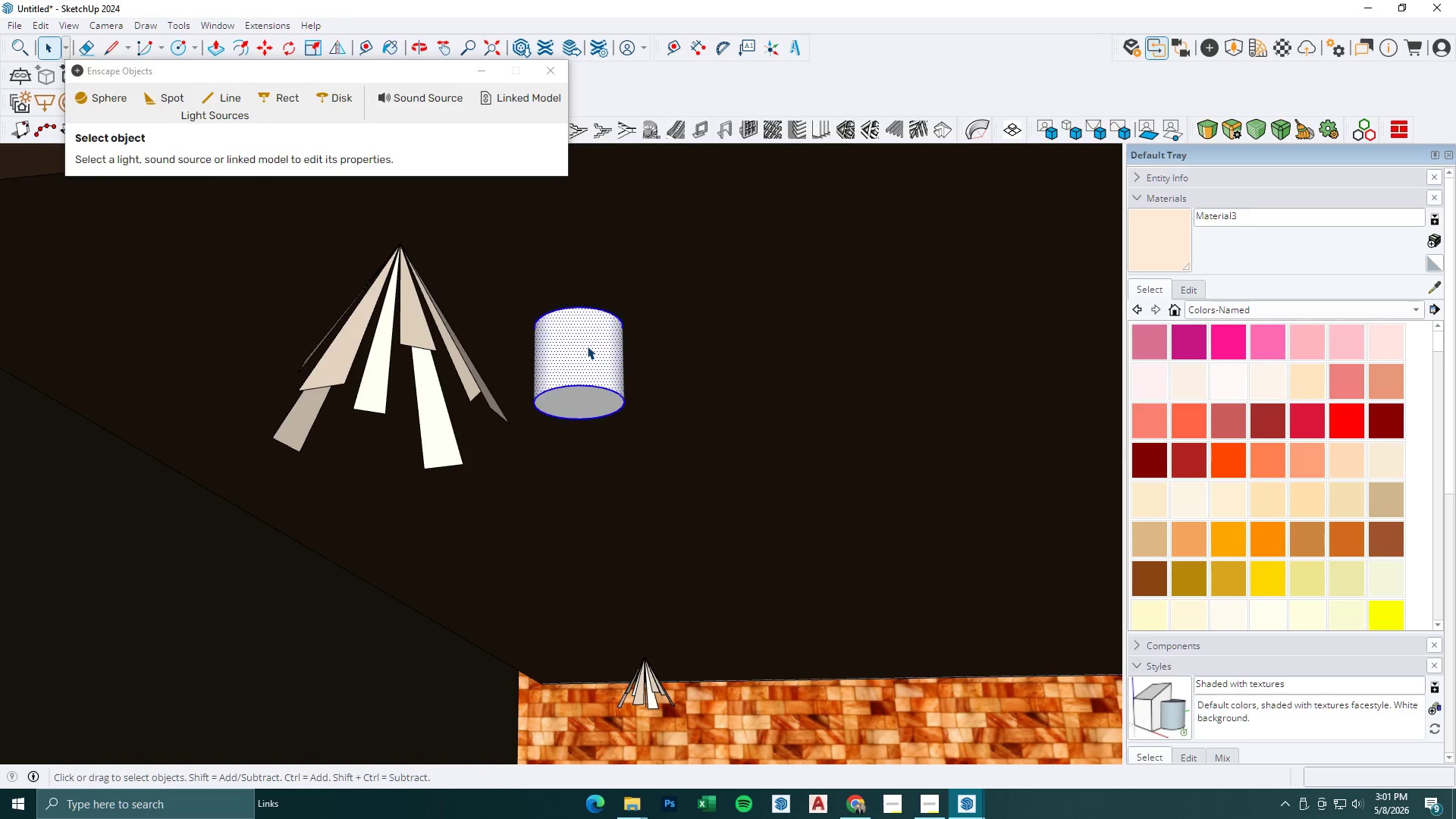 
triple_click([587, 346])
 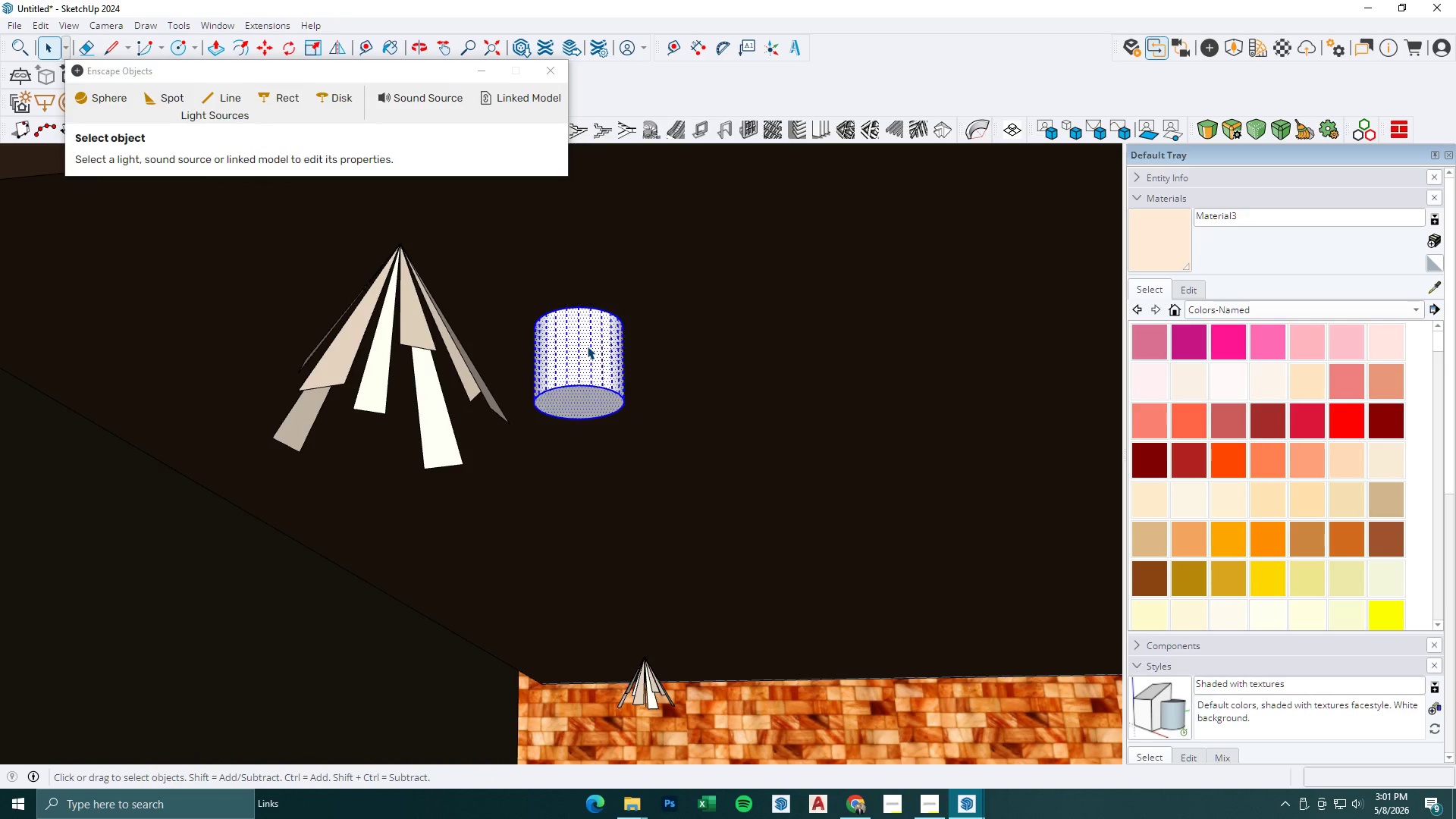 
right_click([587, 346])
 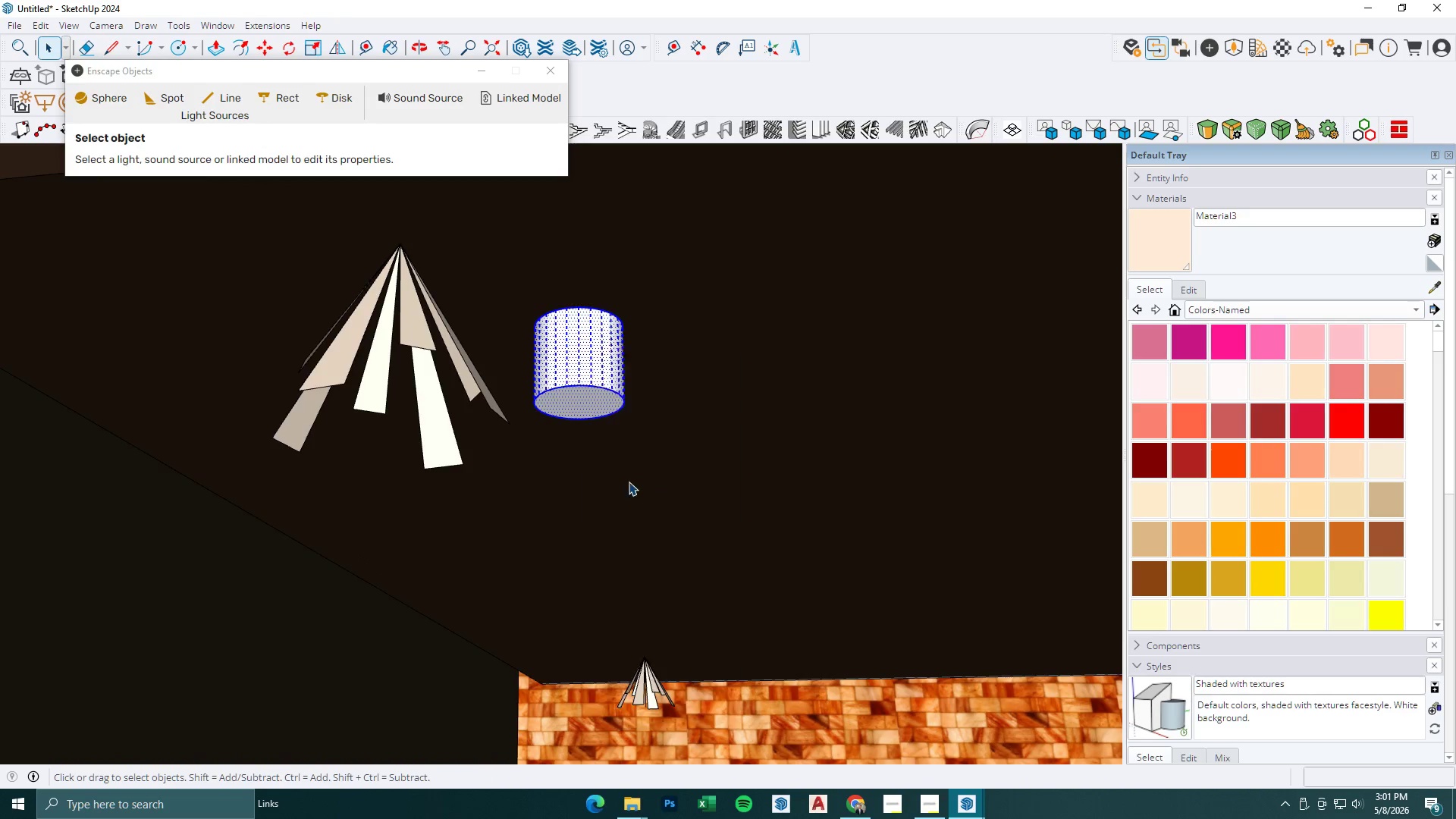 
double_click([597, 370])
 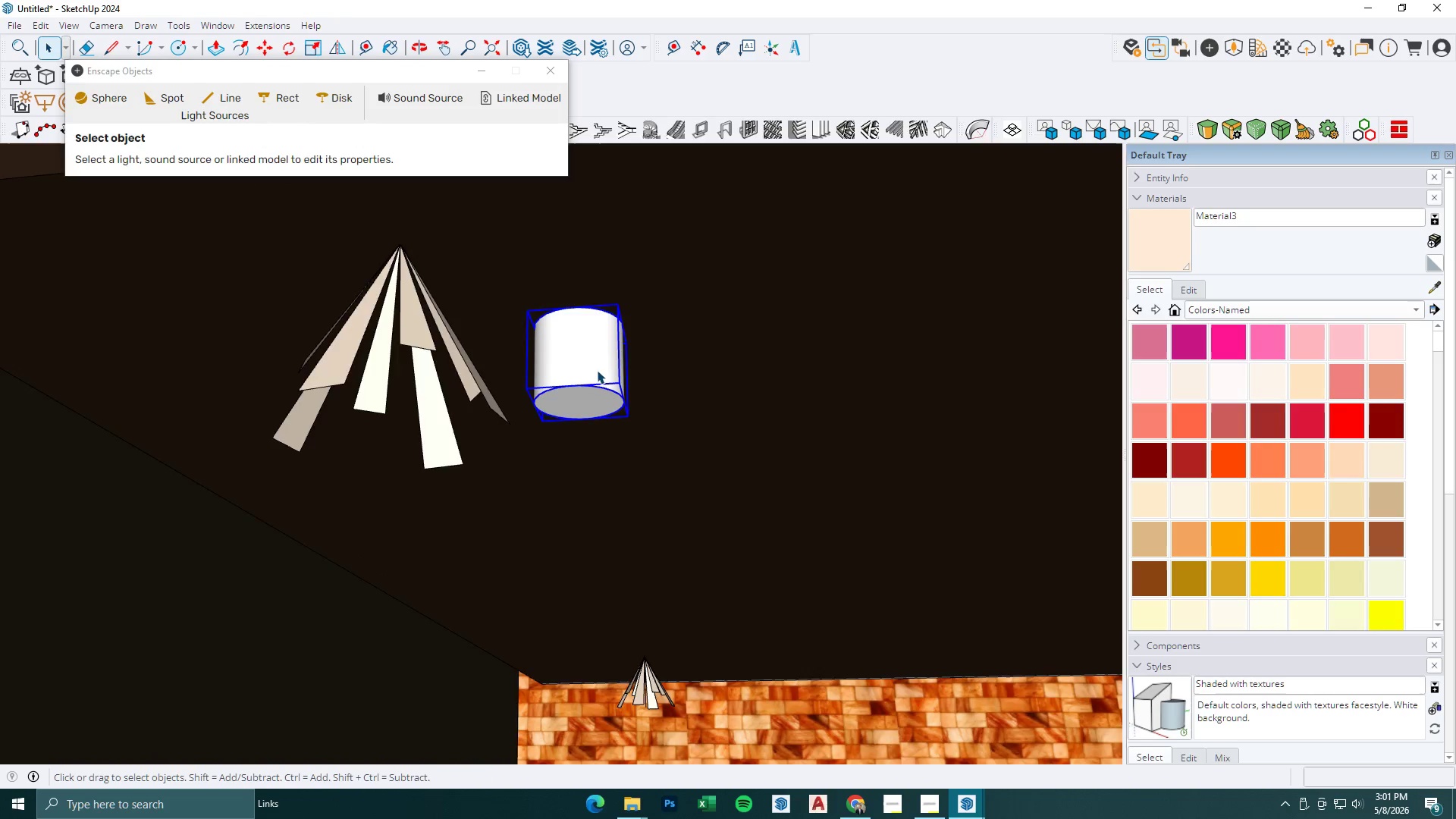 
triple_click([597, 370])
 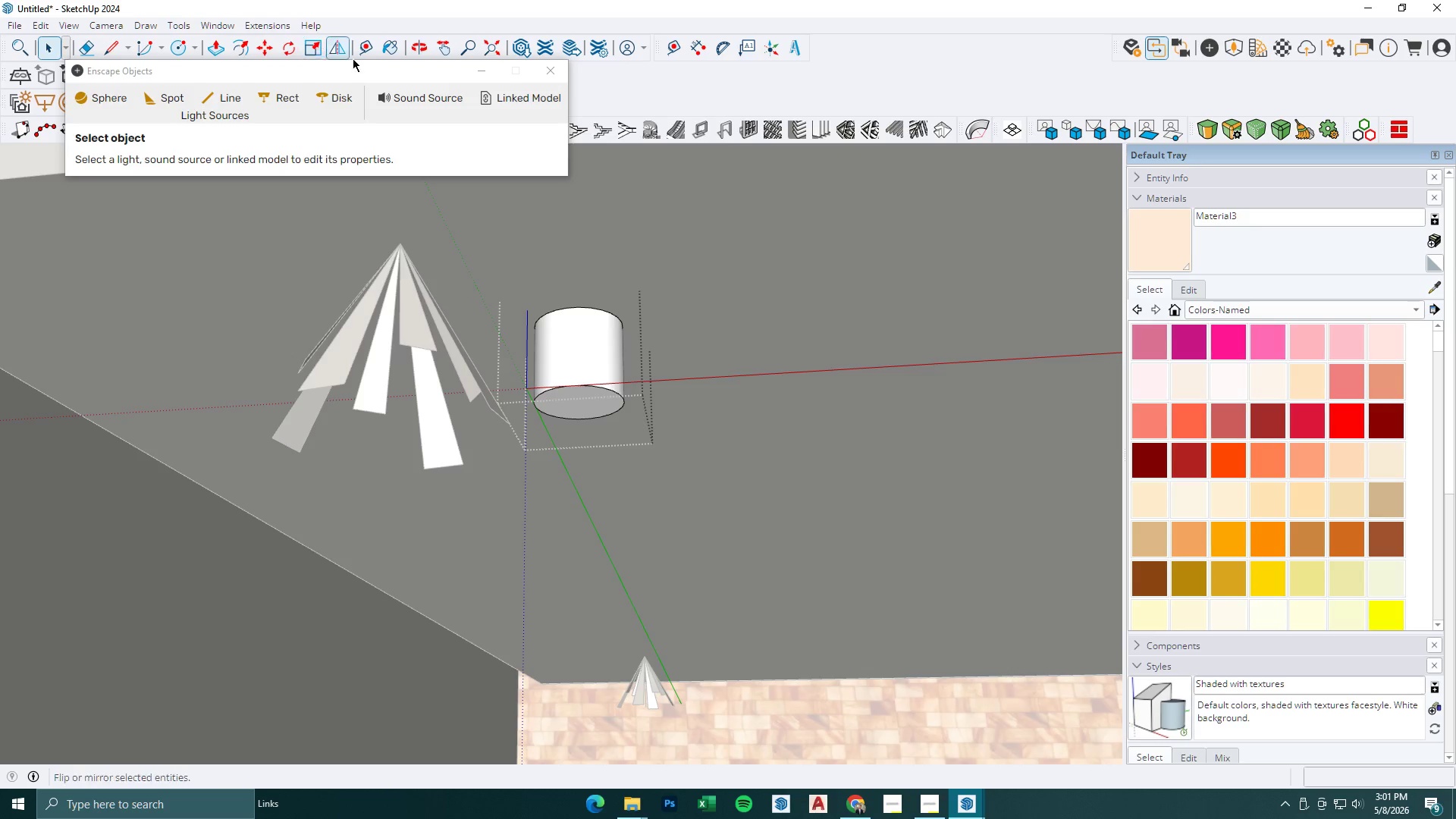 
left_click([480, 67])
 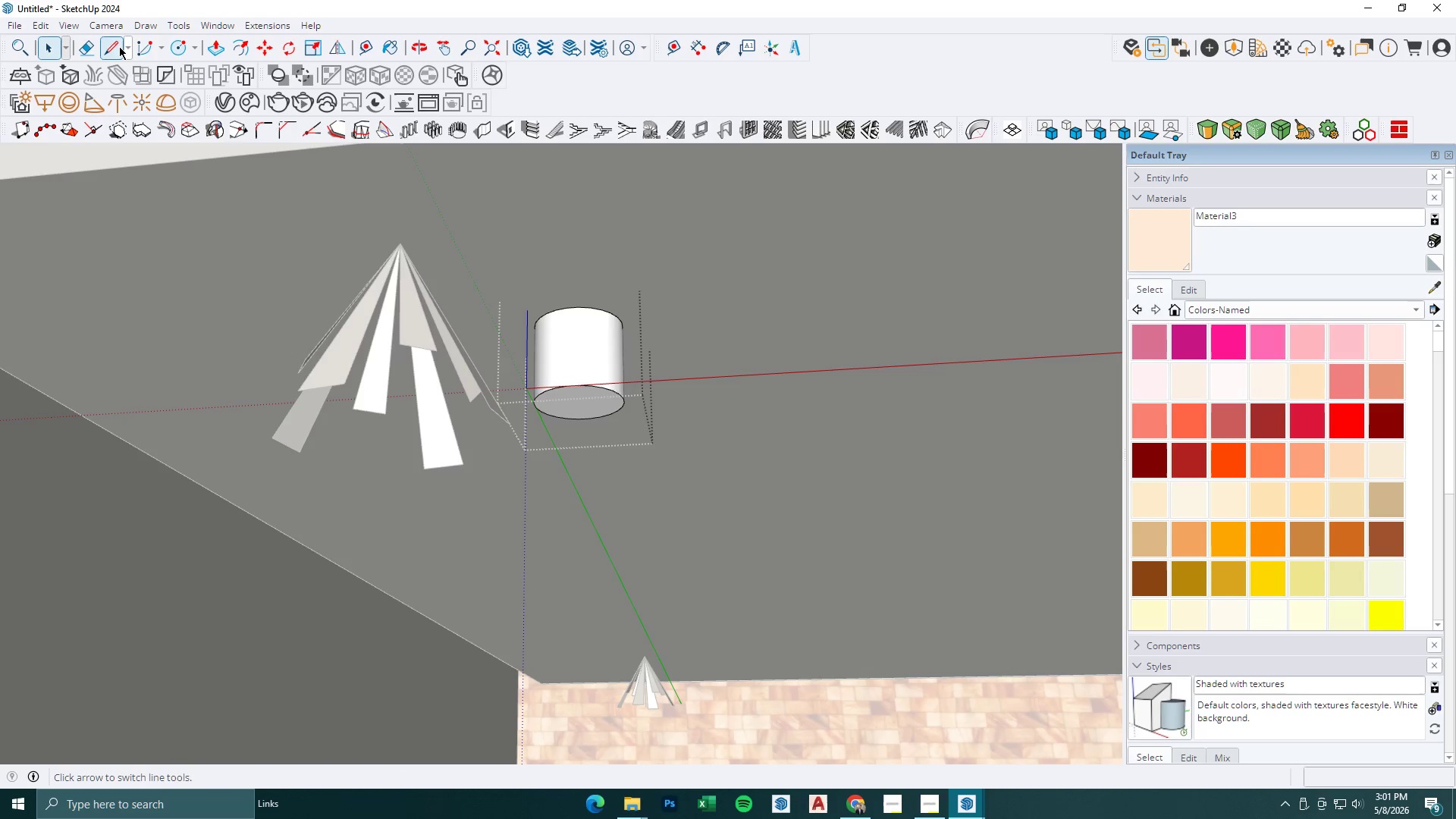 
wait(5.45)
 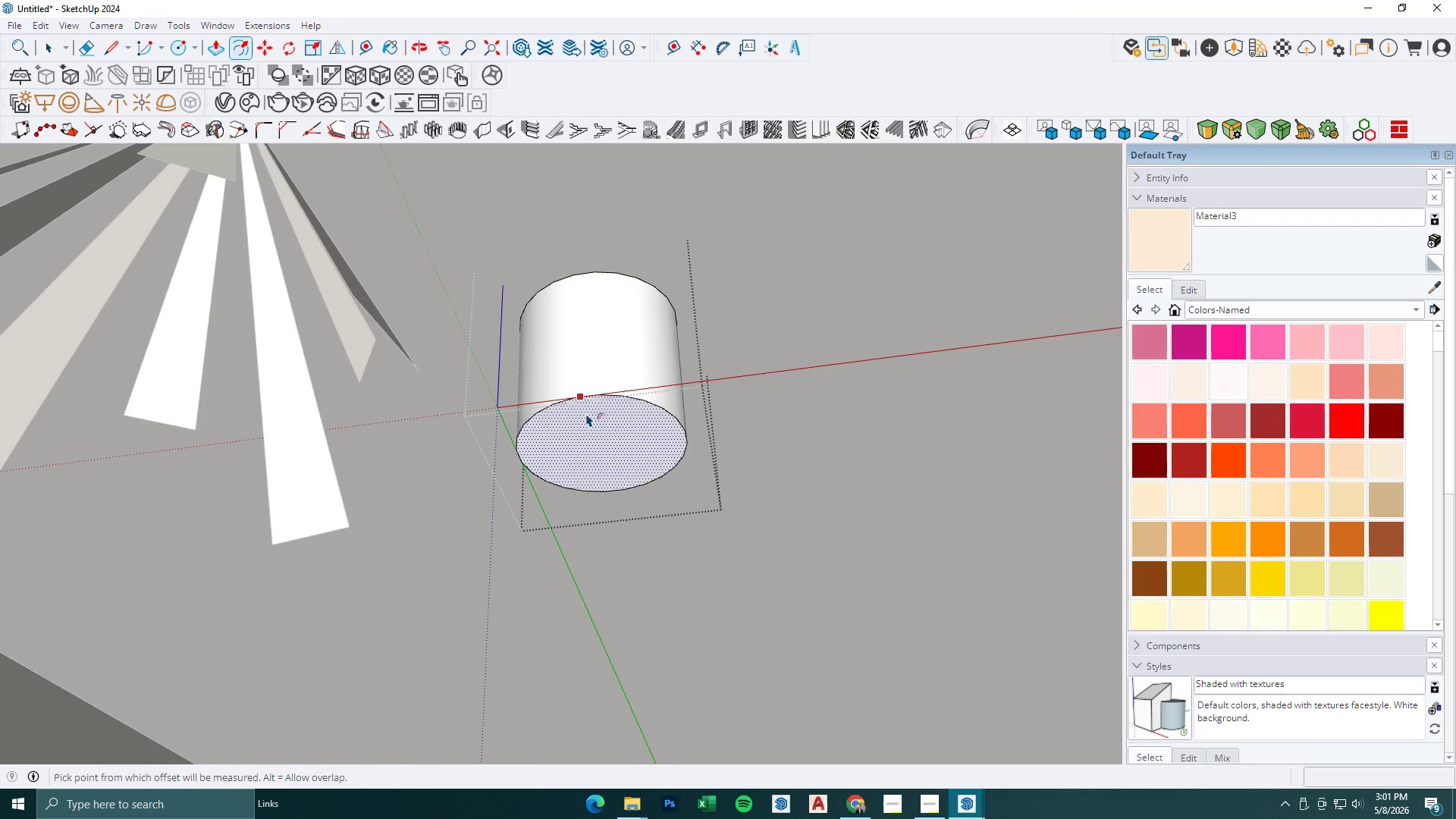 
left_click([586, 413])
 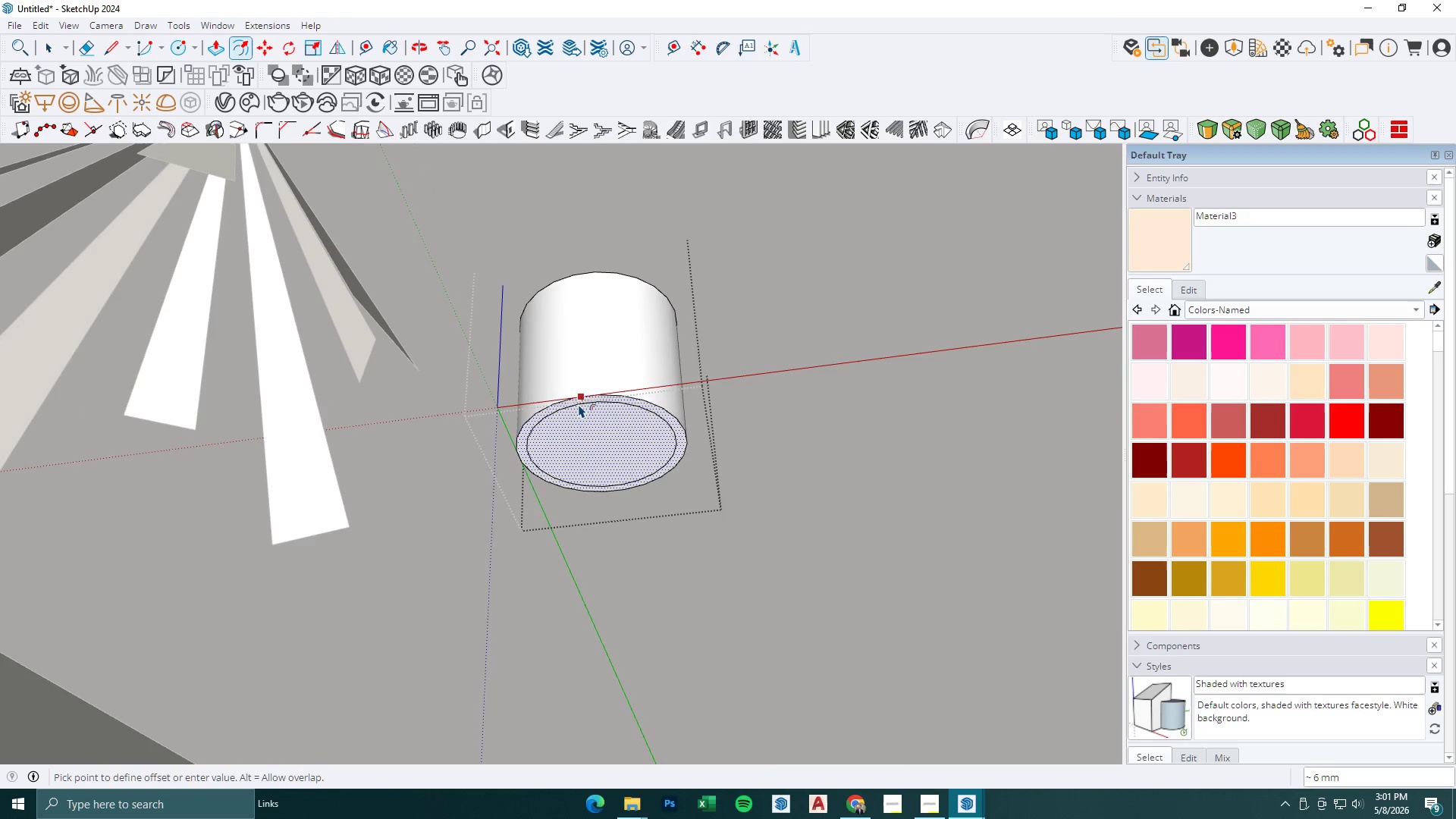 
scroll: coordinate [586, 416], scroll_direction: up, amount: 7.0
 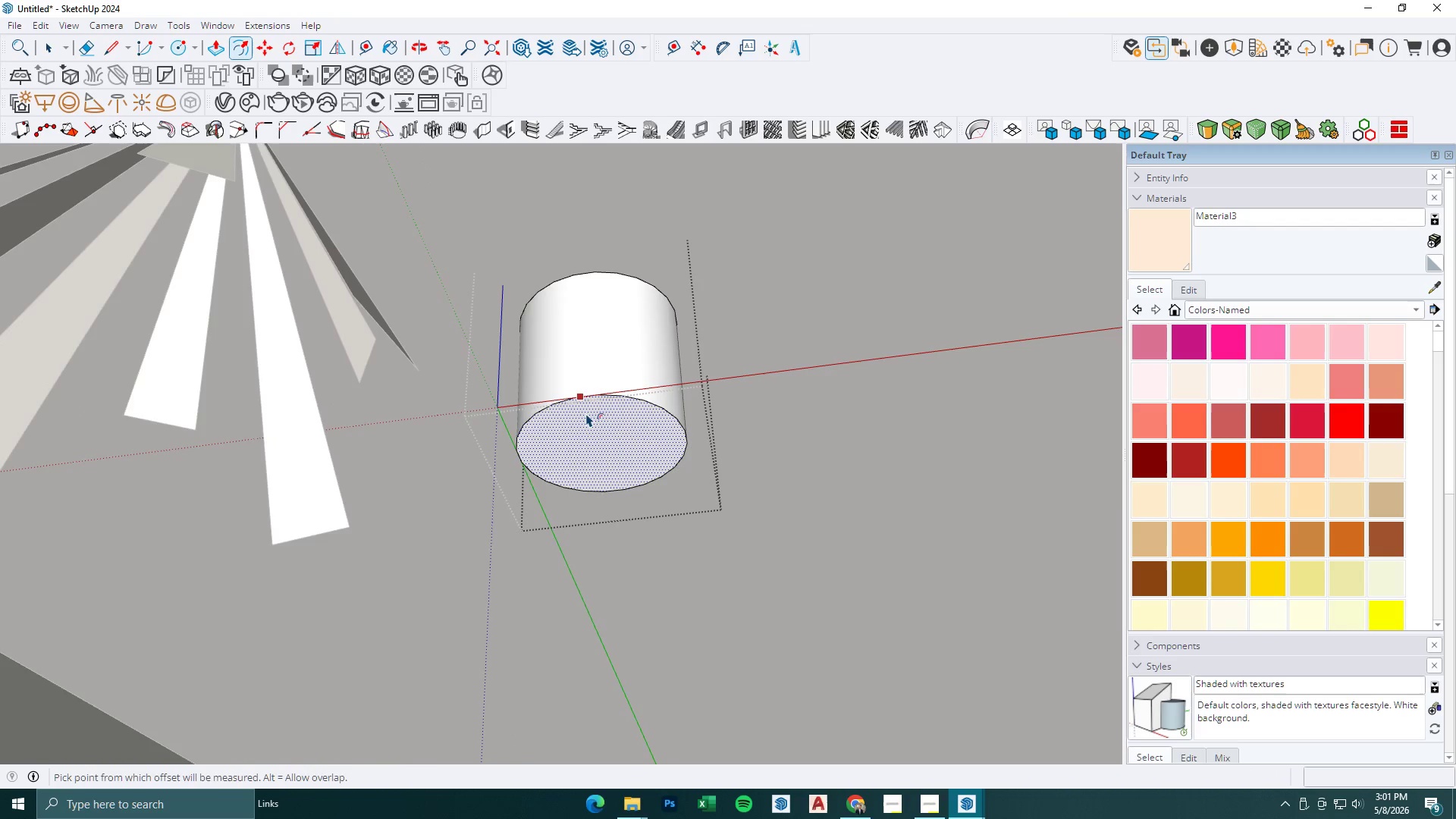 
key(Numpad4)
 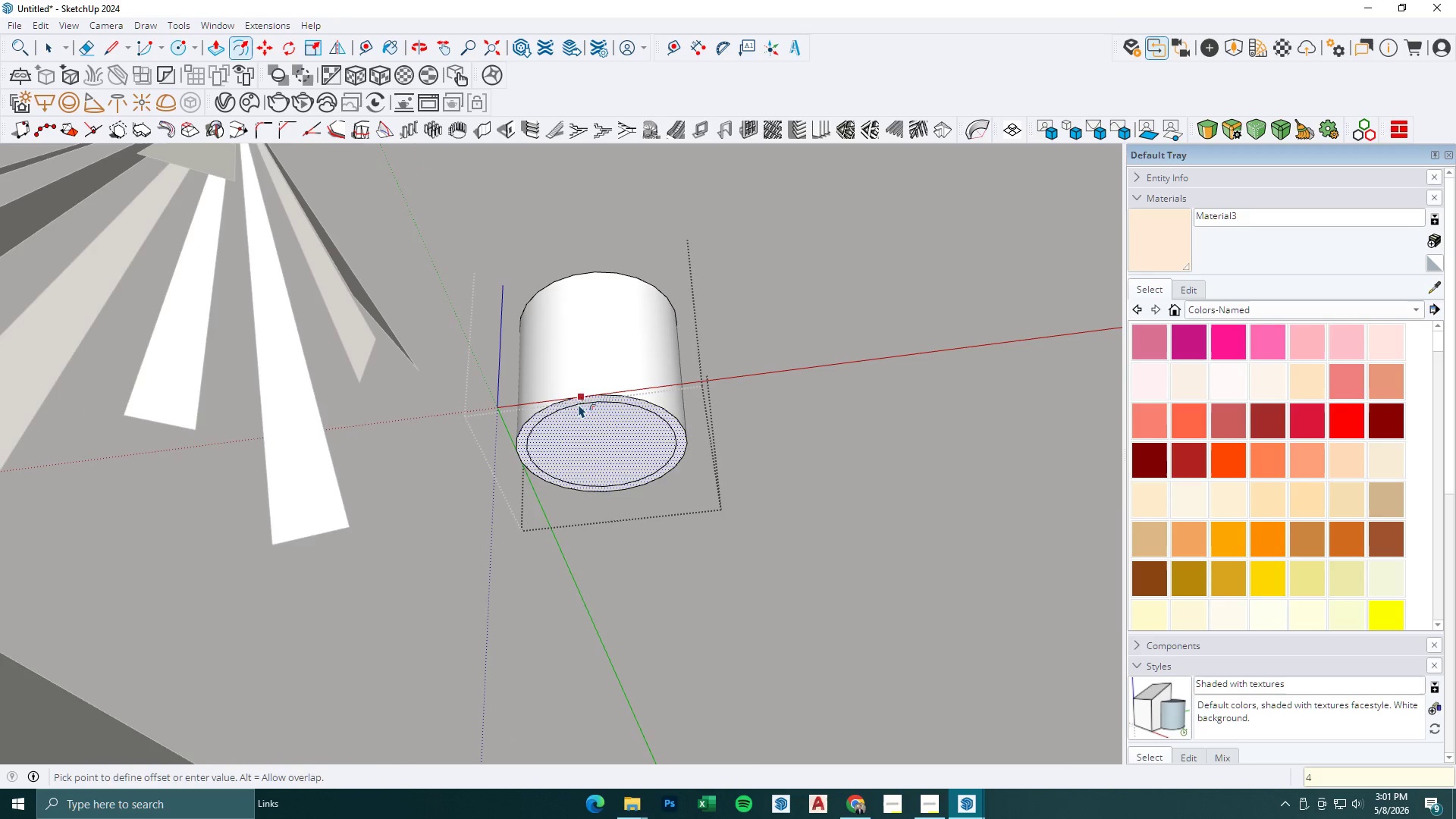 
key(NumpadEnter)
 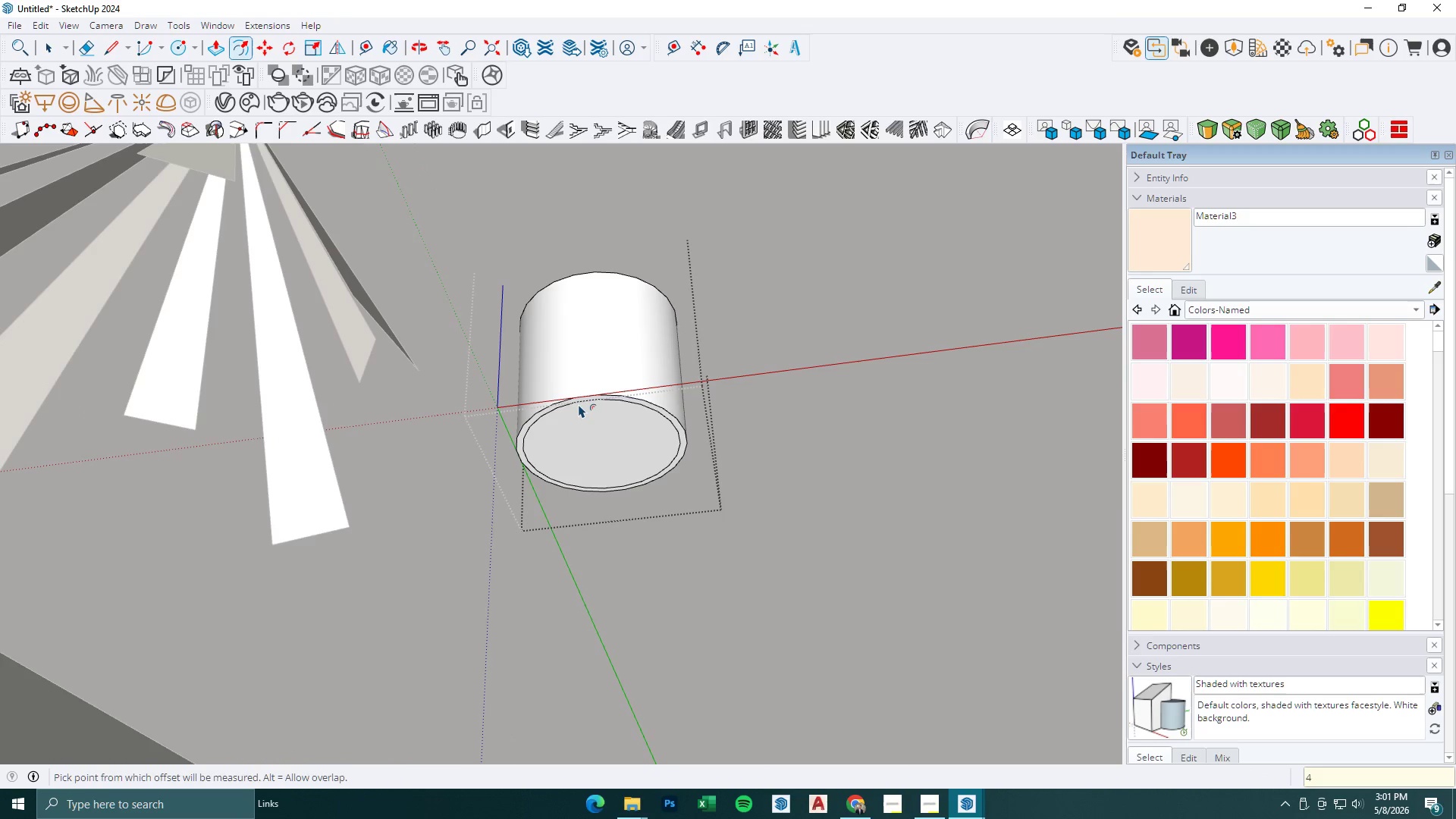 
key(P)
 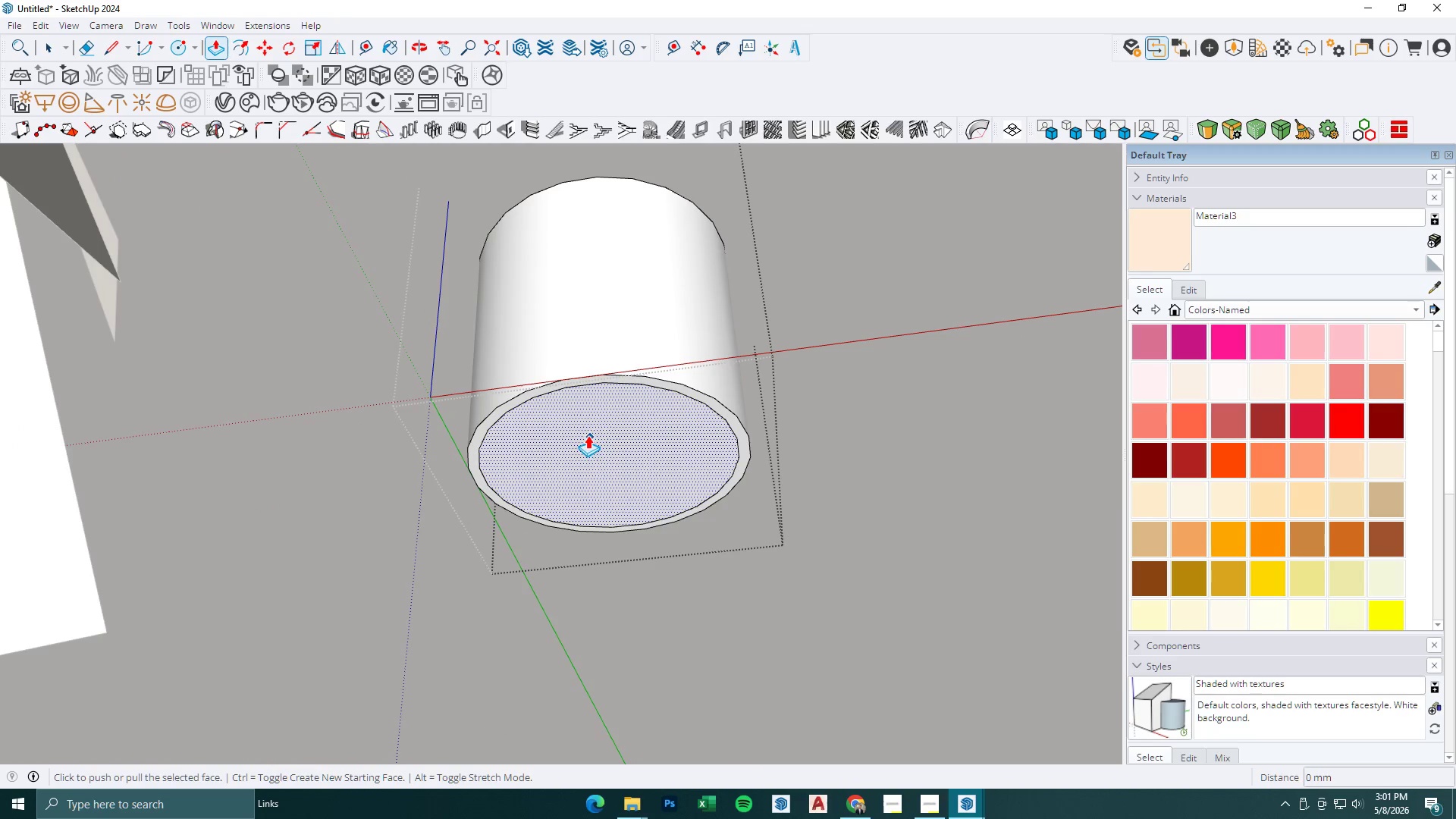 
left_click([585, 431])
 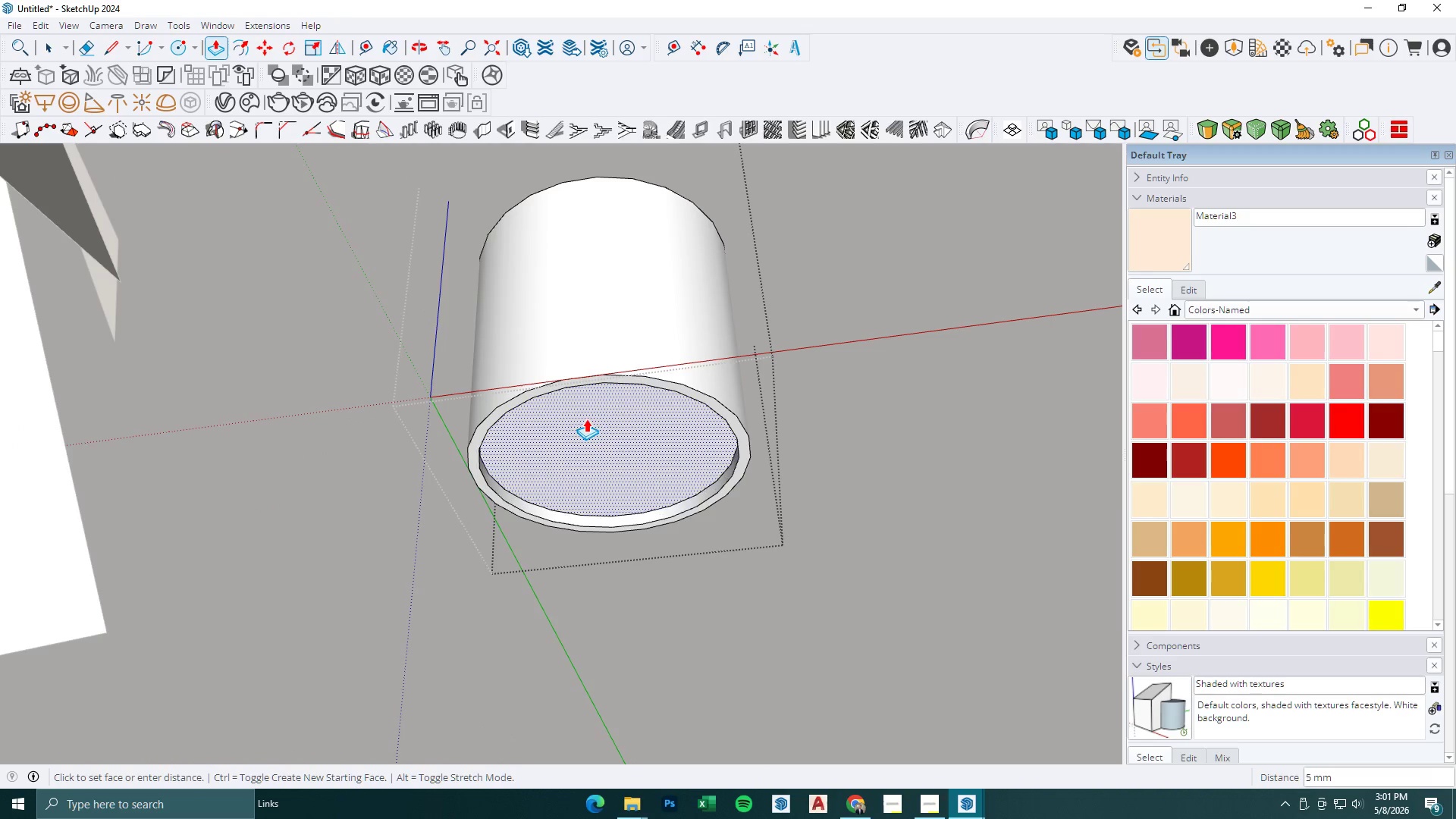 
scroll: coordinate [594, 435], scroll_direction: up, amount: 5.0
 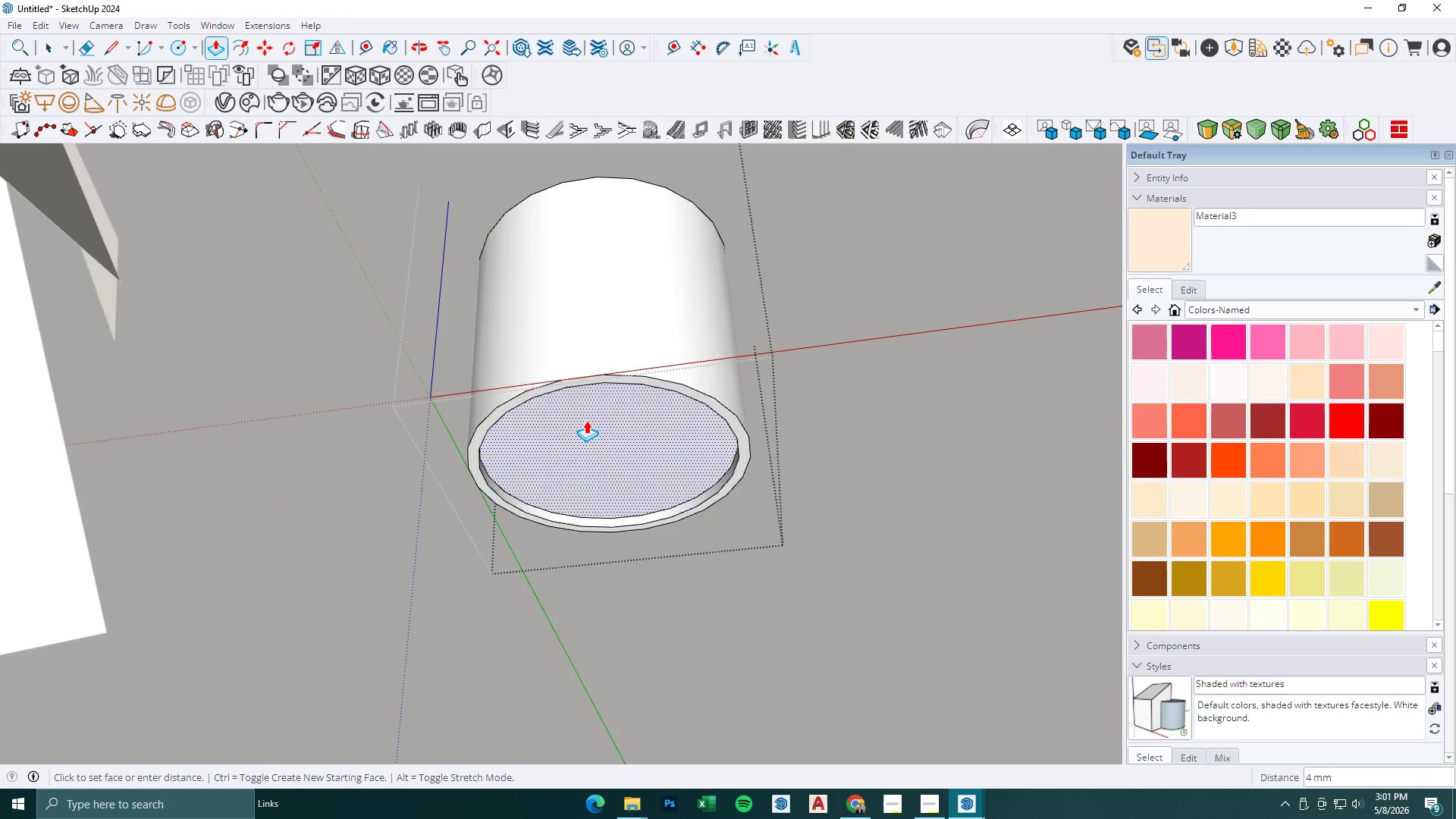 
double_click([586, 417])
 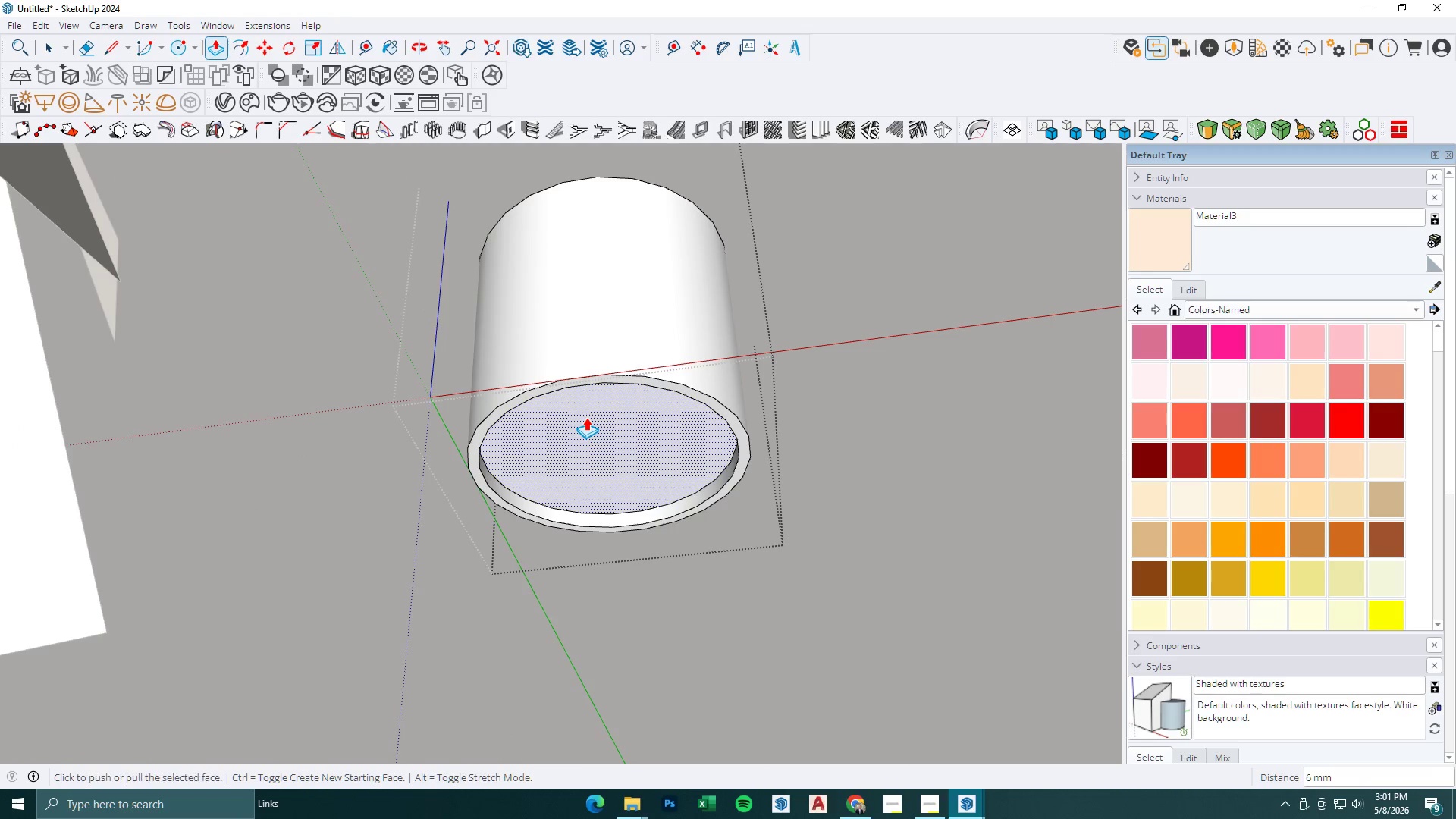 
key(Space)
 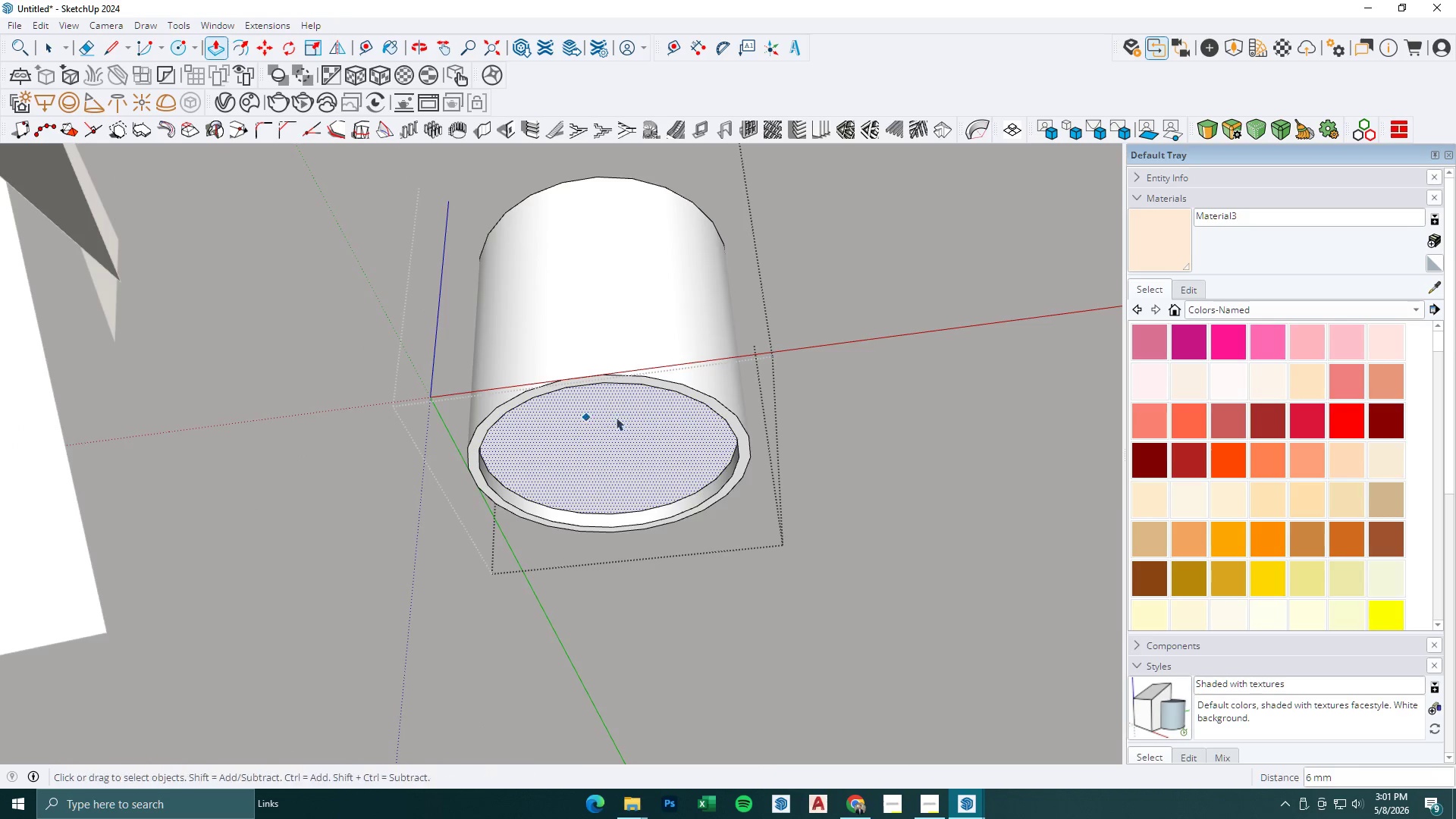 
key(Escape)
 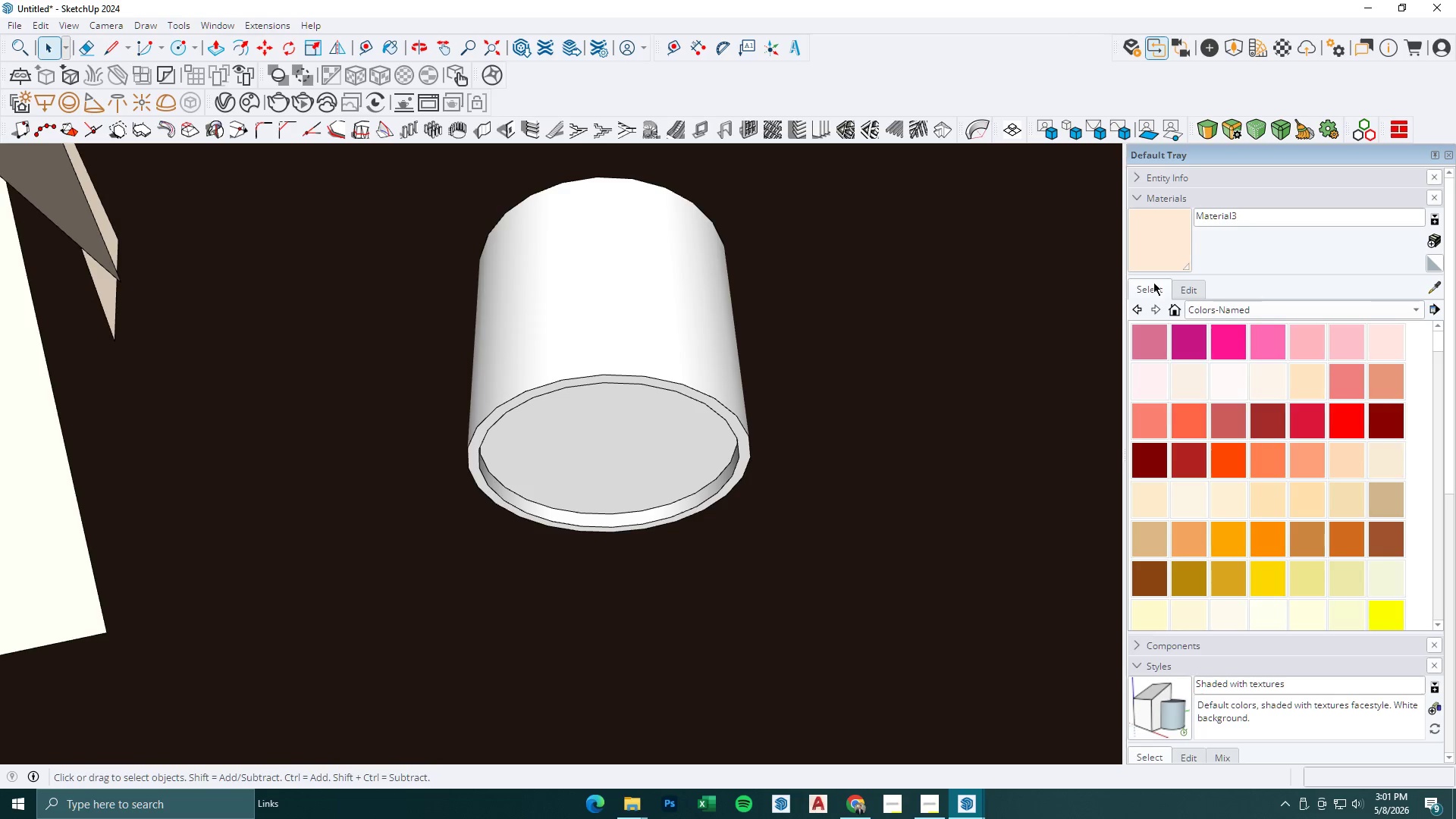 
left_click([1181, 250])
 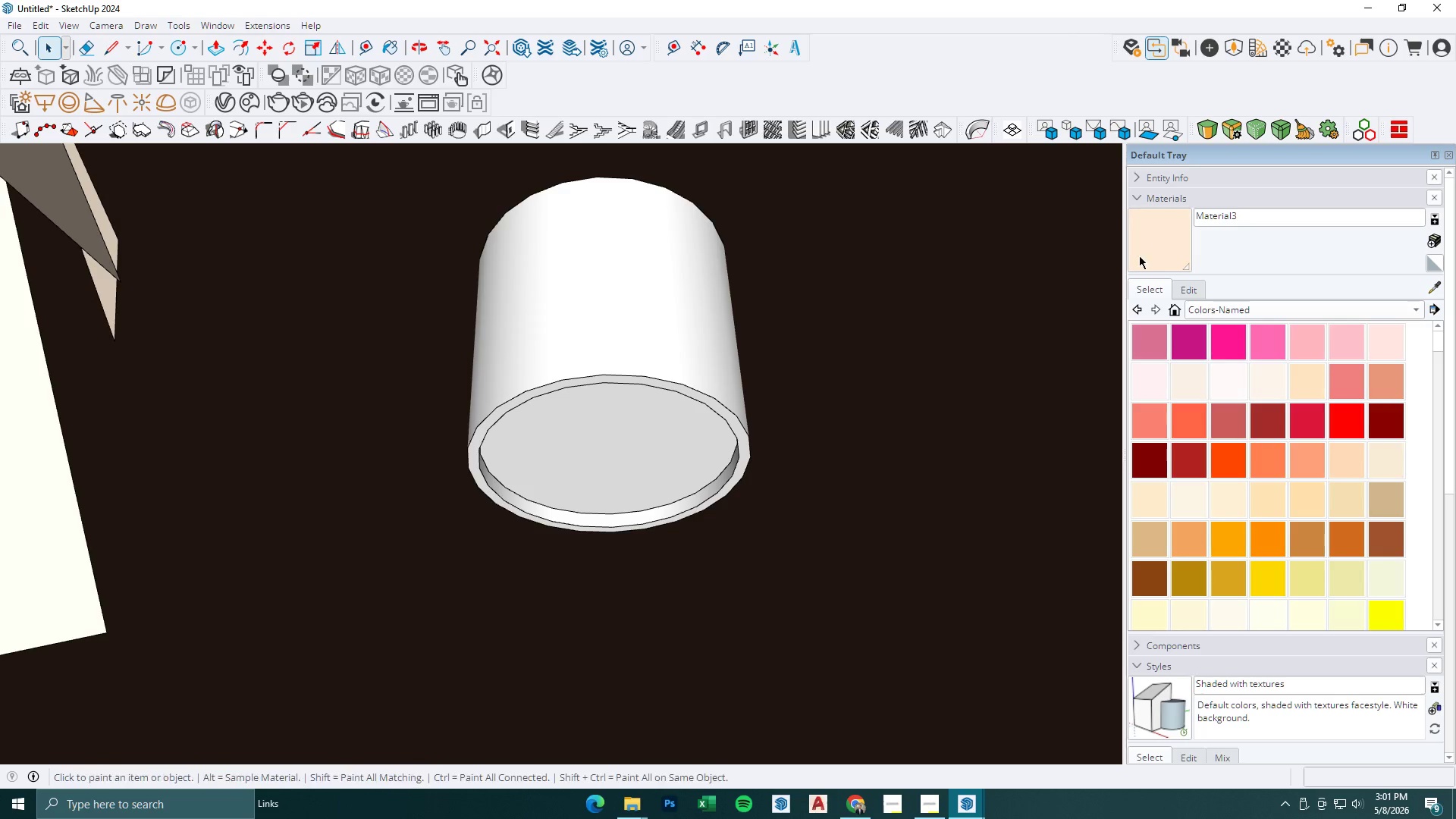 
key(Space)
 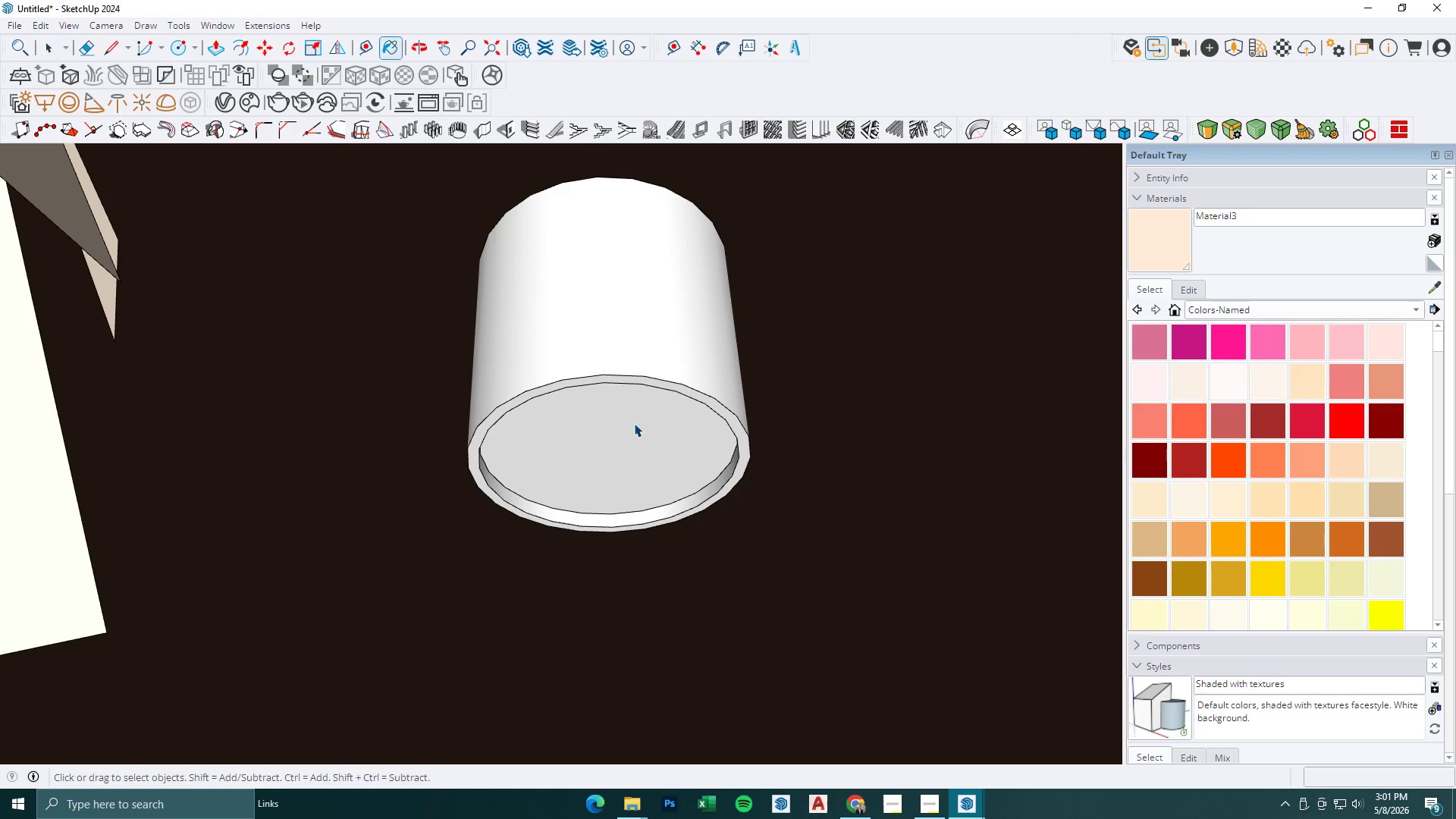 
double_click([633, 425])
 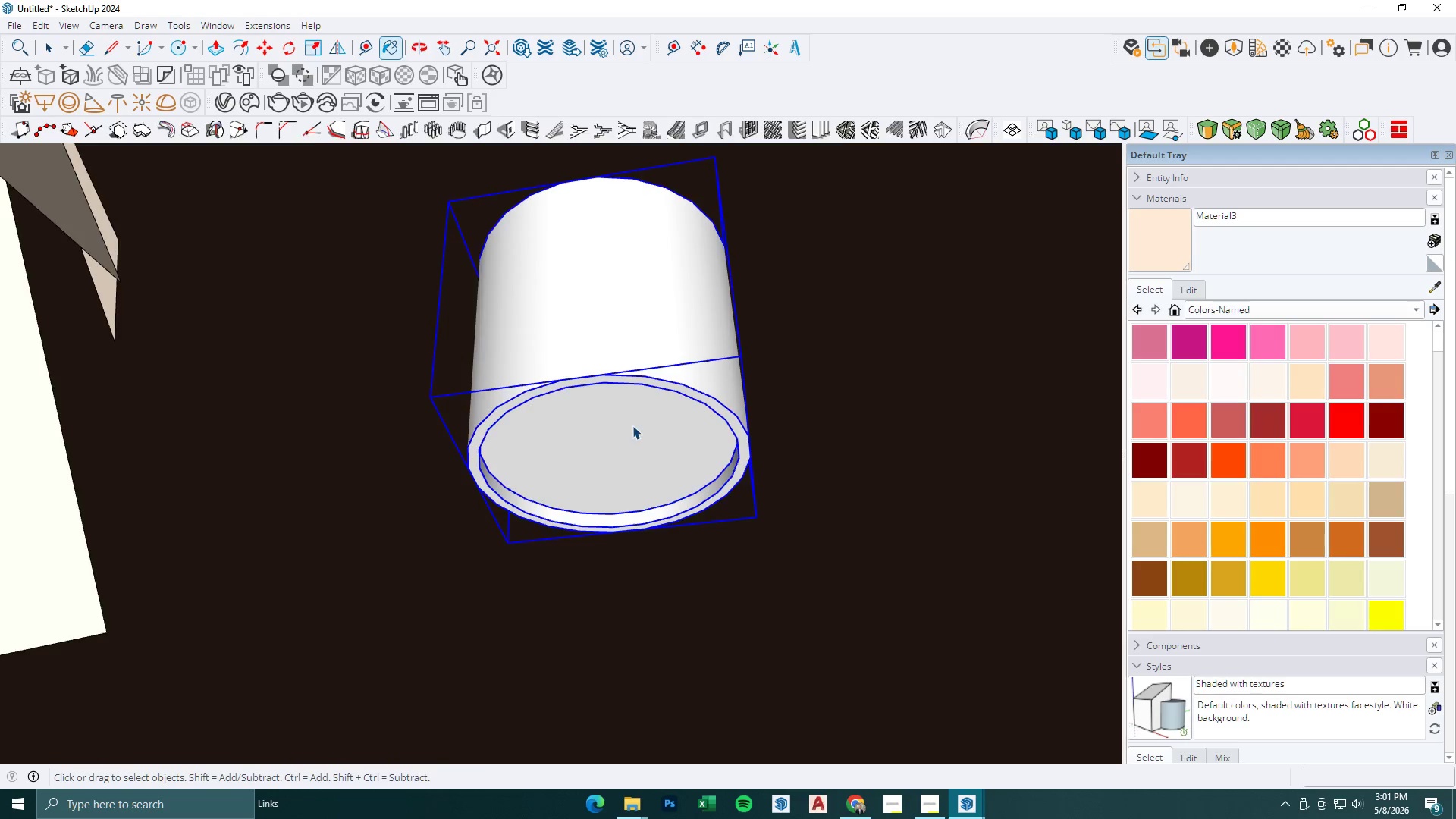 
triple_click([583, 427])
 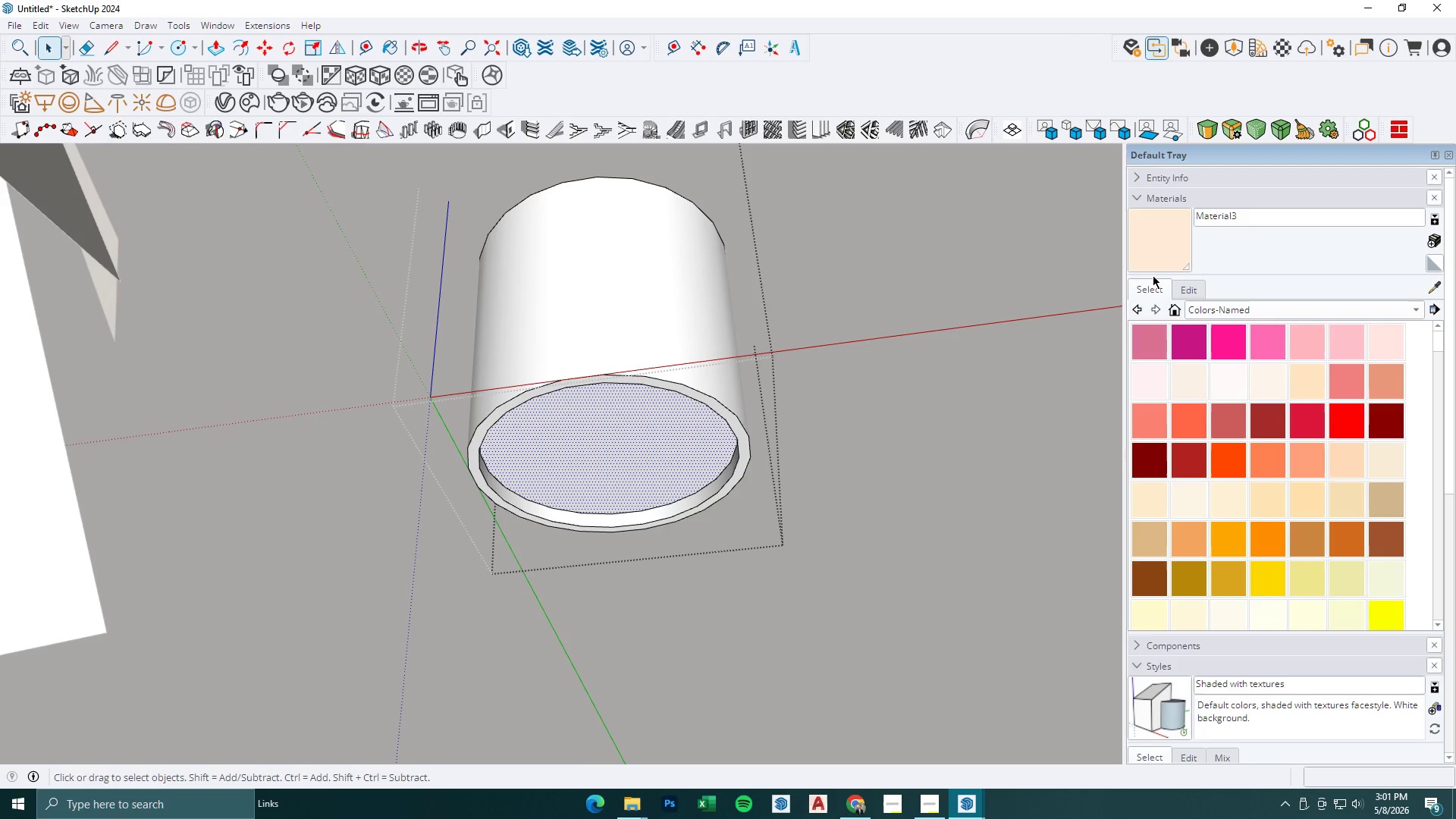 
left_click_drag(start_coordinate=[1166, 237], to_coordinate=[1156, 237])
 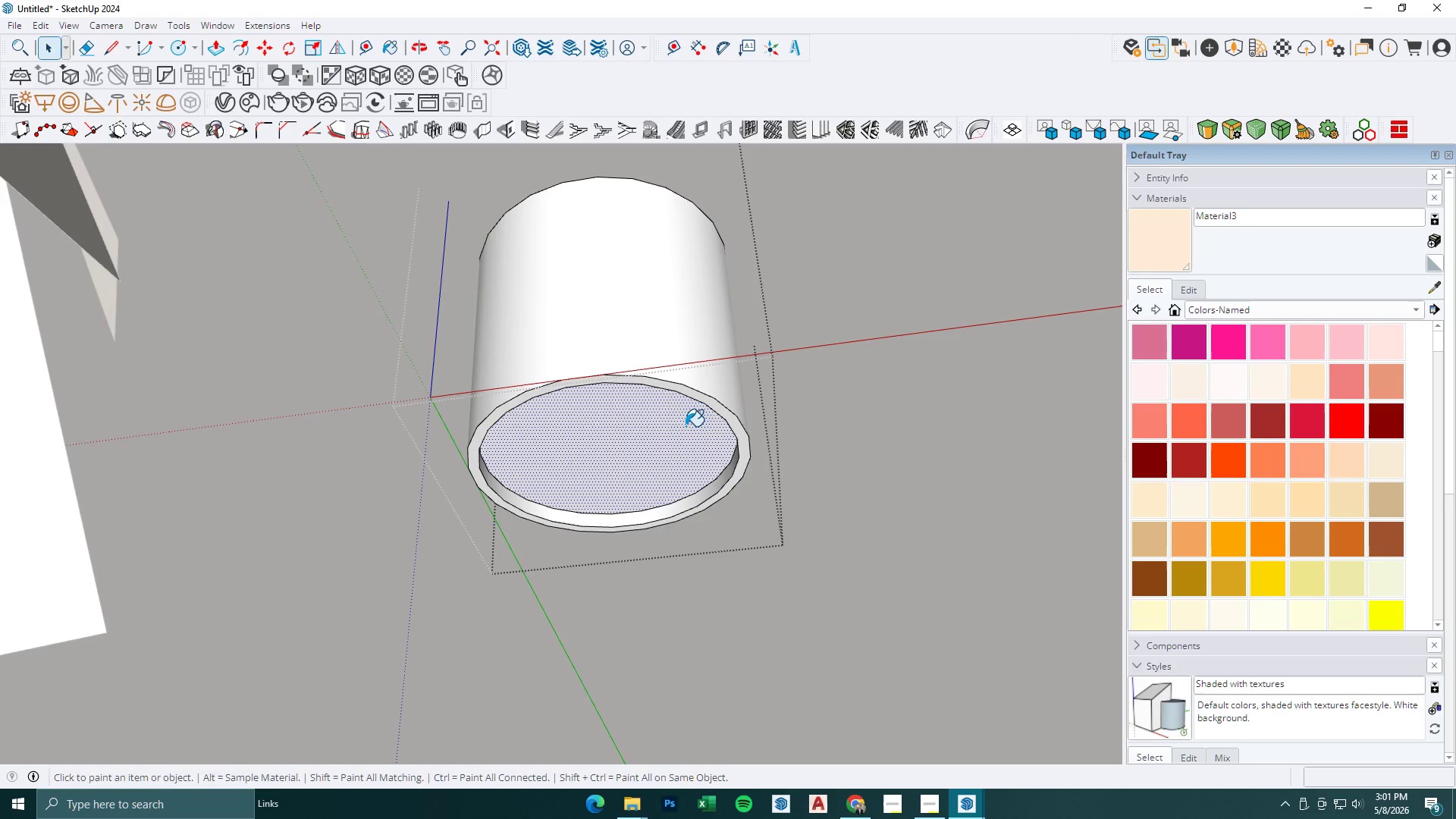 
double_click([654, 436])
 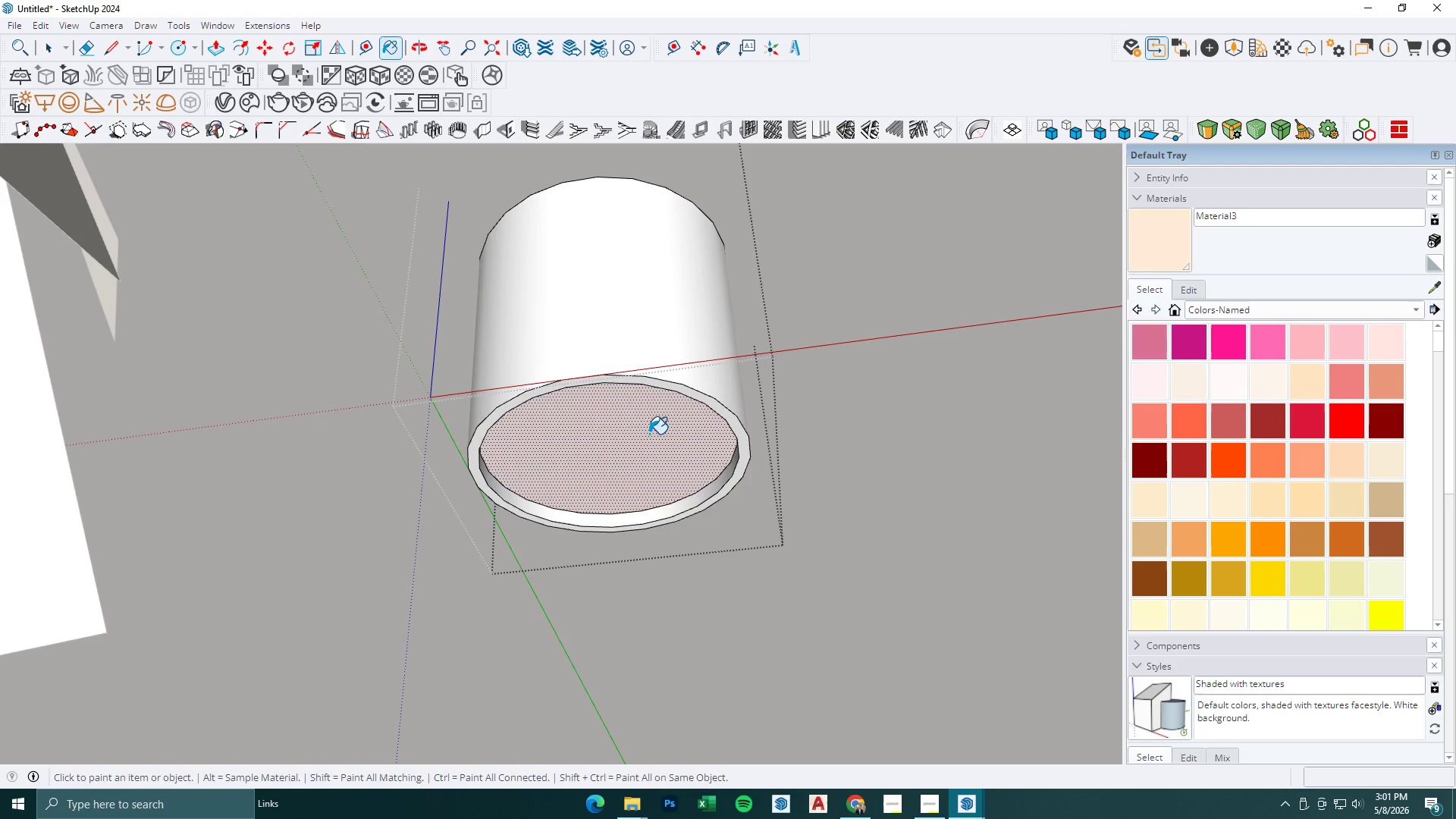 
key(Space)
 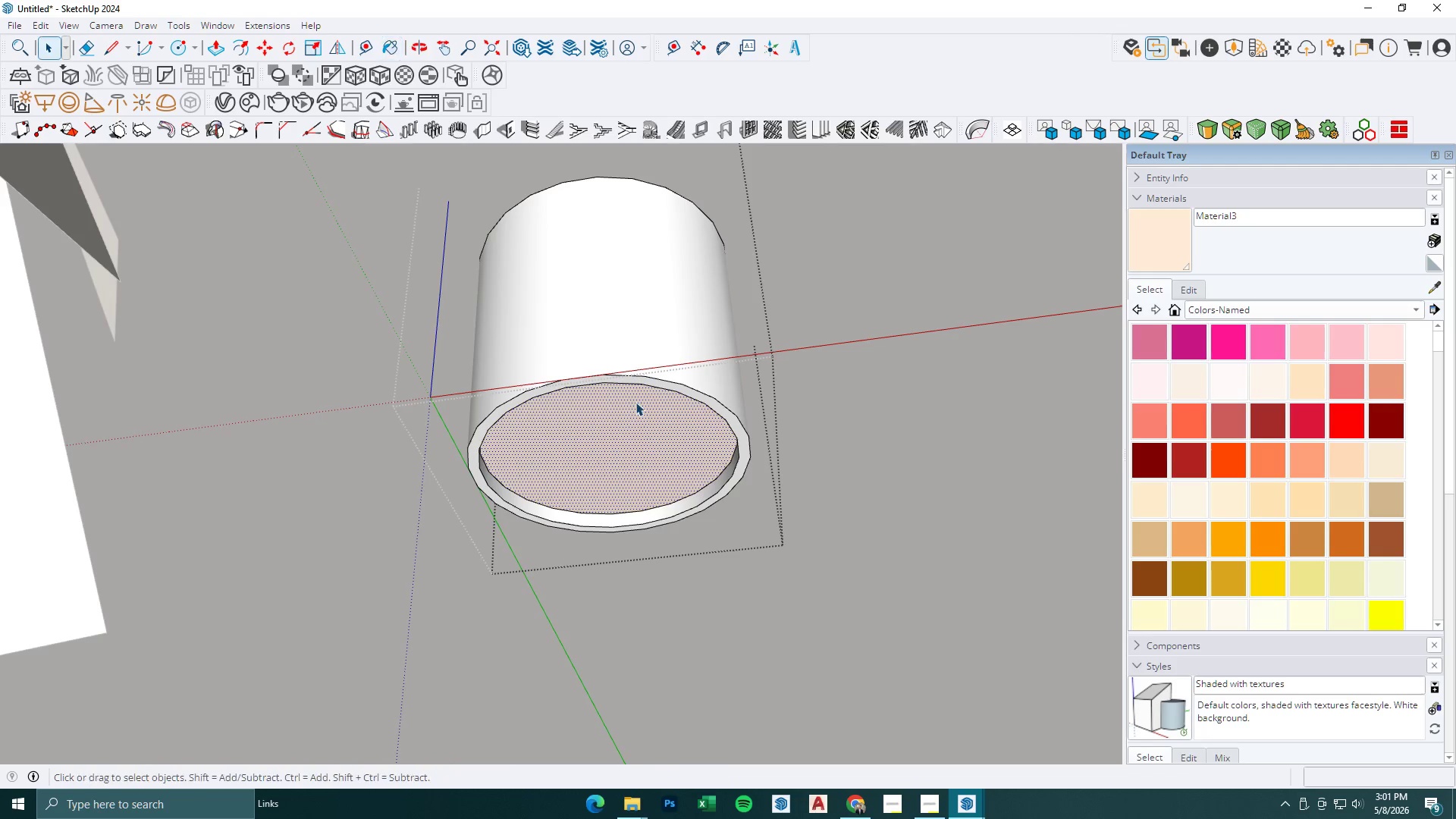 
key(Escape)
 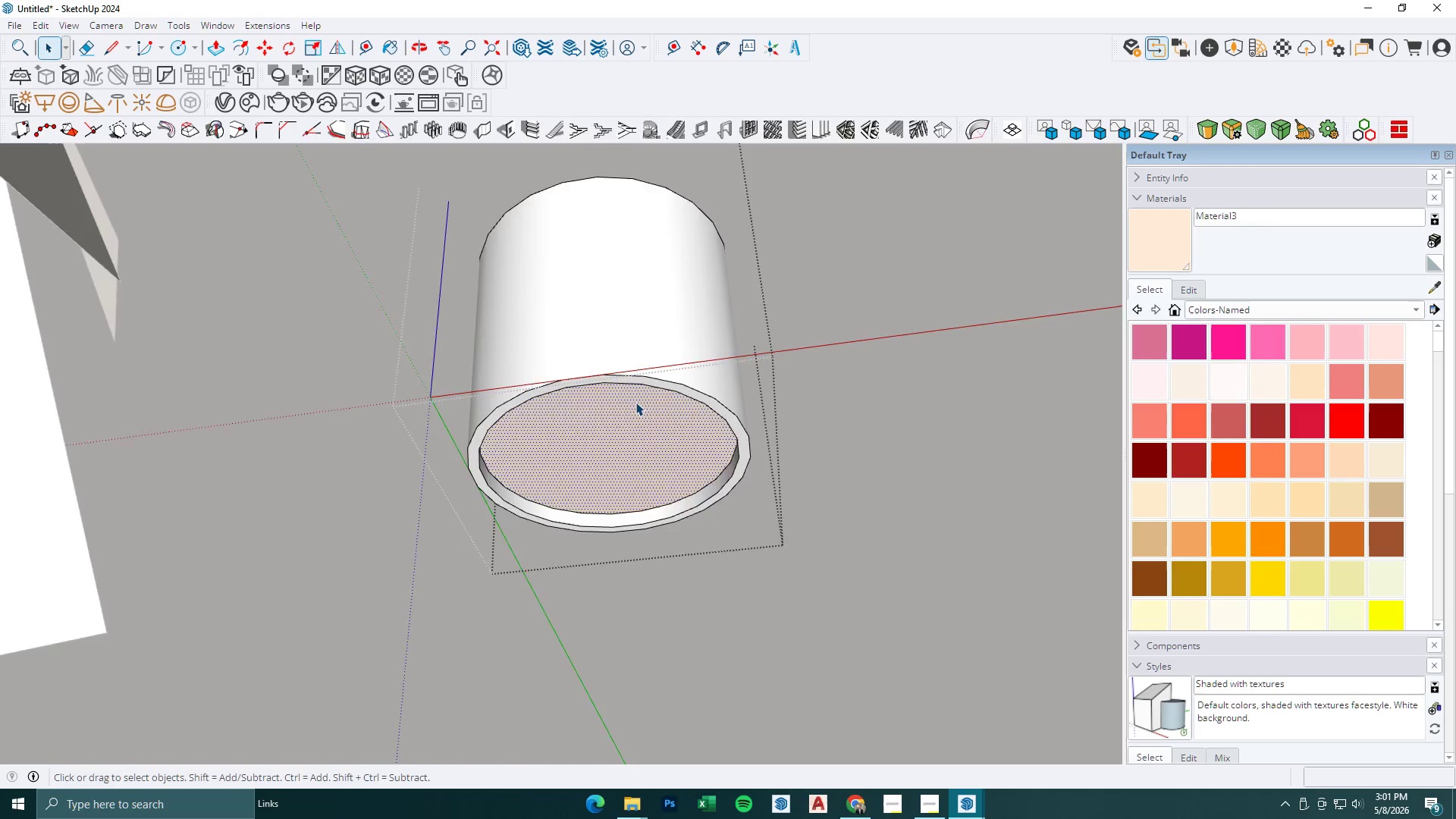 
key(Escape)
 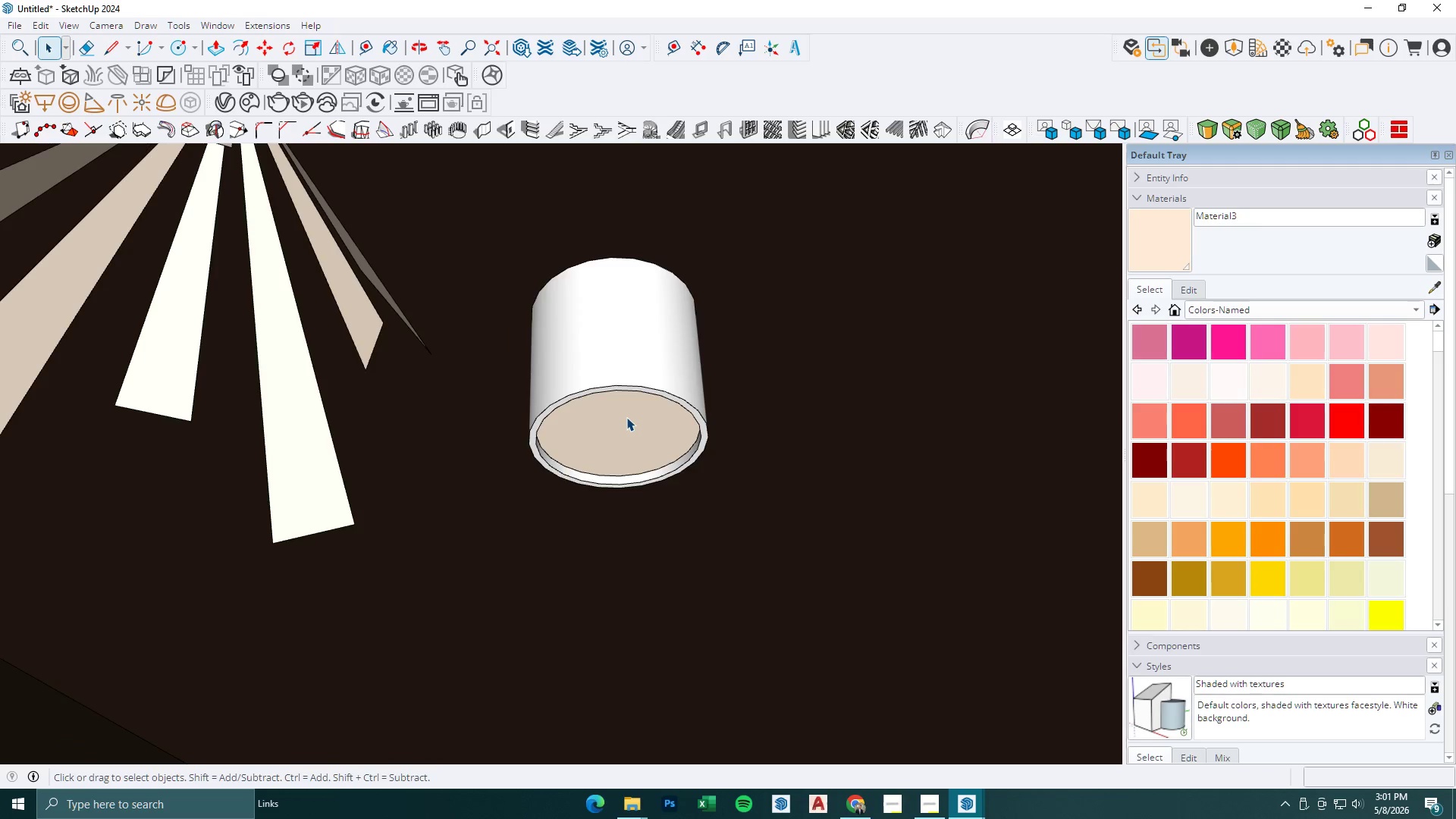 
left_click([626, 417])
 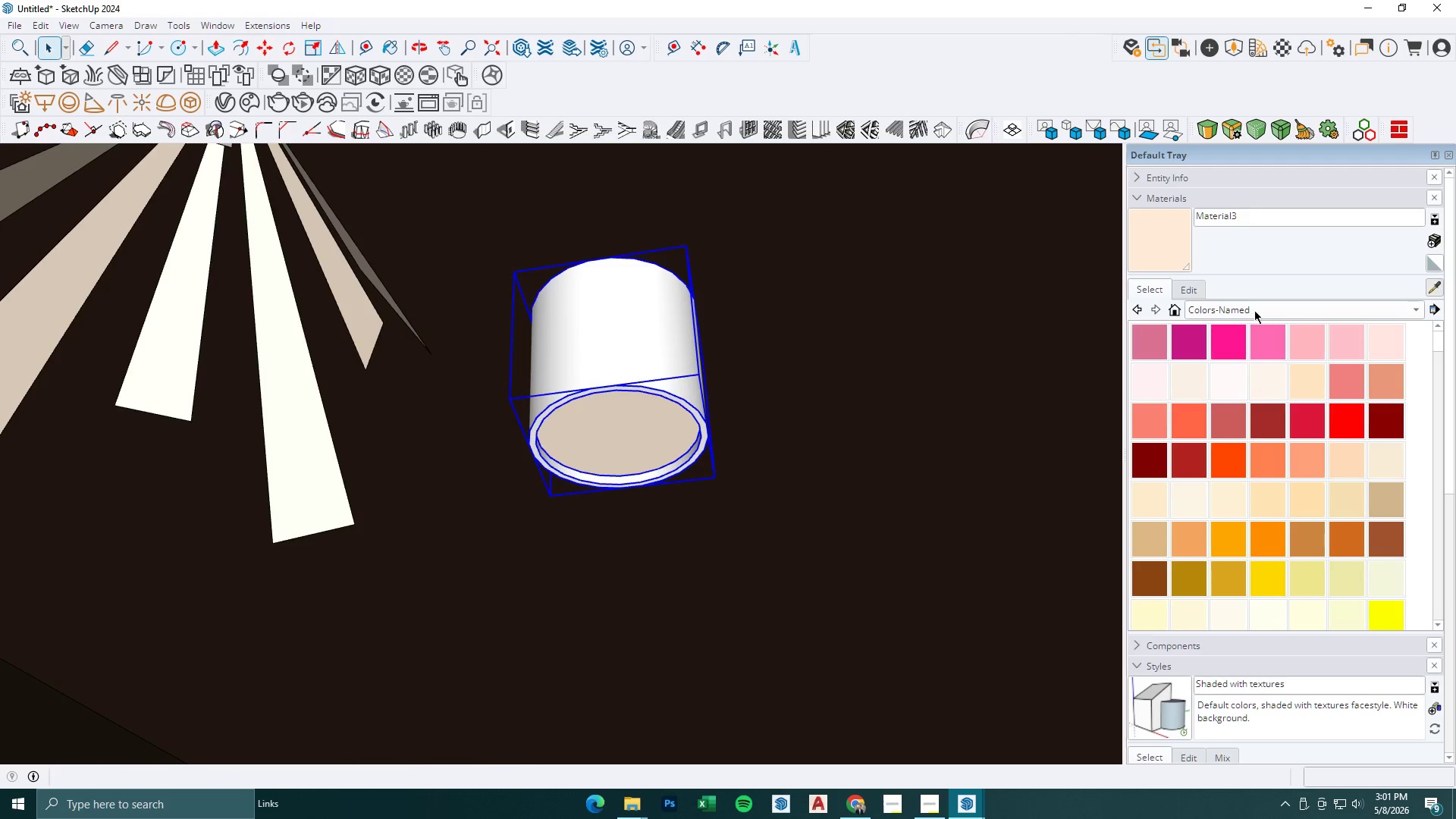 
scroll: coordinate [635, 402], scroll_direction: down, amount: 5.0
 